 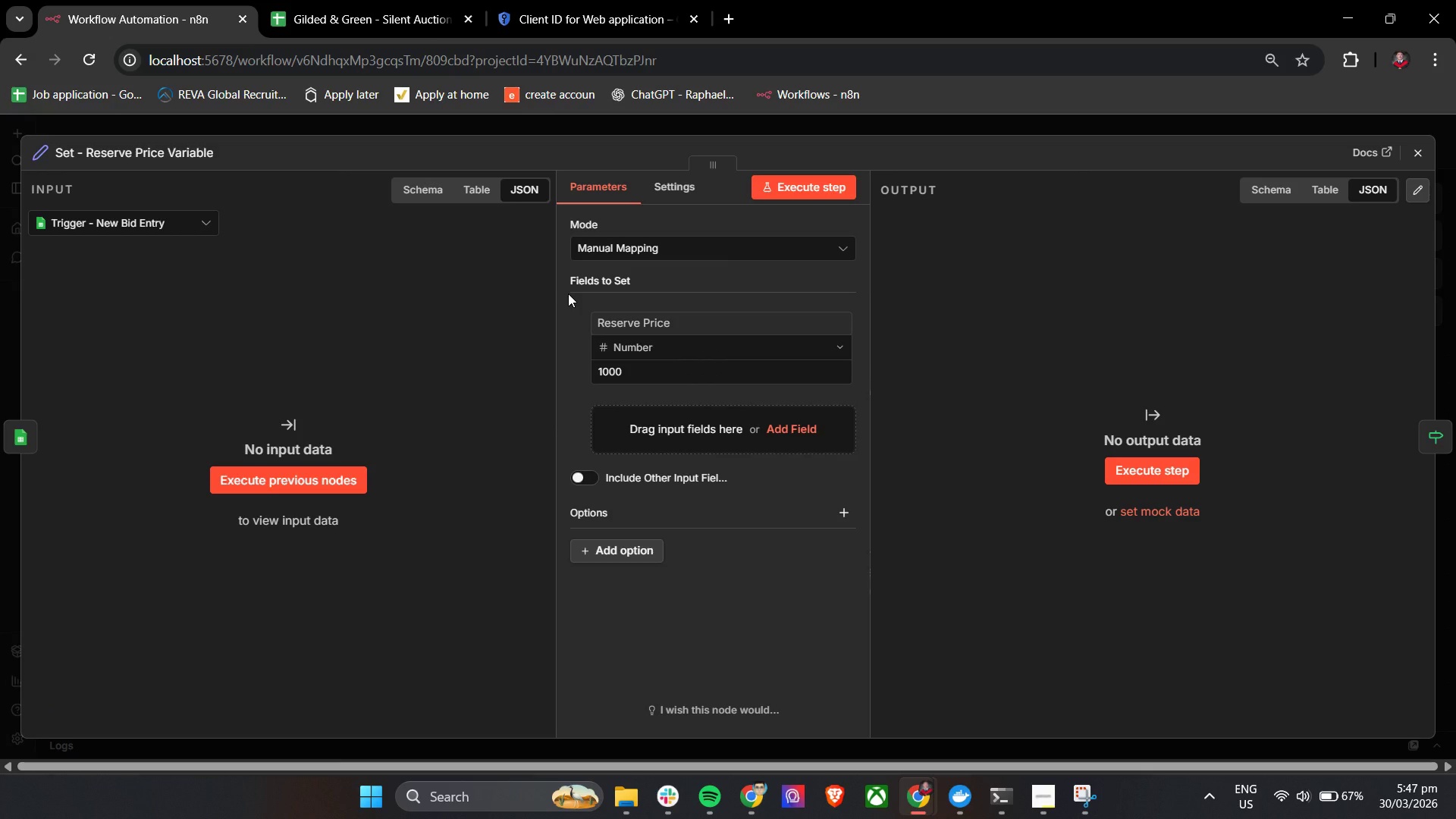 
left_click([1420, 148])
 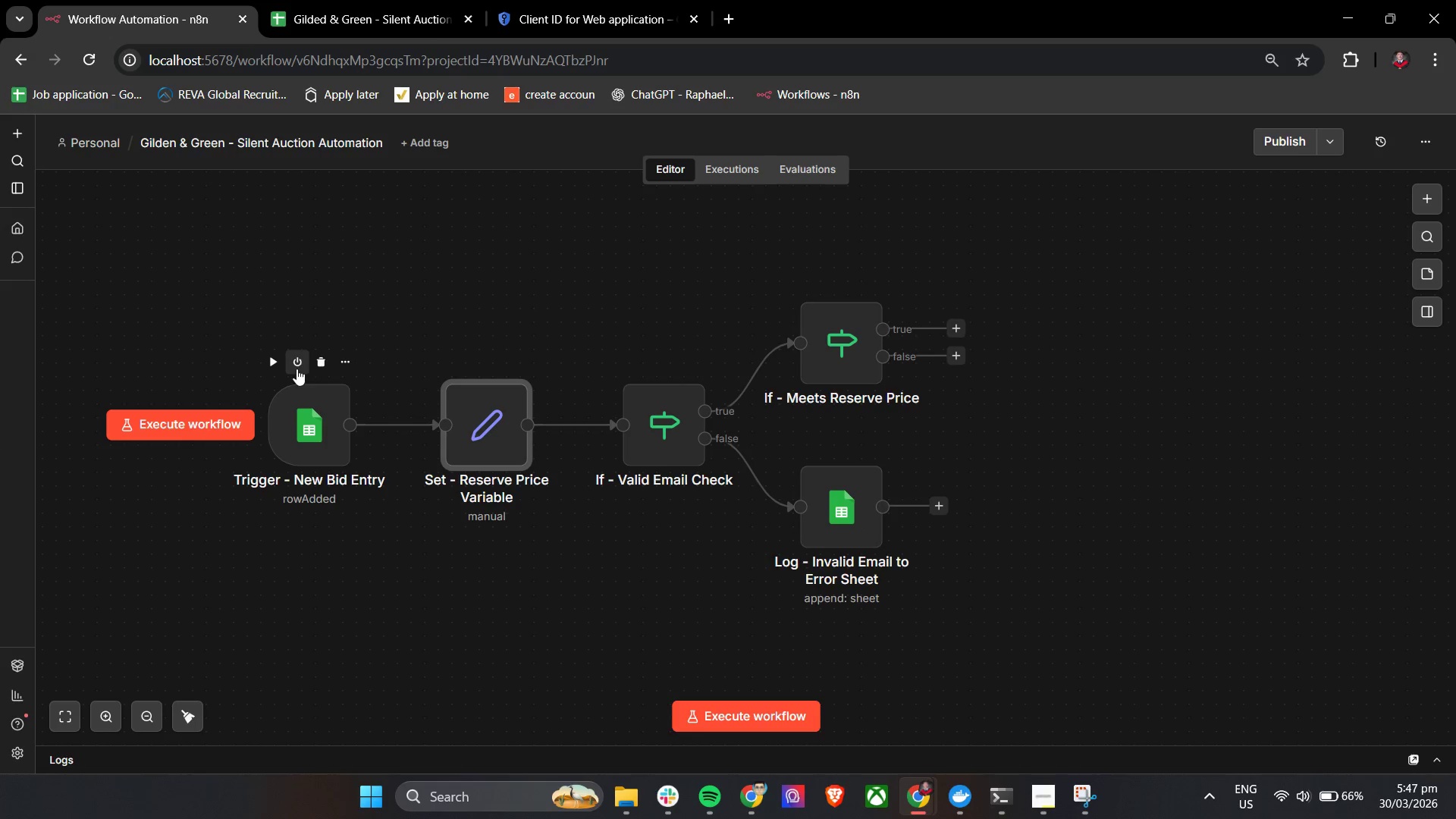 
left_click([271, 363])
 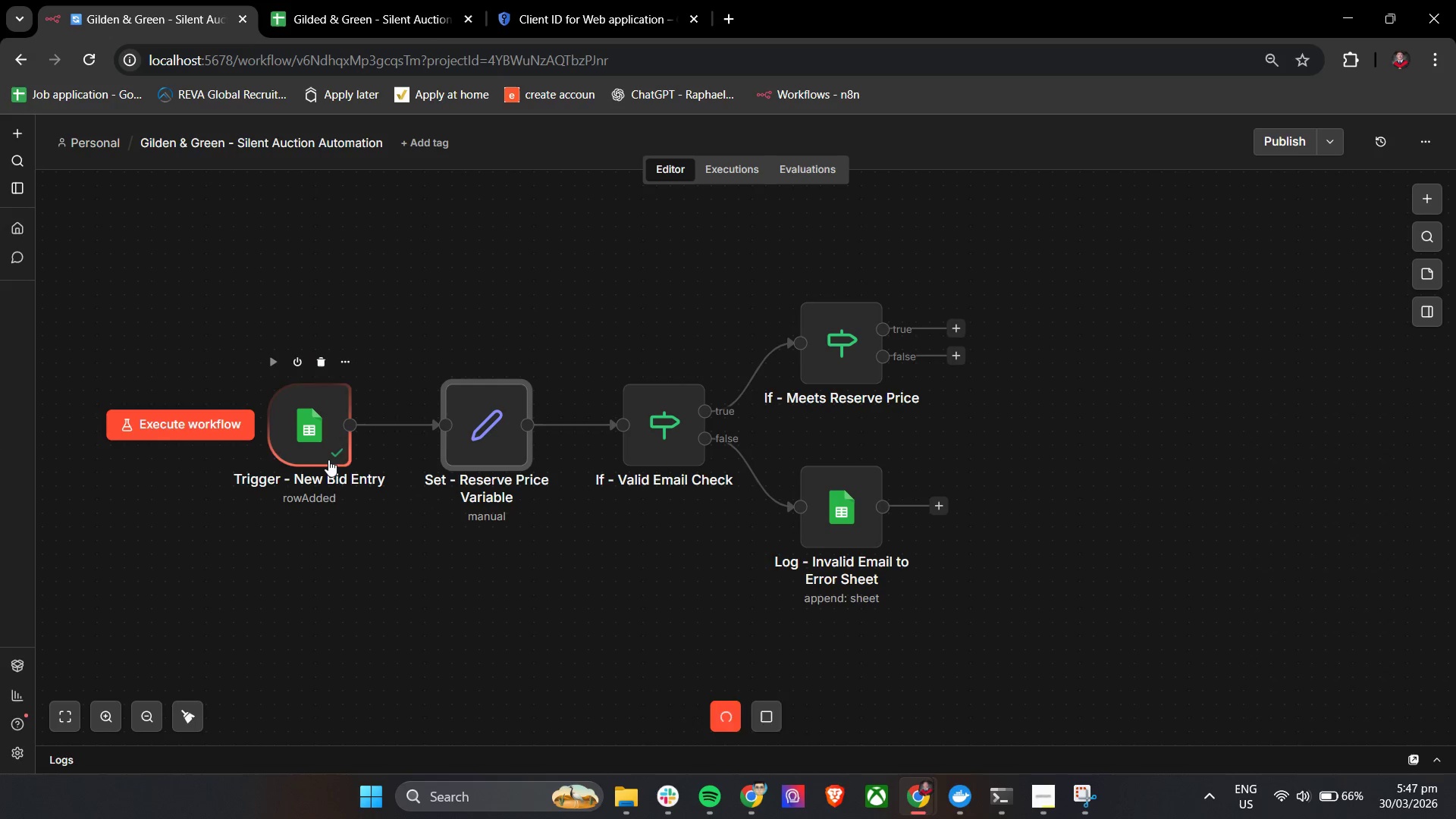 
double_click([328, 459])
 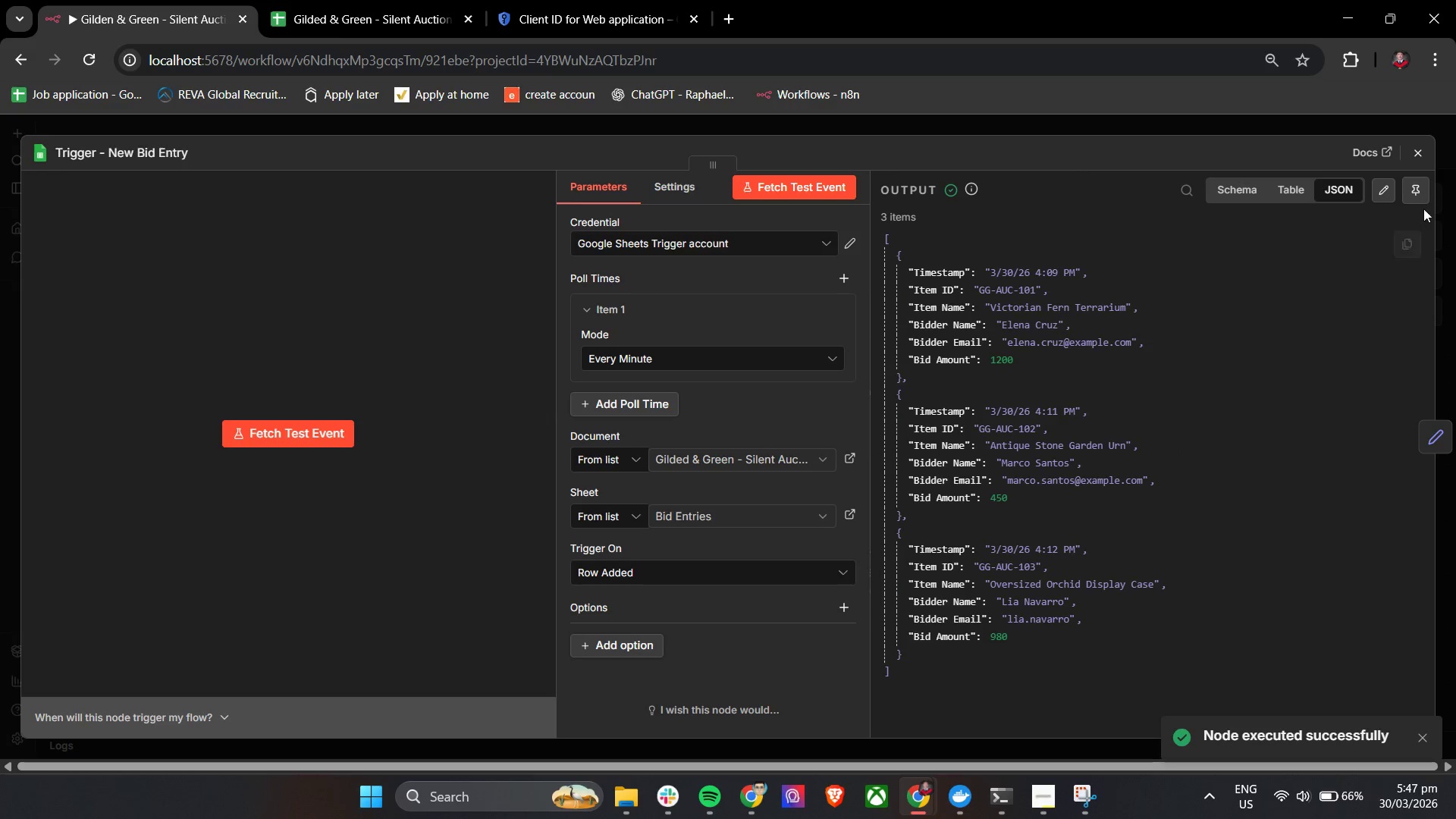 
left_click([1417, 159])
 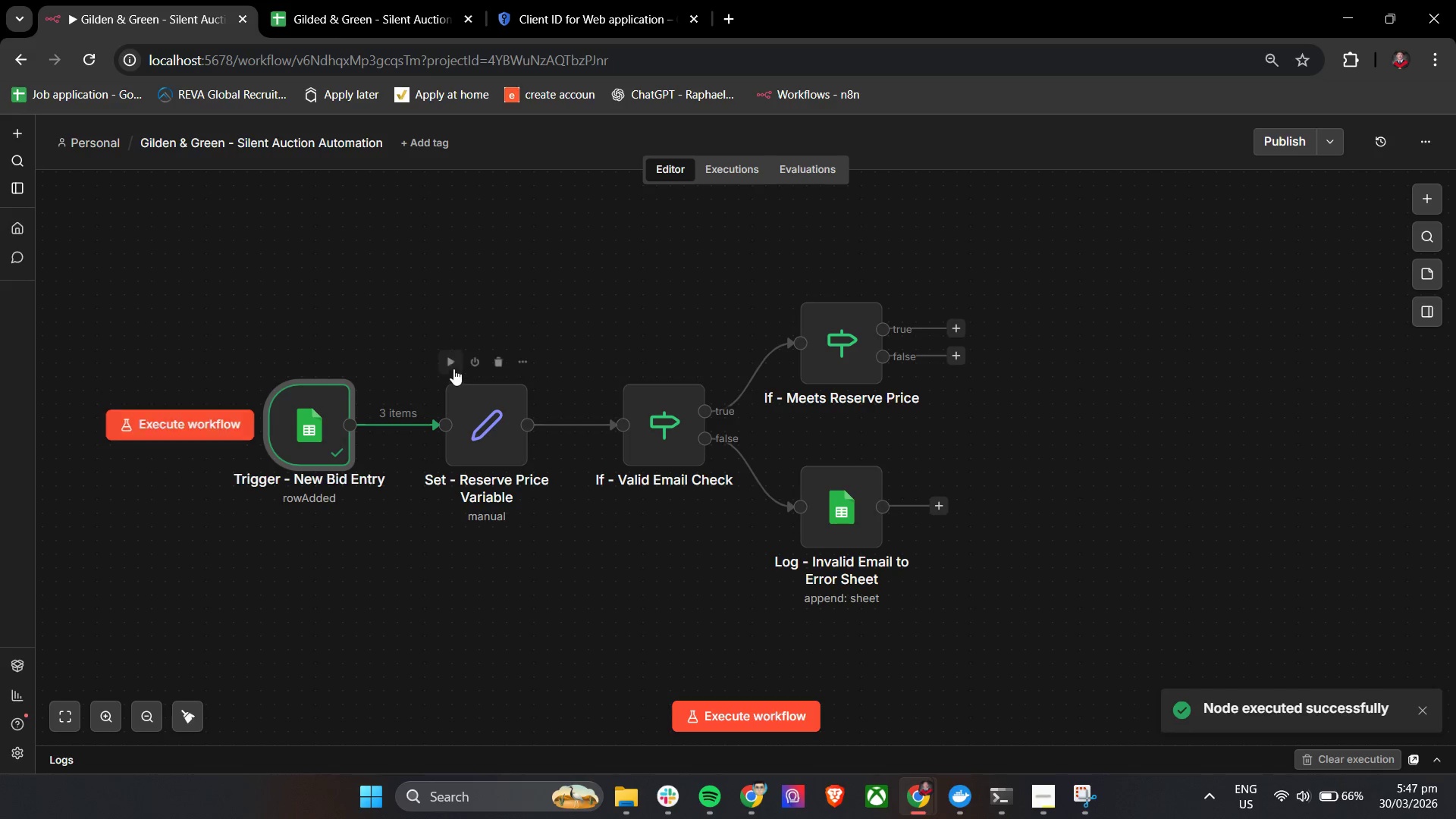 
left_click([455, 365])
 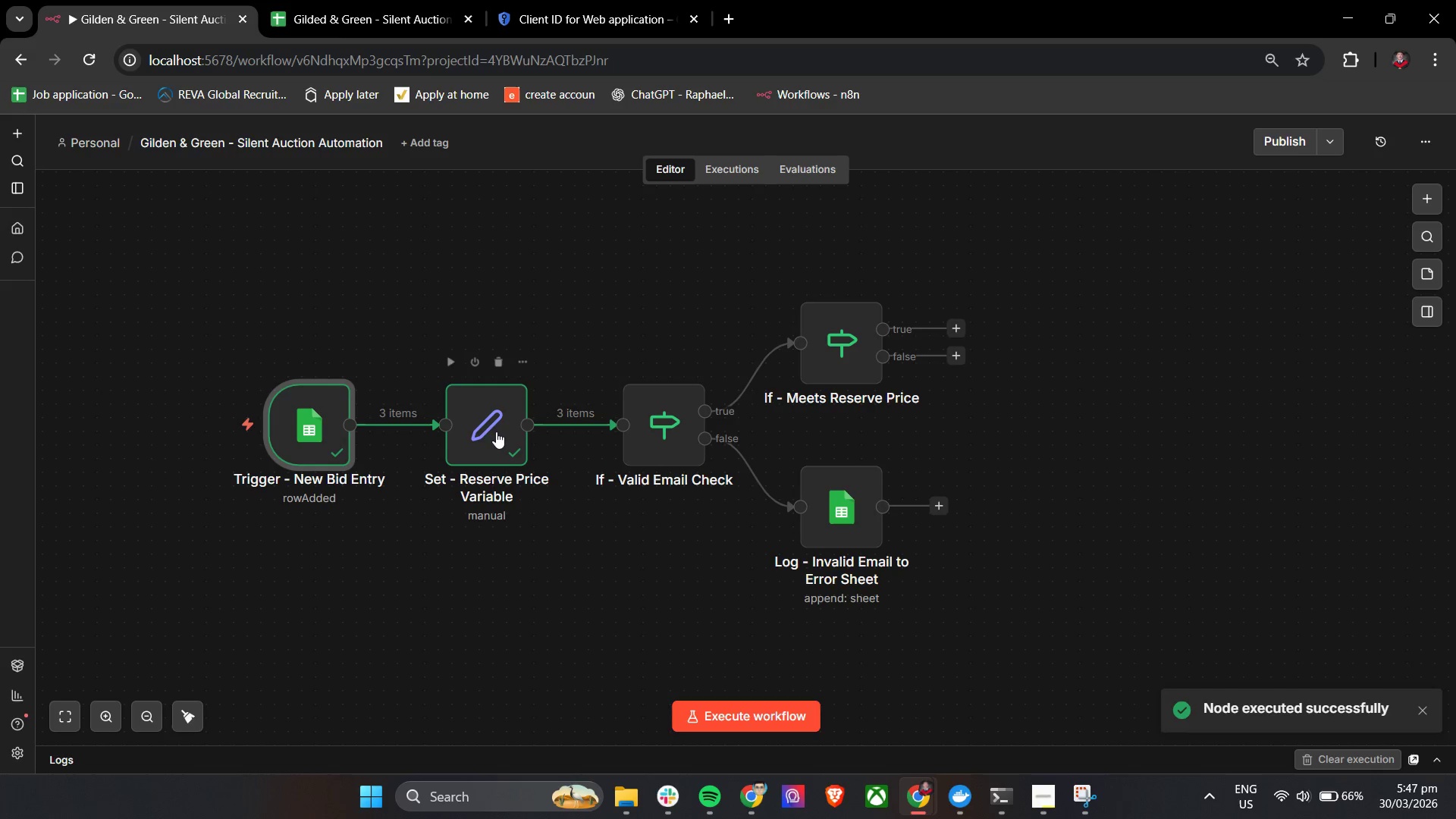 
double_click([494, 430])
 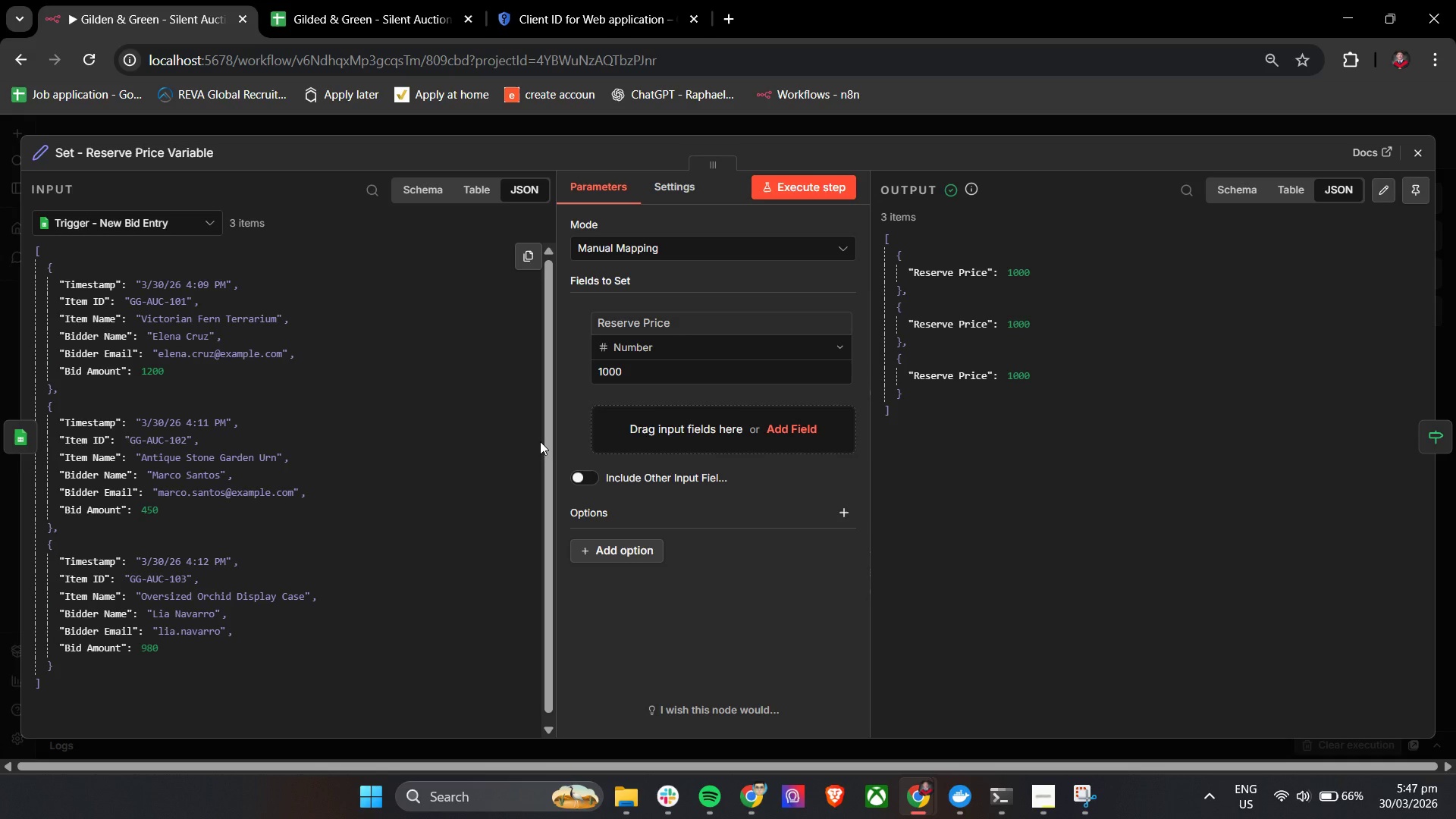 
wait(6.98)
 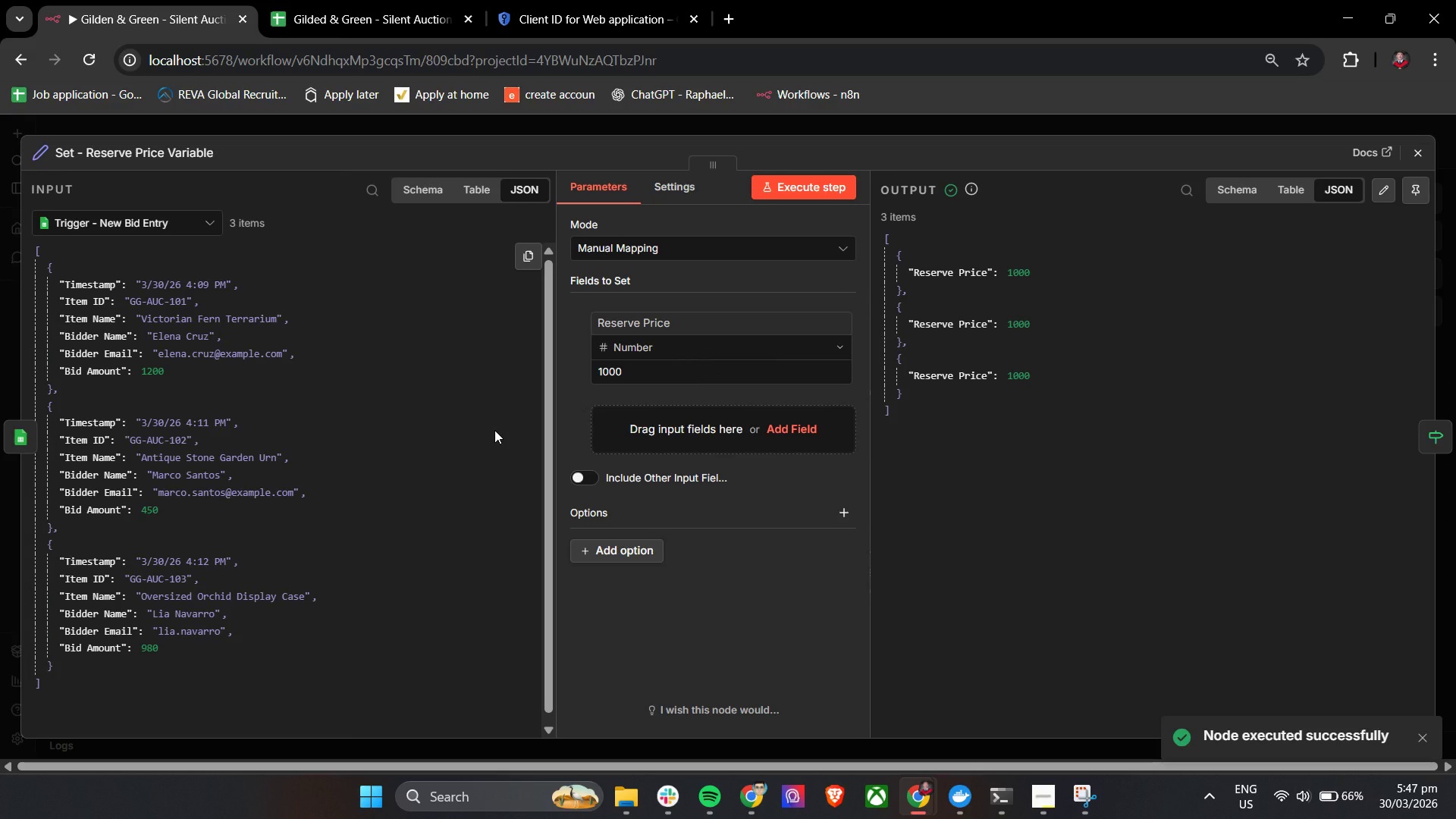 
left_click([641, 416])
 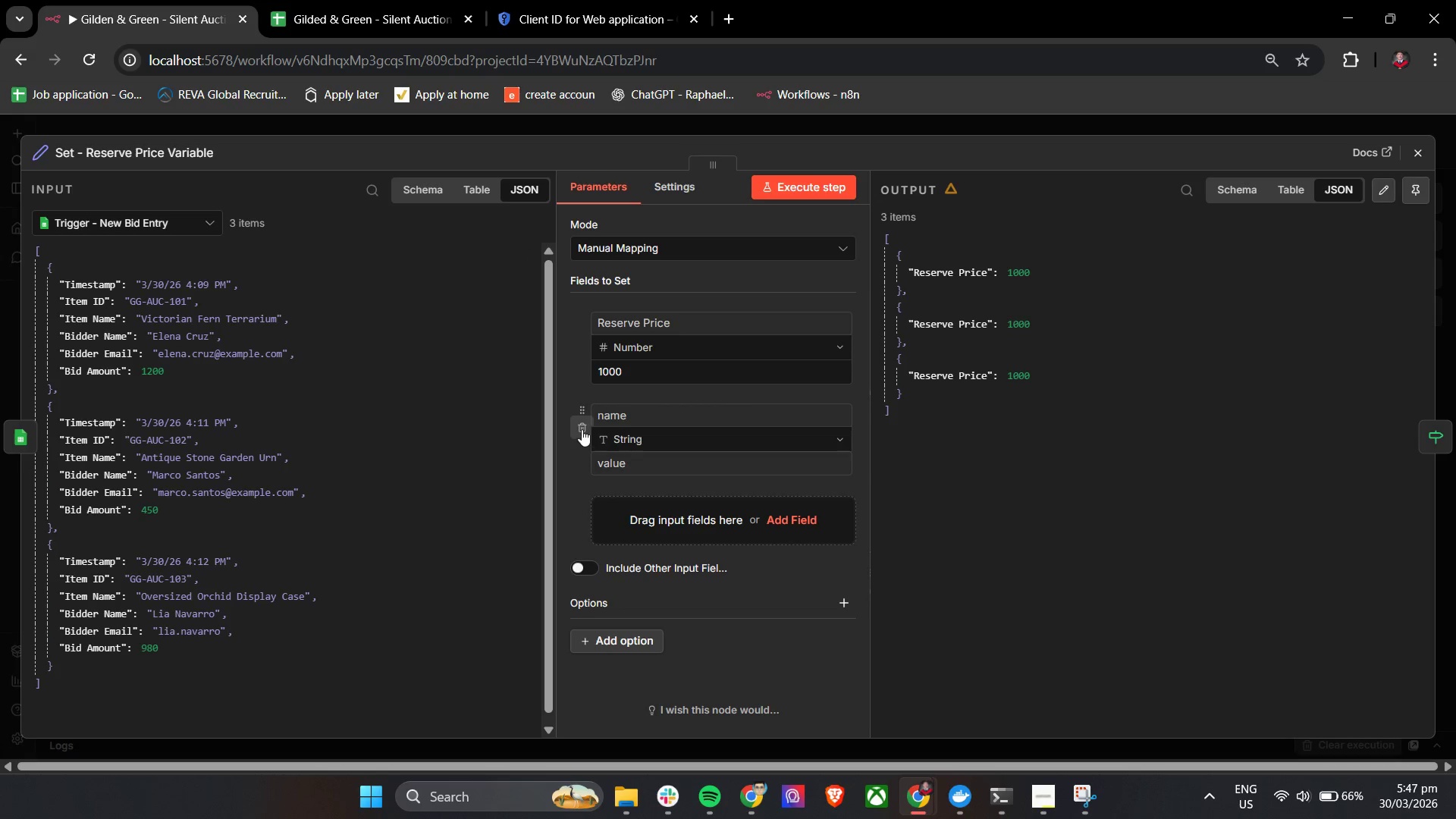 
left_click([626, 422])
 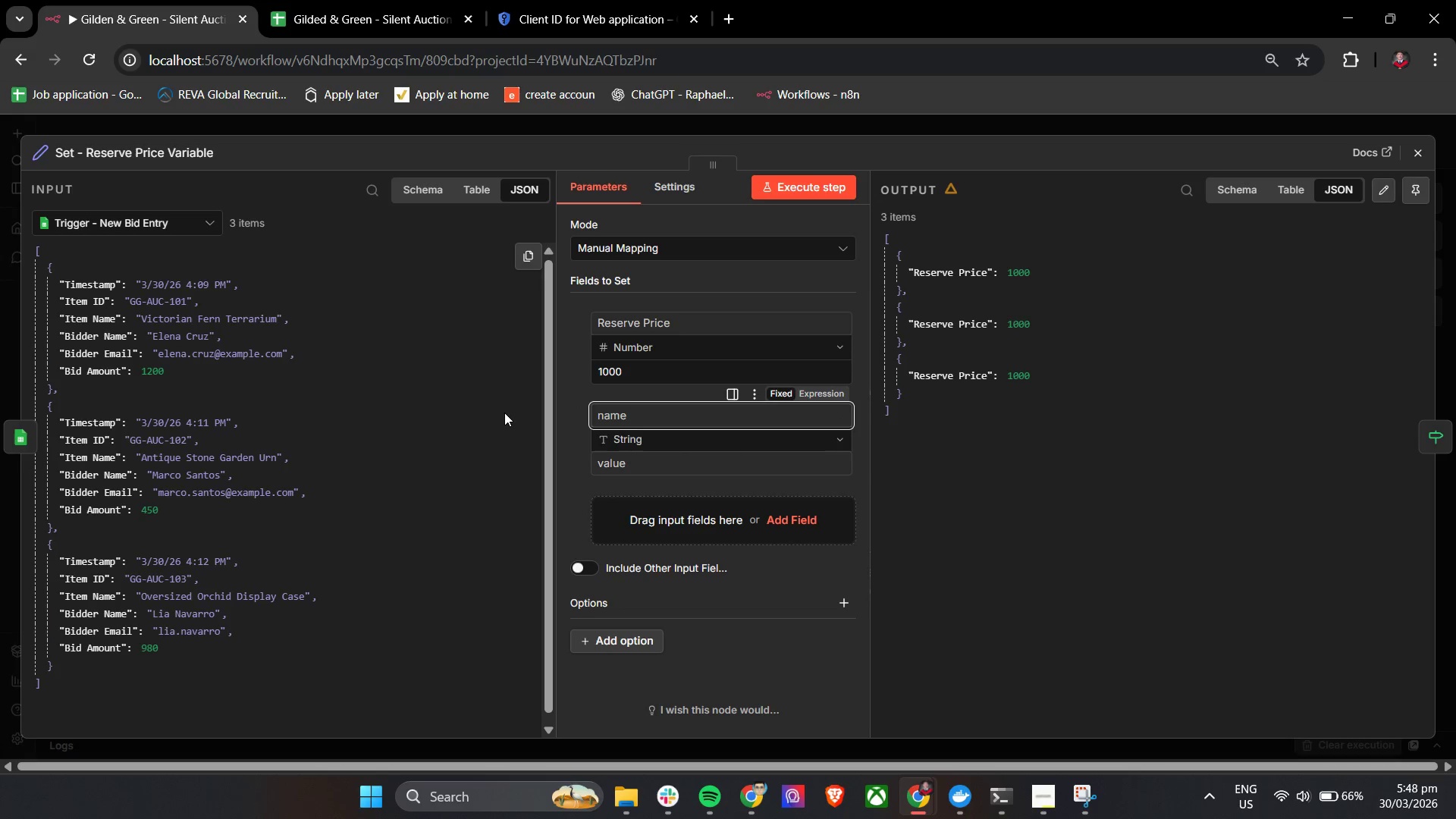 
wait(6.91)
 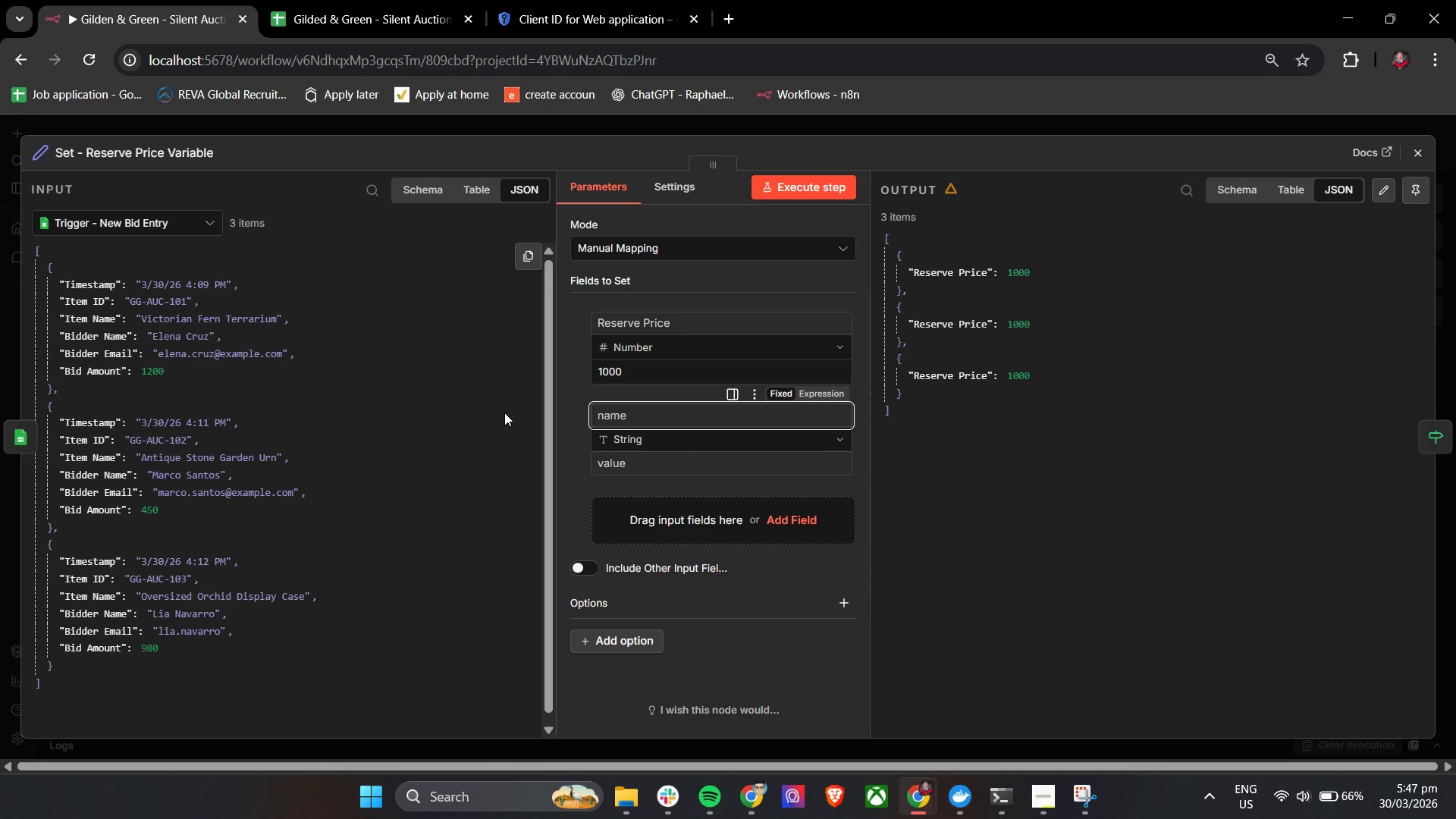 
type(Timestamp)
 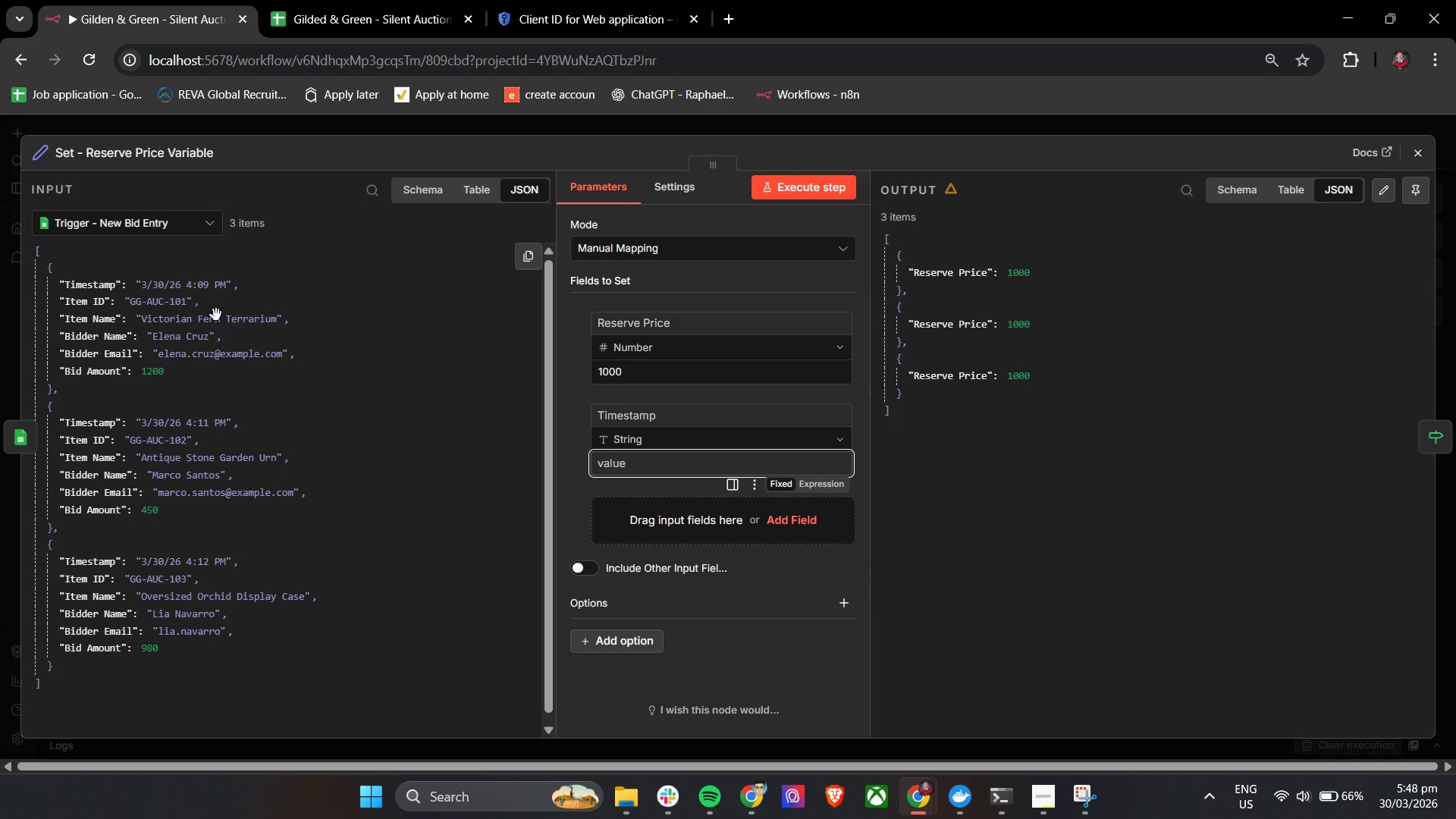 
left_click([98, 285])
 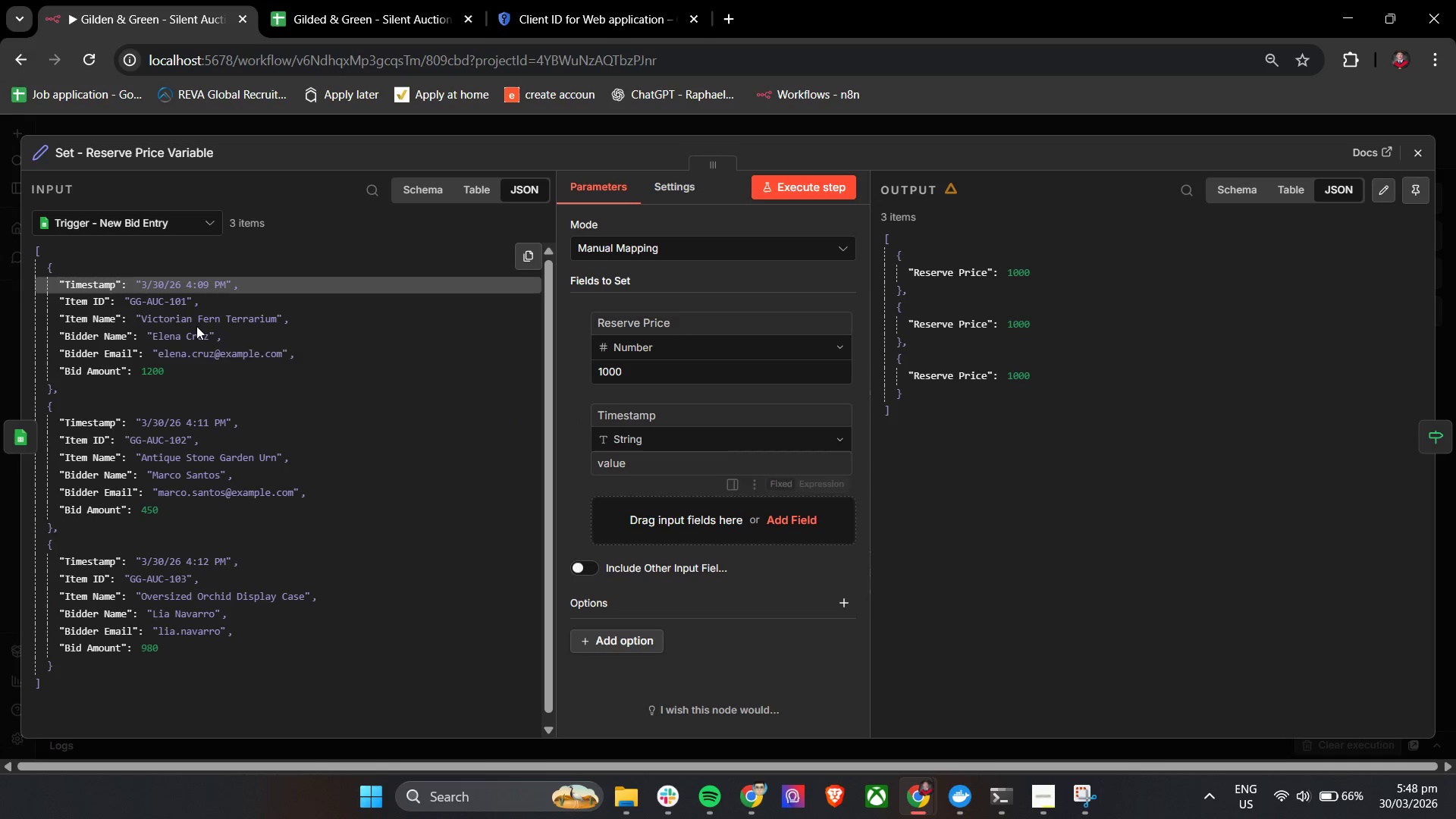 
left_click_drag(start_coordinate=[98, 285], to_coordinate=[626, 454])
 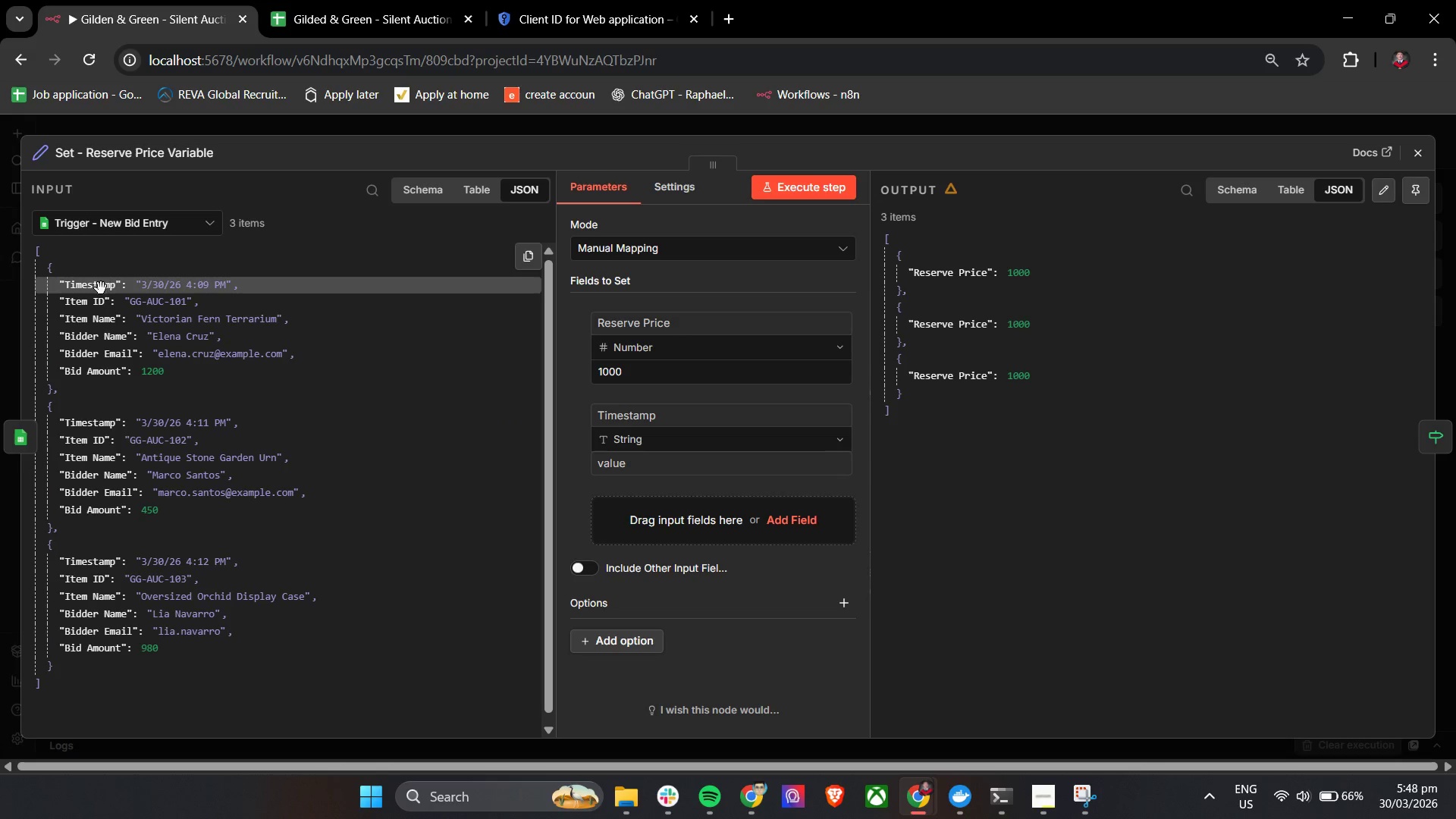 
left_click_drag(start_coordinate=[101, 288], to_coordinate=[641, 461])
 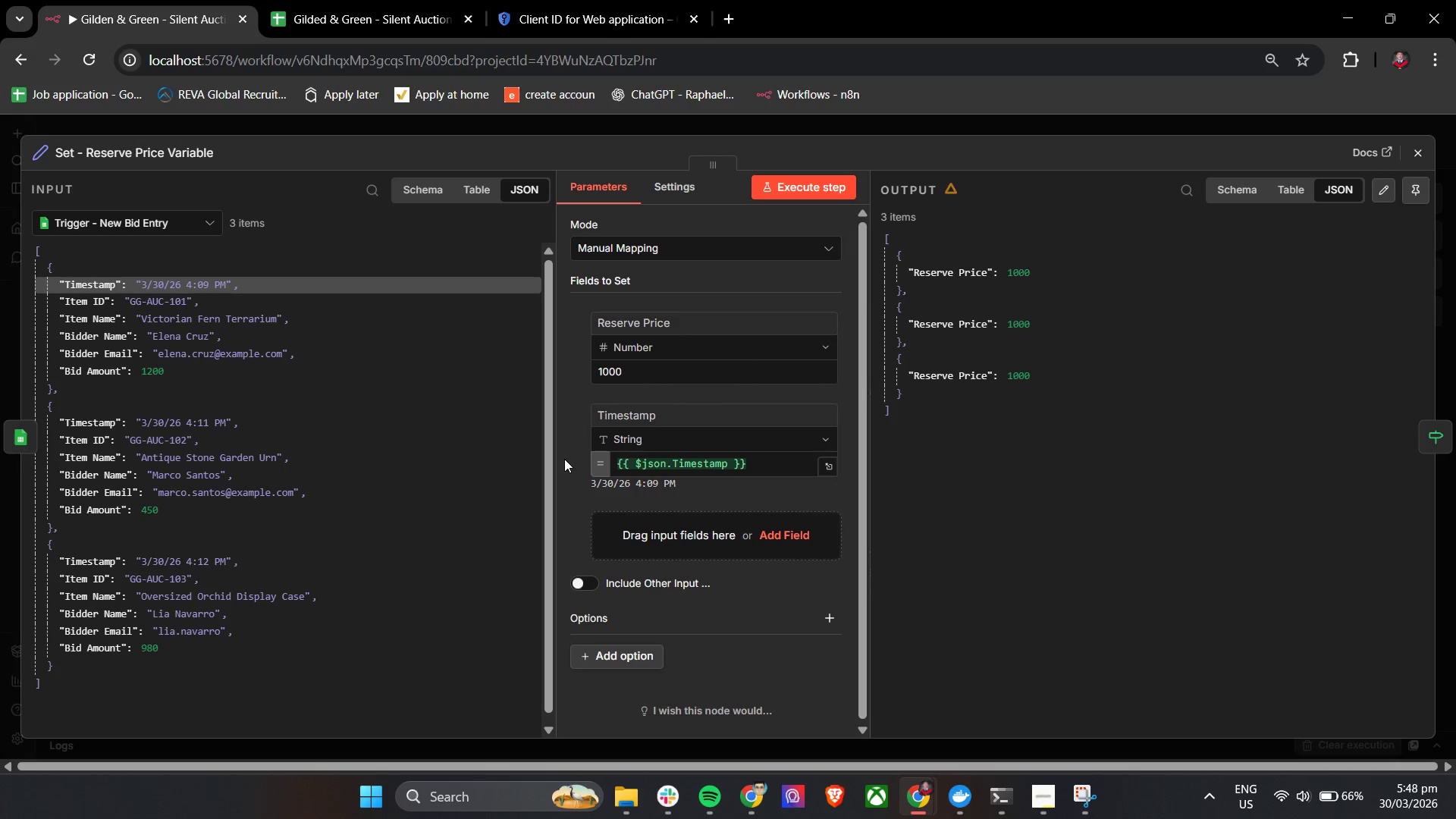 
left_click([563, 451])
 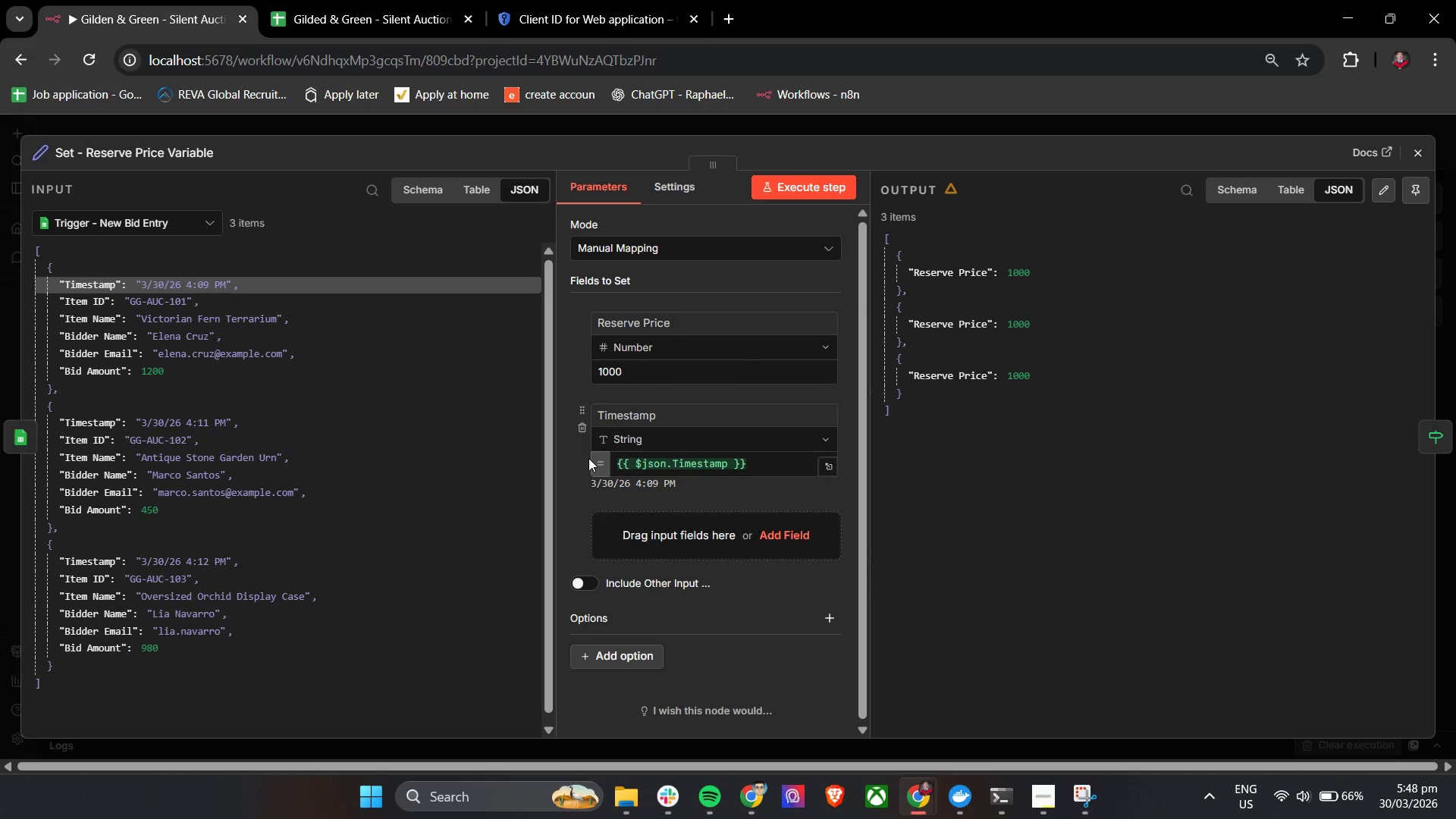 
left_click([744, 529])
 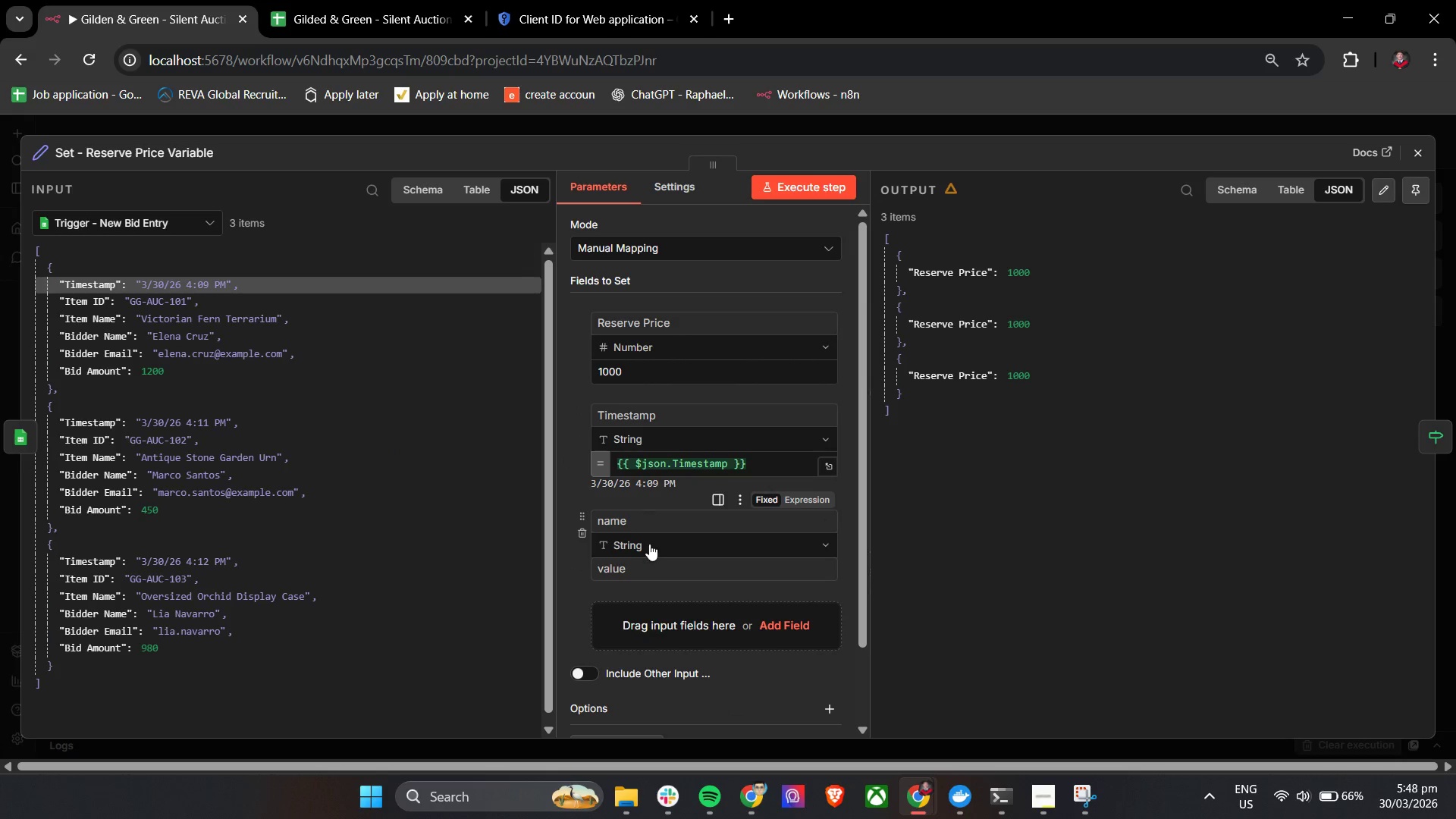 
left_click([653, 516])
 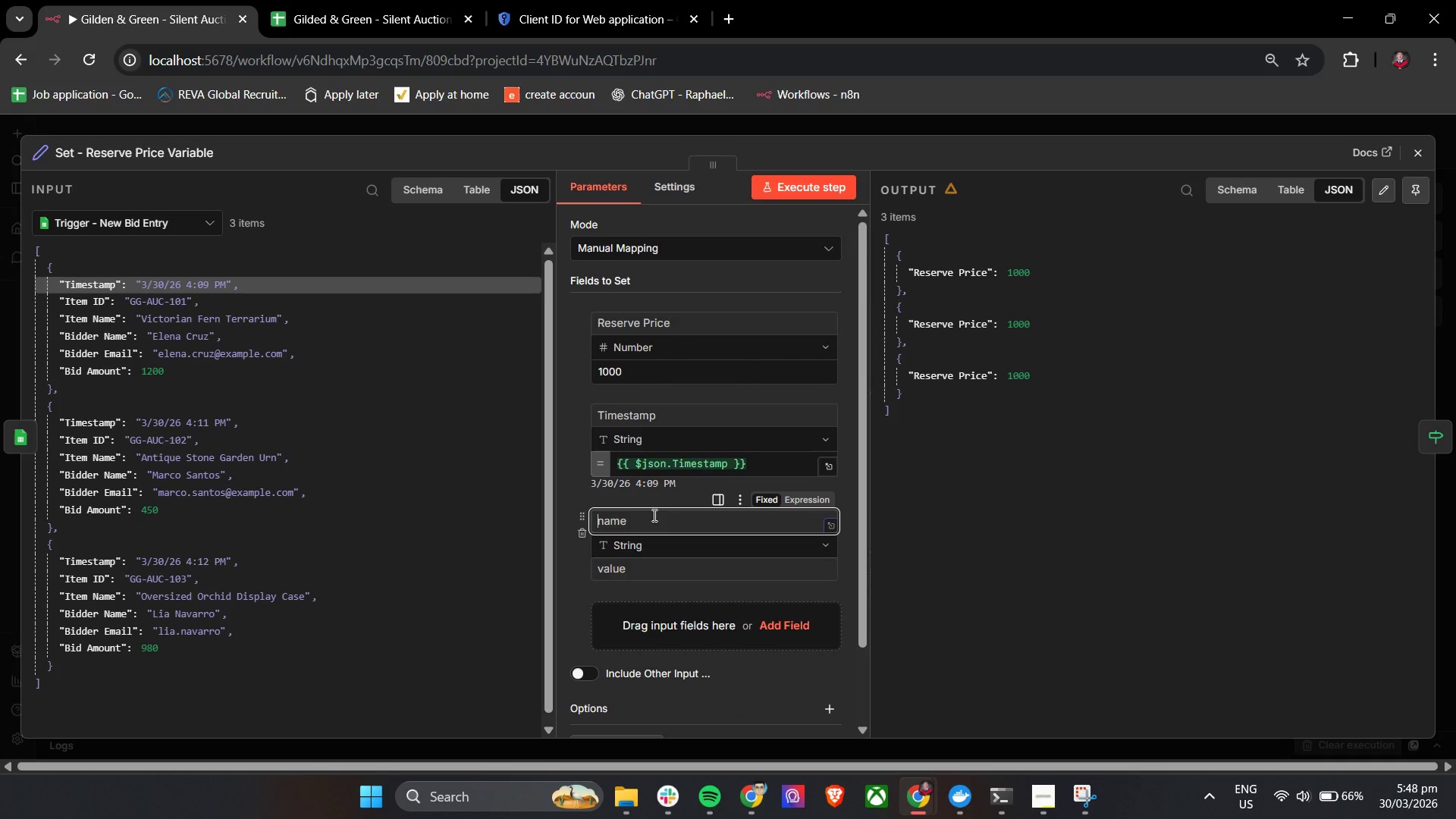 
type(Item ID)
 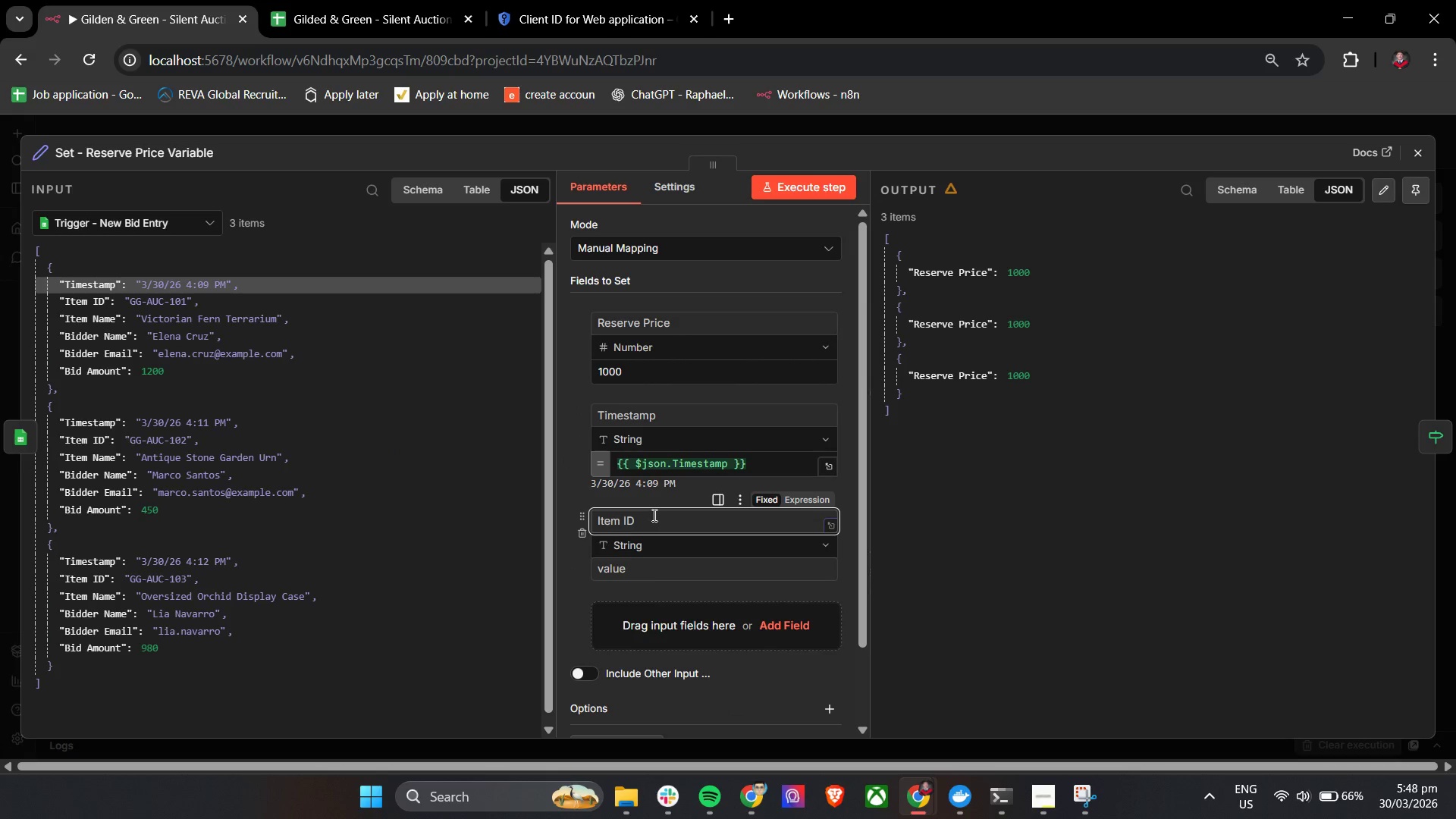 
double_click([617, 560])
 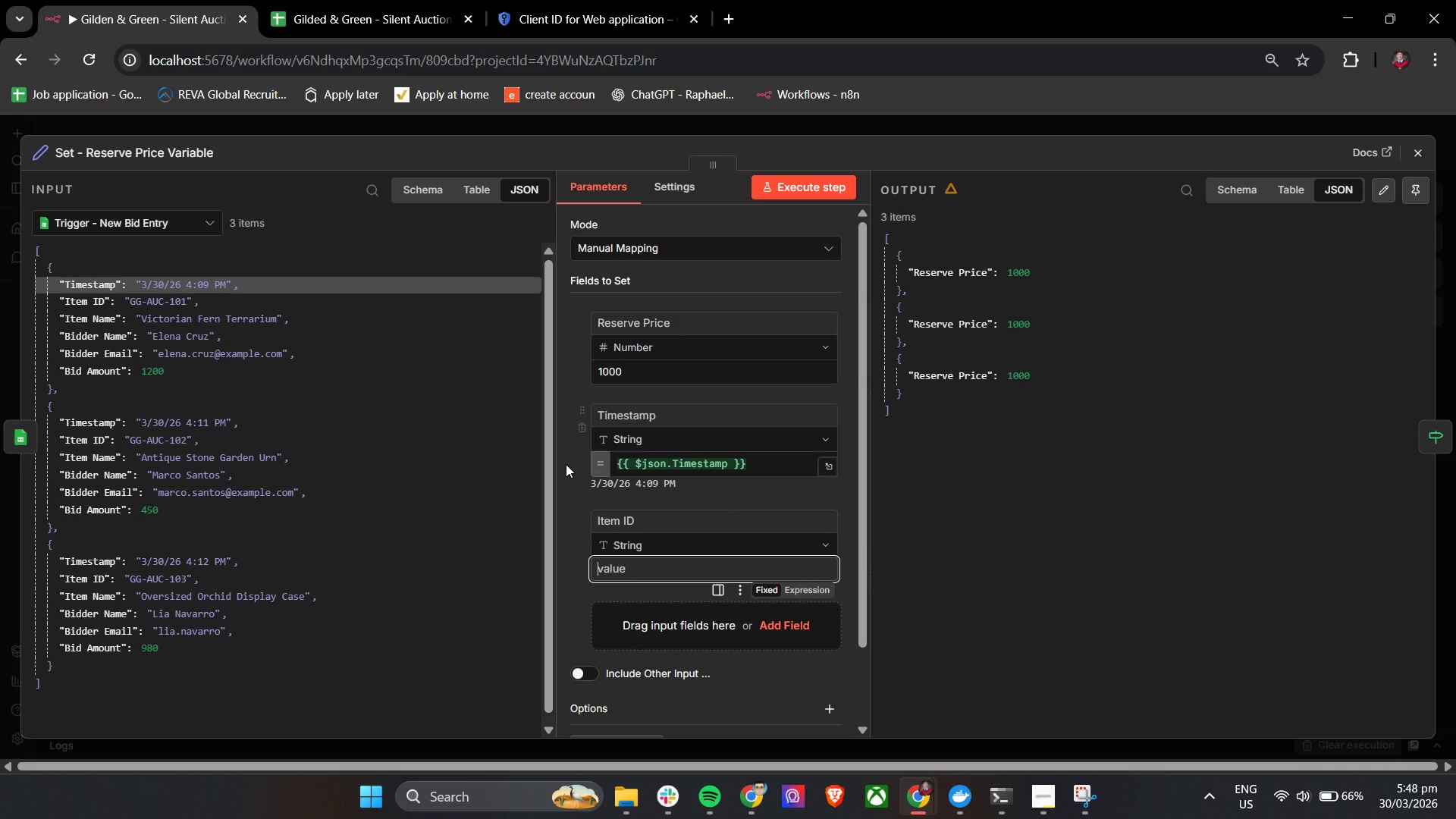 
left_click([564, 457])
 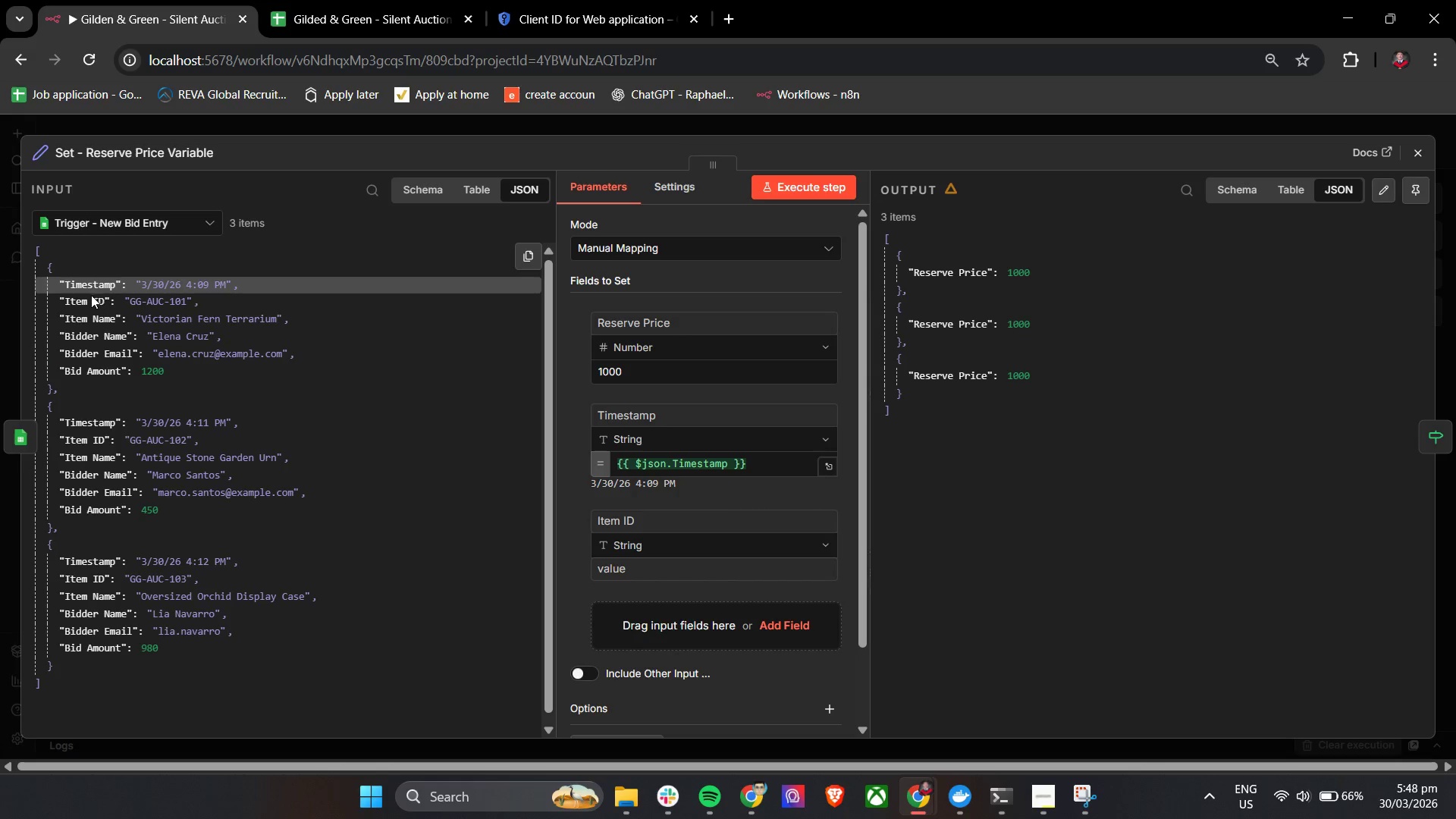 
left_click([87, 299])
 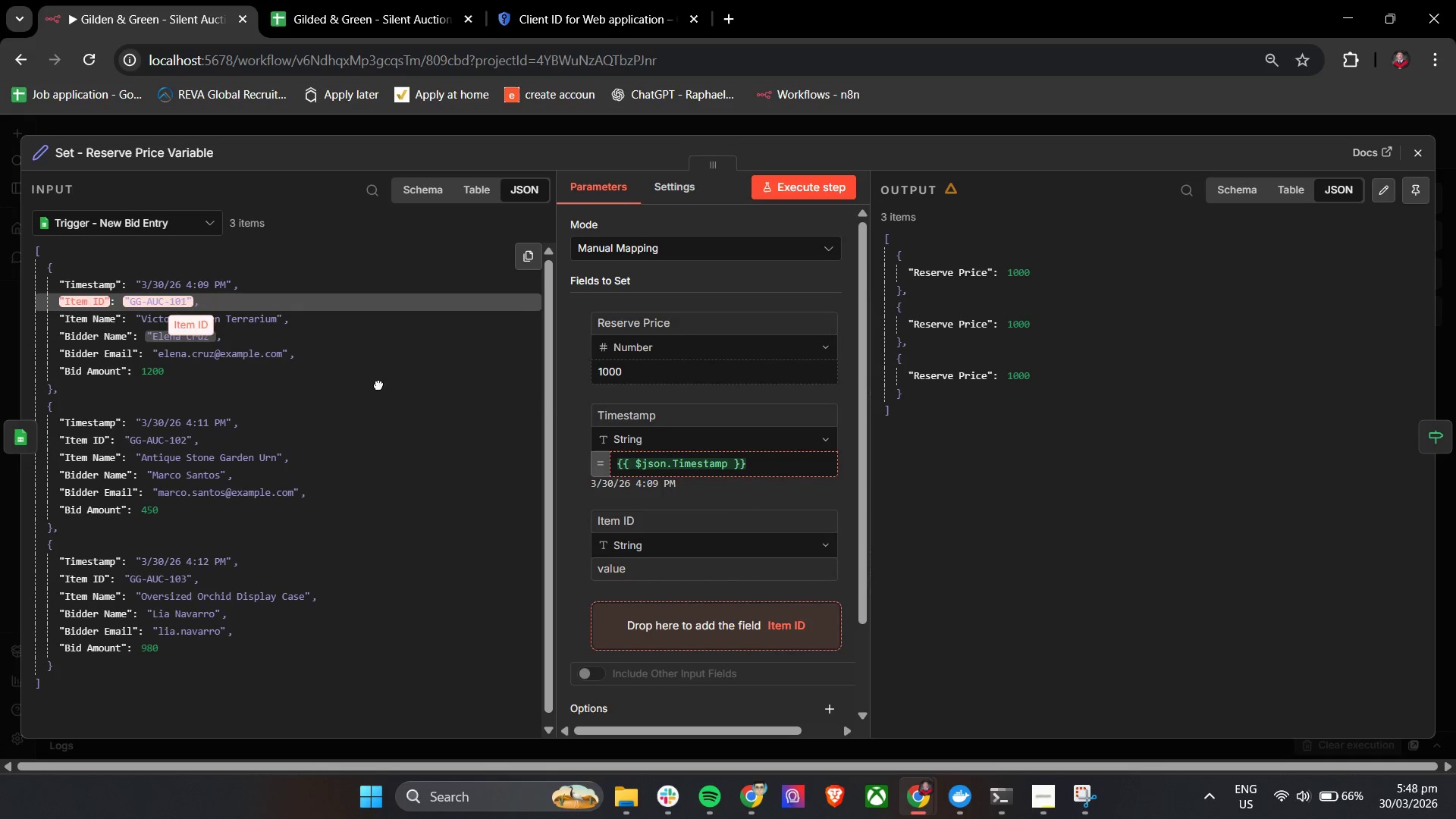 
left_click_drag(start_coordinate=[87, 300], to_coordinate=[633, 571])
 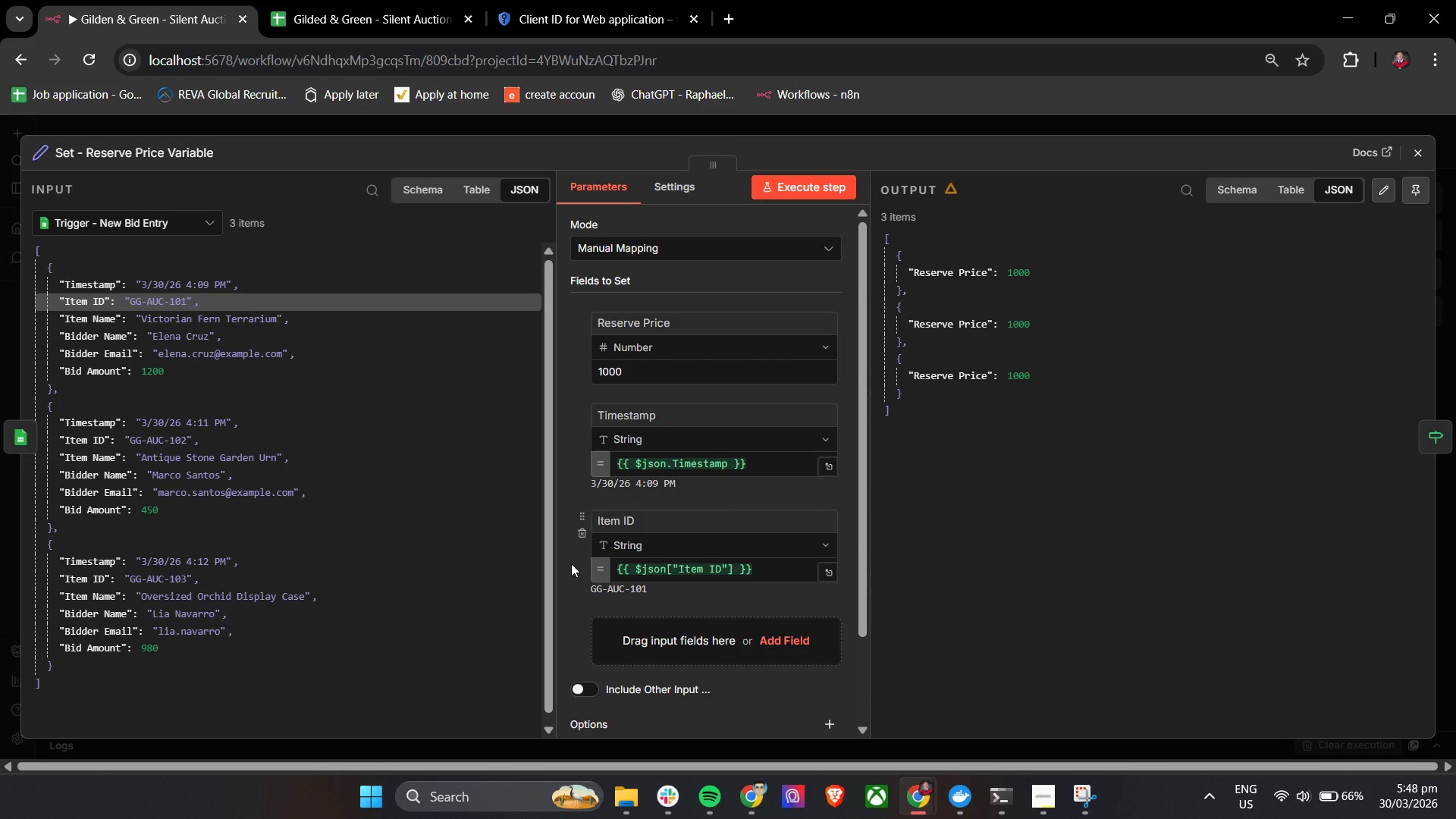 
left_click([569, 563])
 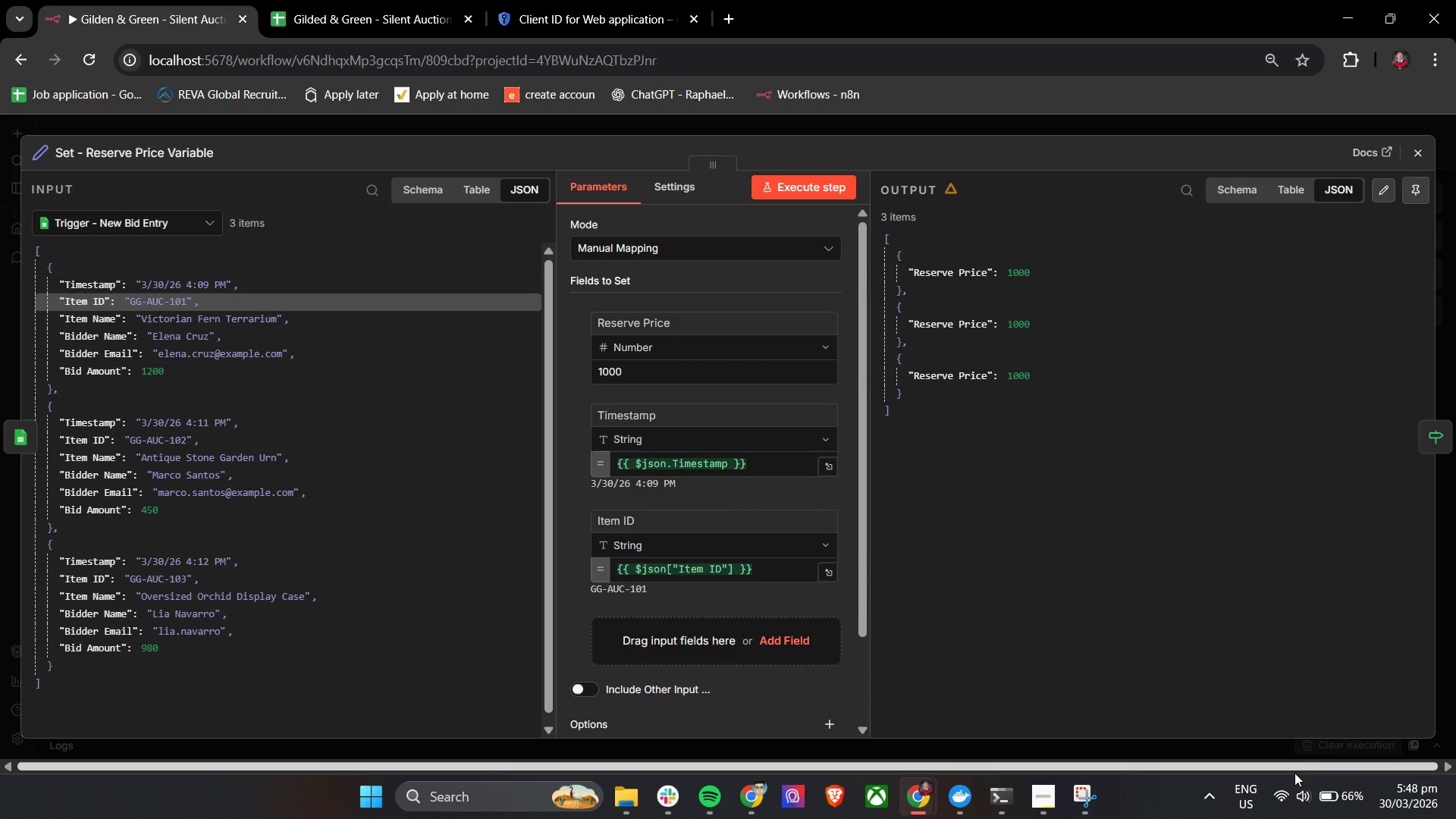 
wait(5.05)
 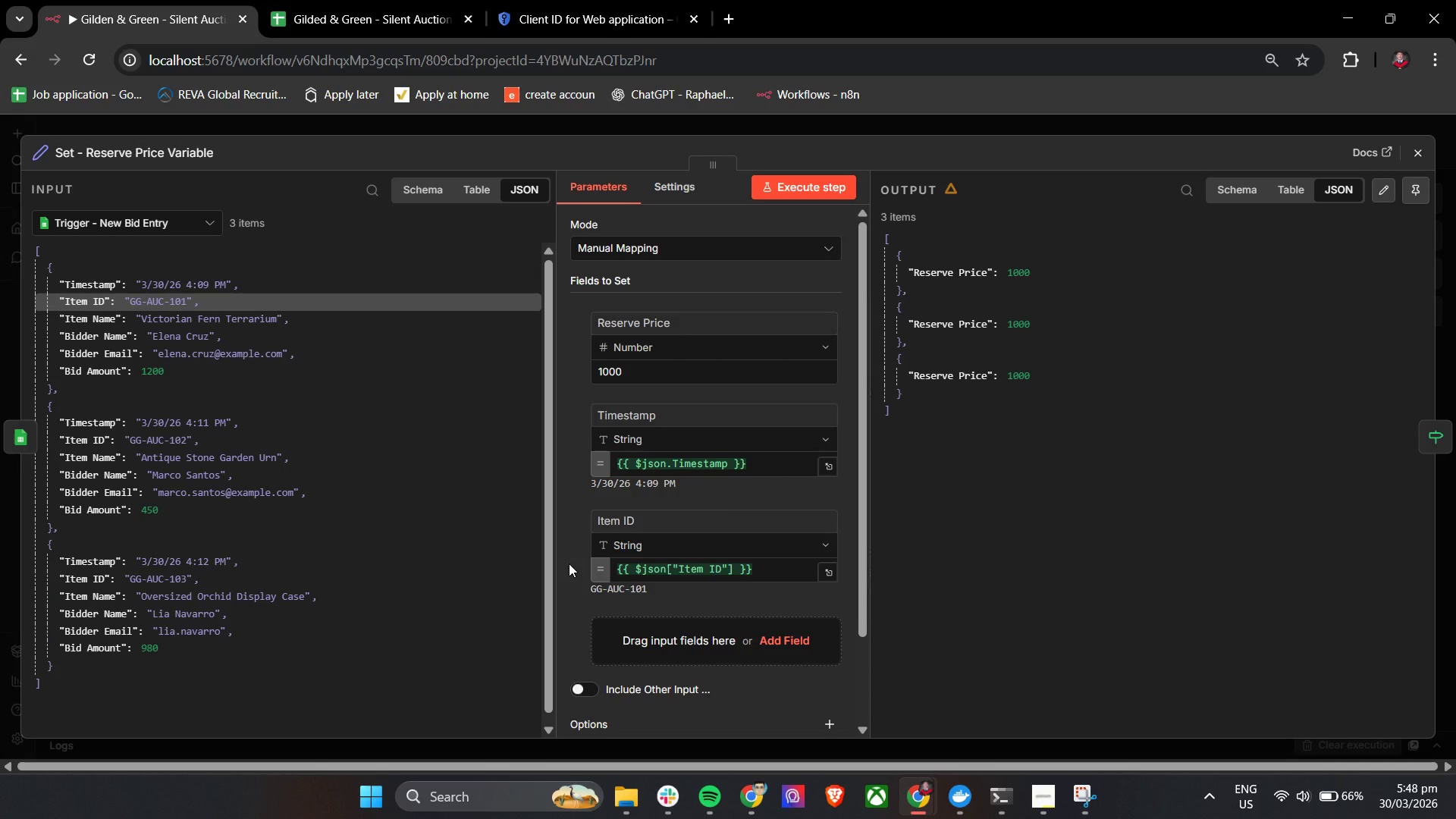 
double_click([572, 435])
 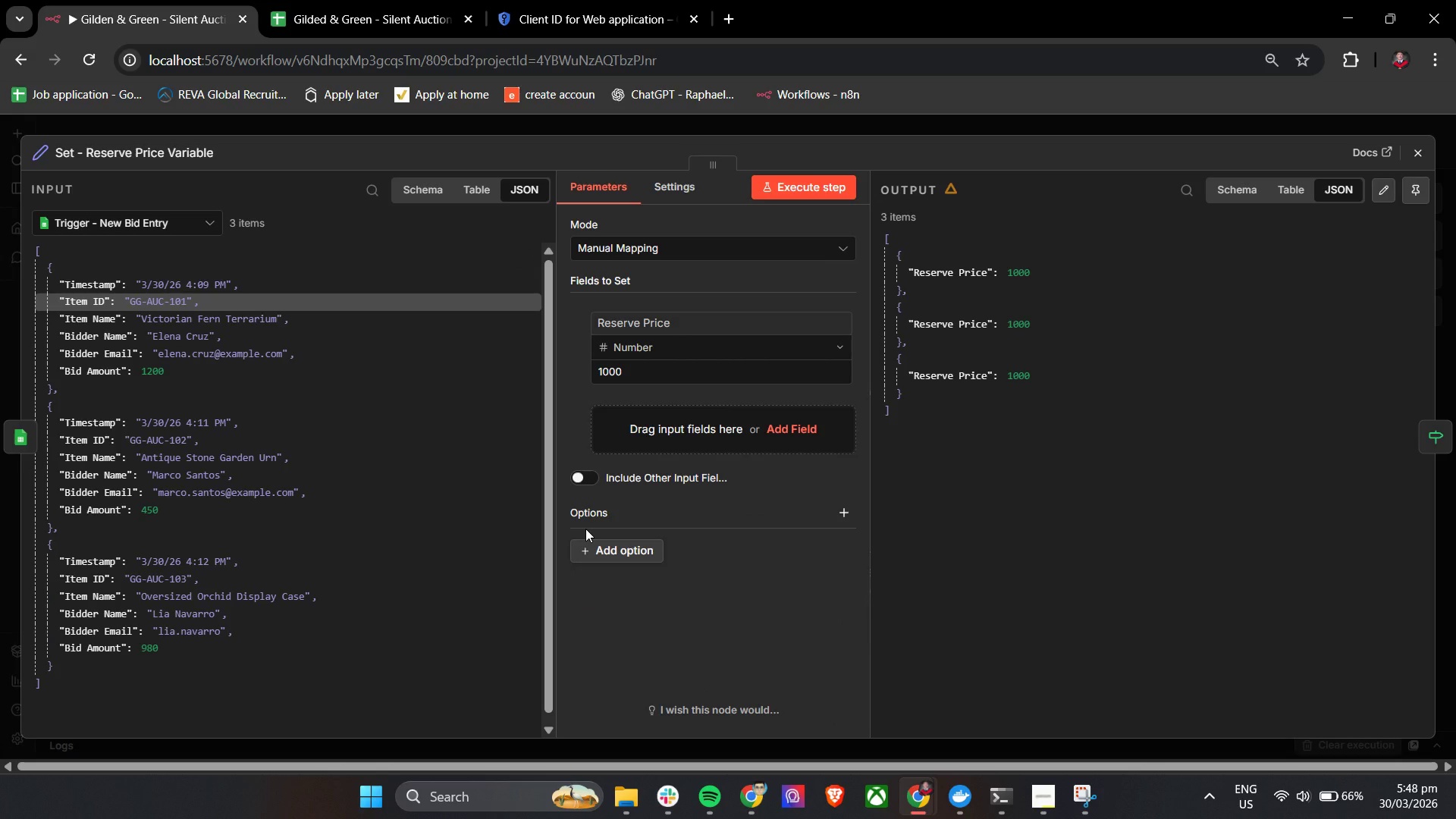 
key(Control+Z)
 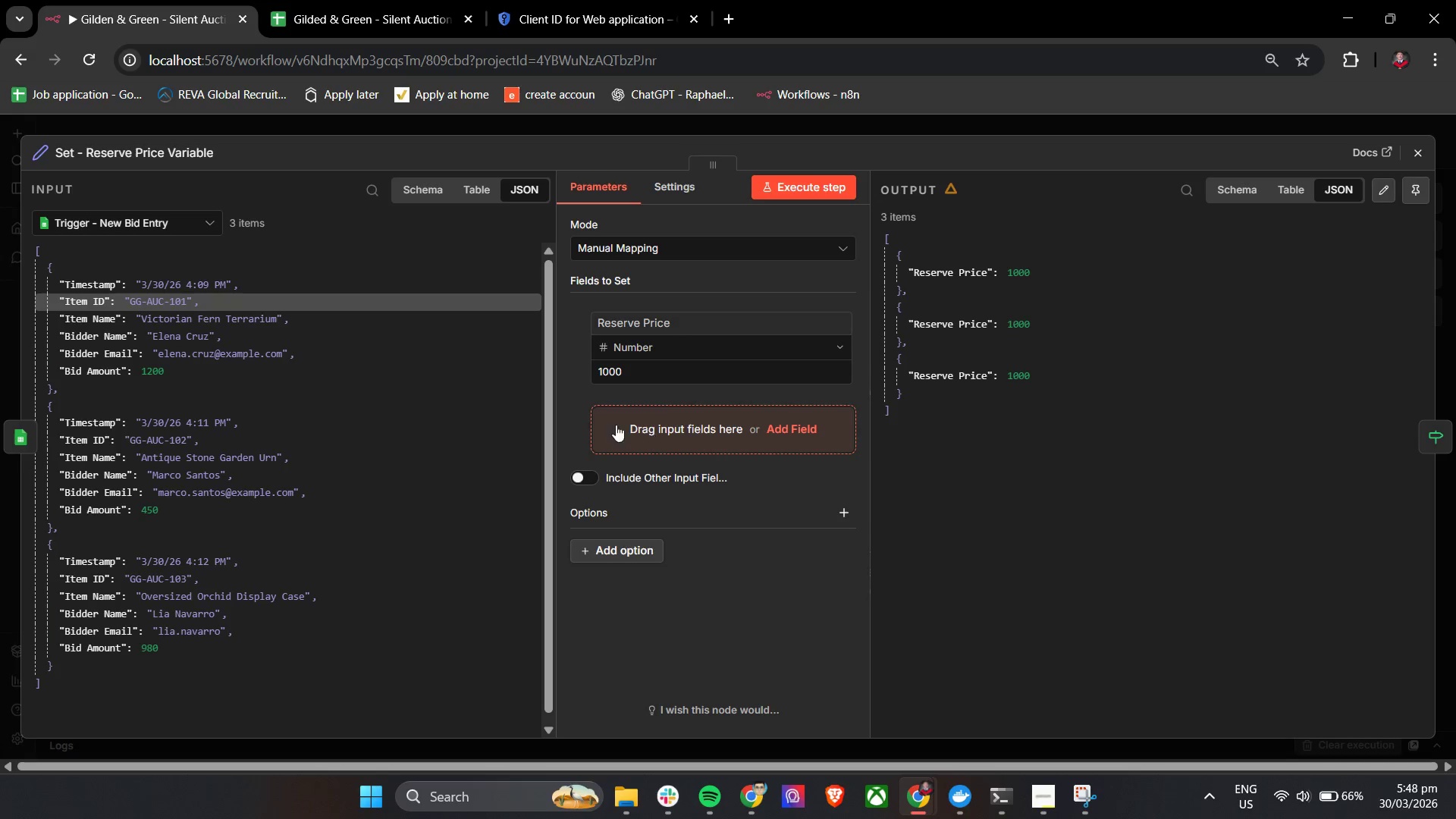 
left_click([673, 431])
 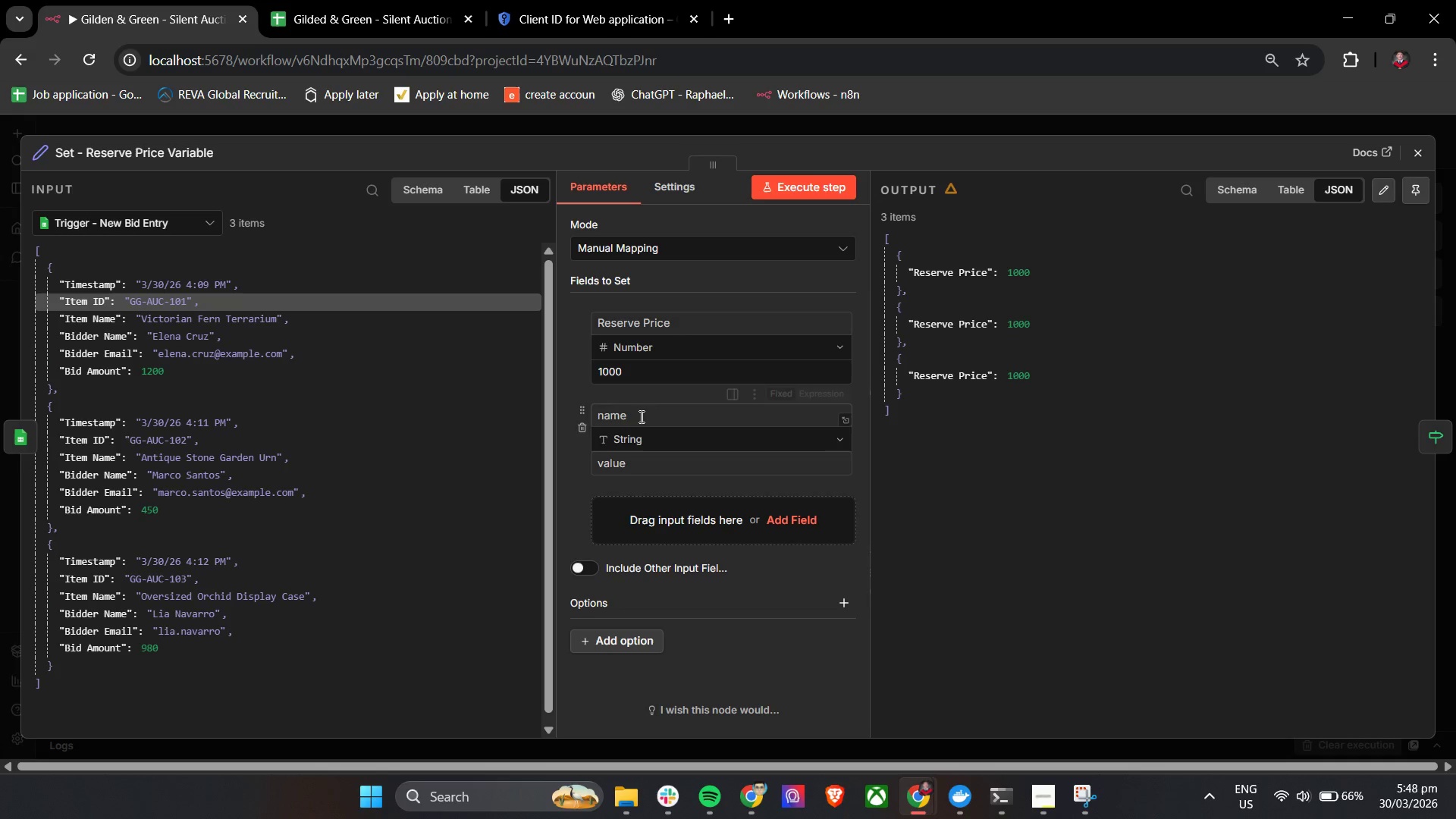 
double_click([640, 411])
 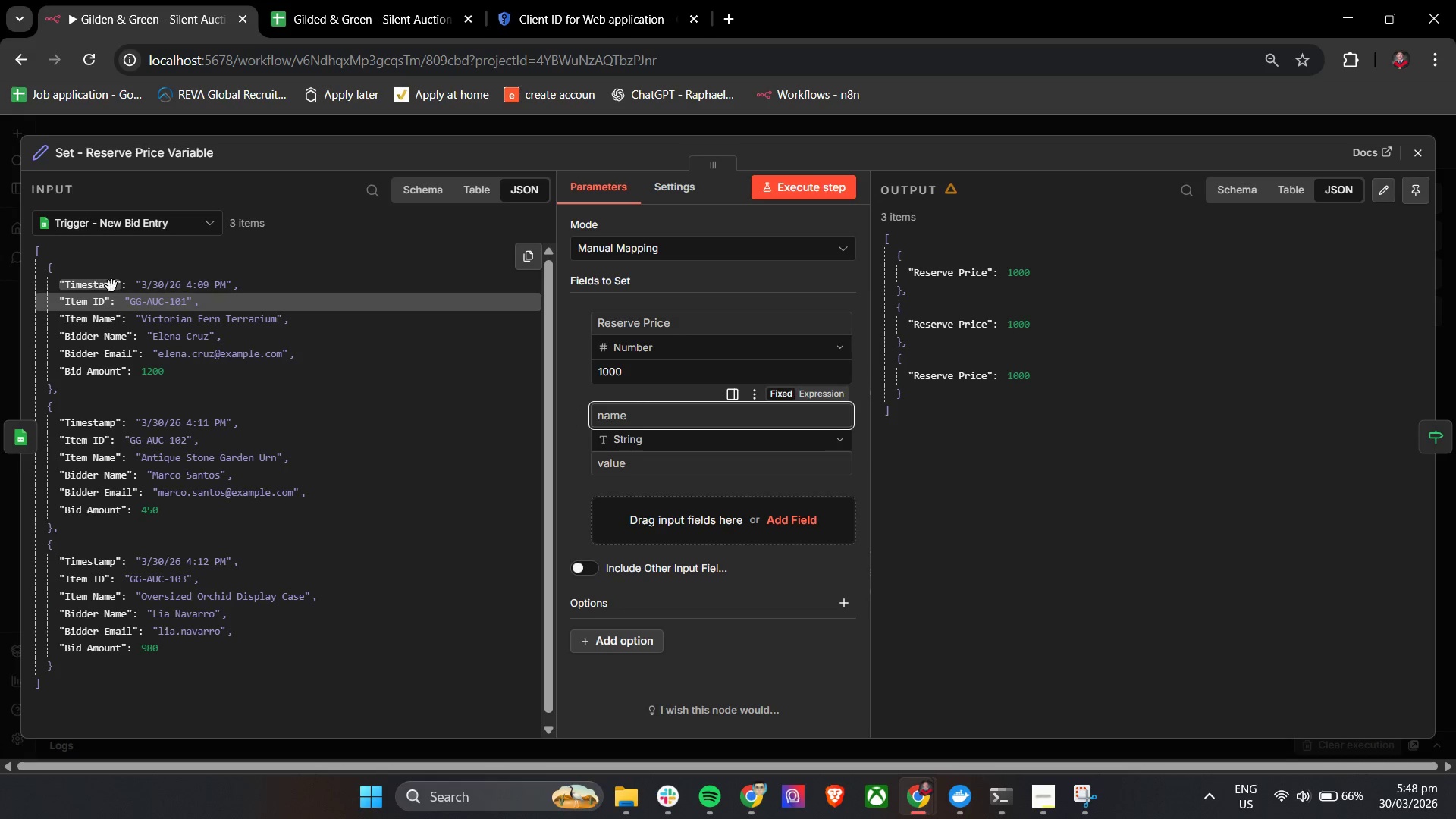 
type(Timestamp)
 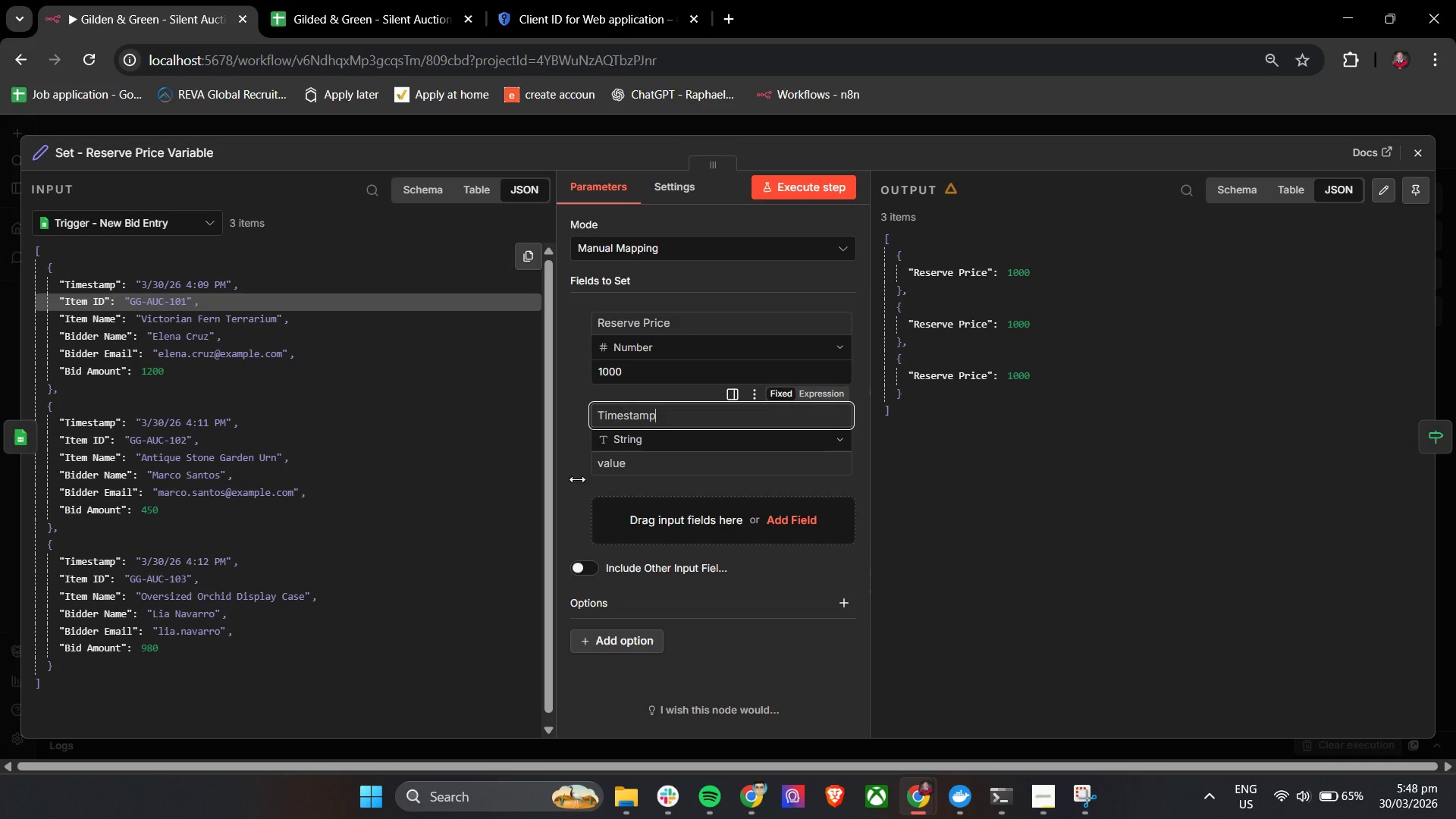 
left_click([637, 464])
 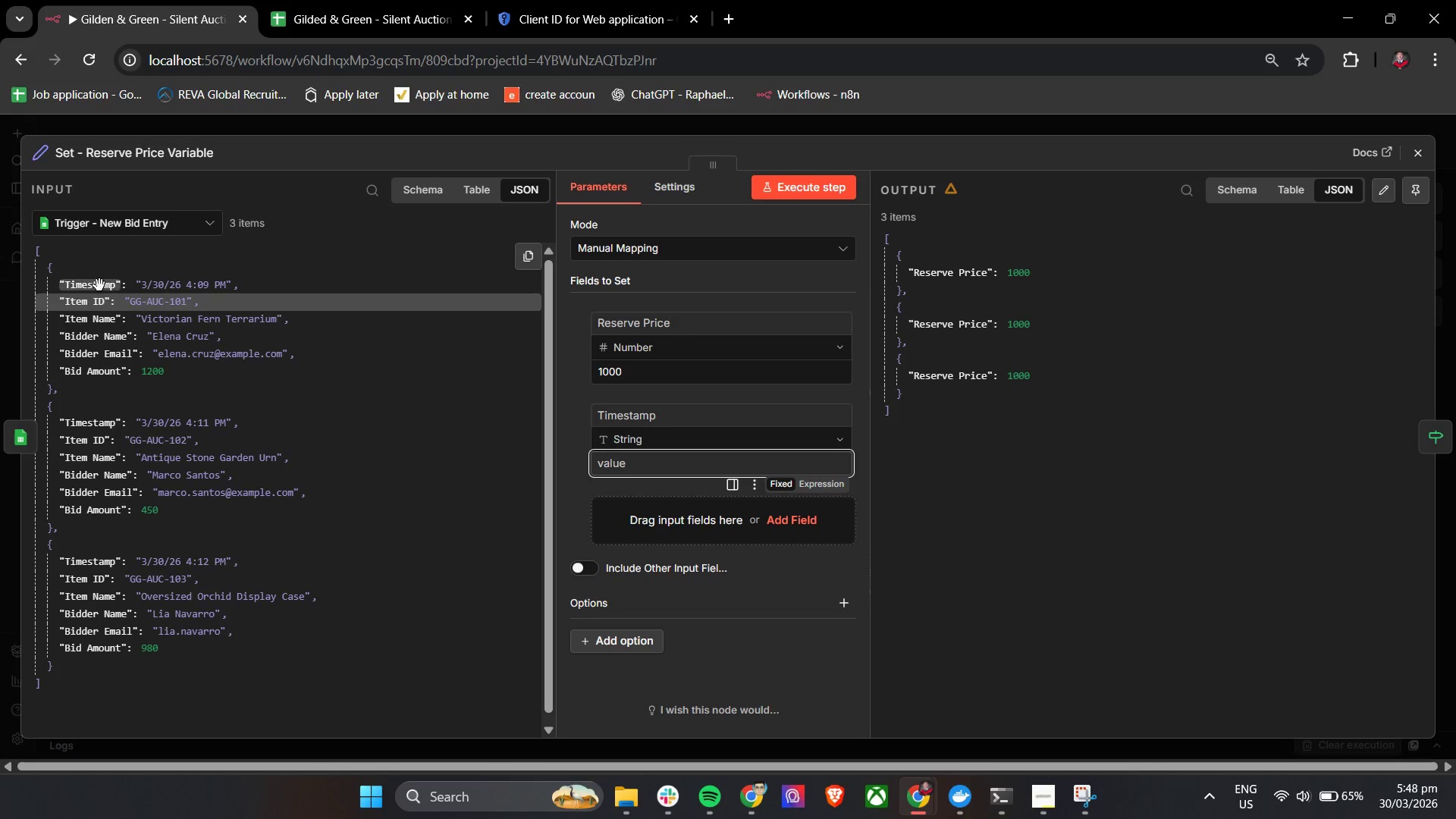 
left_click_drag(start_coordinate=[99, 285], to_coordinate=[676, 468])
 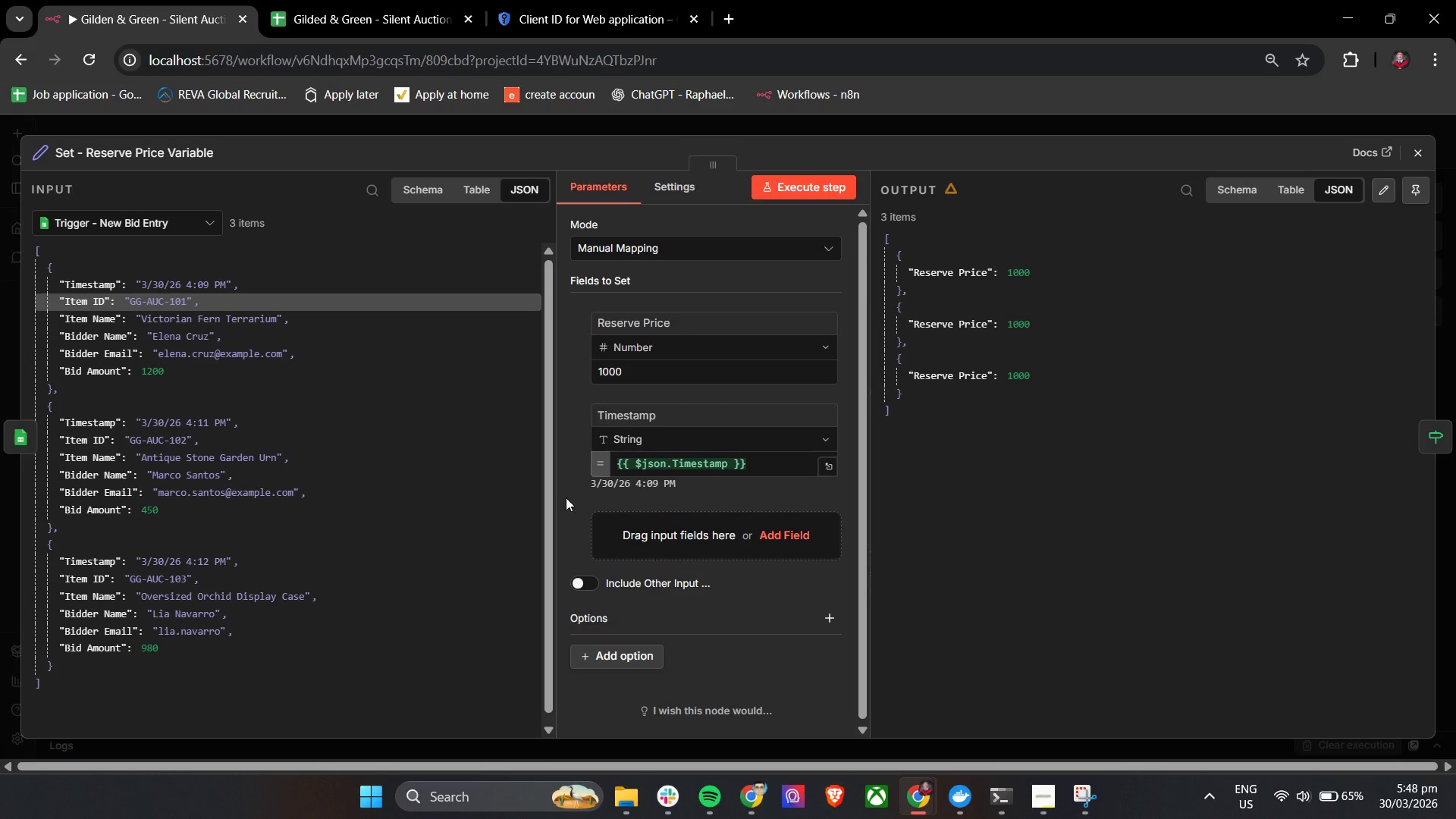 
double_click([566, 499])
 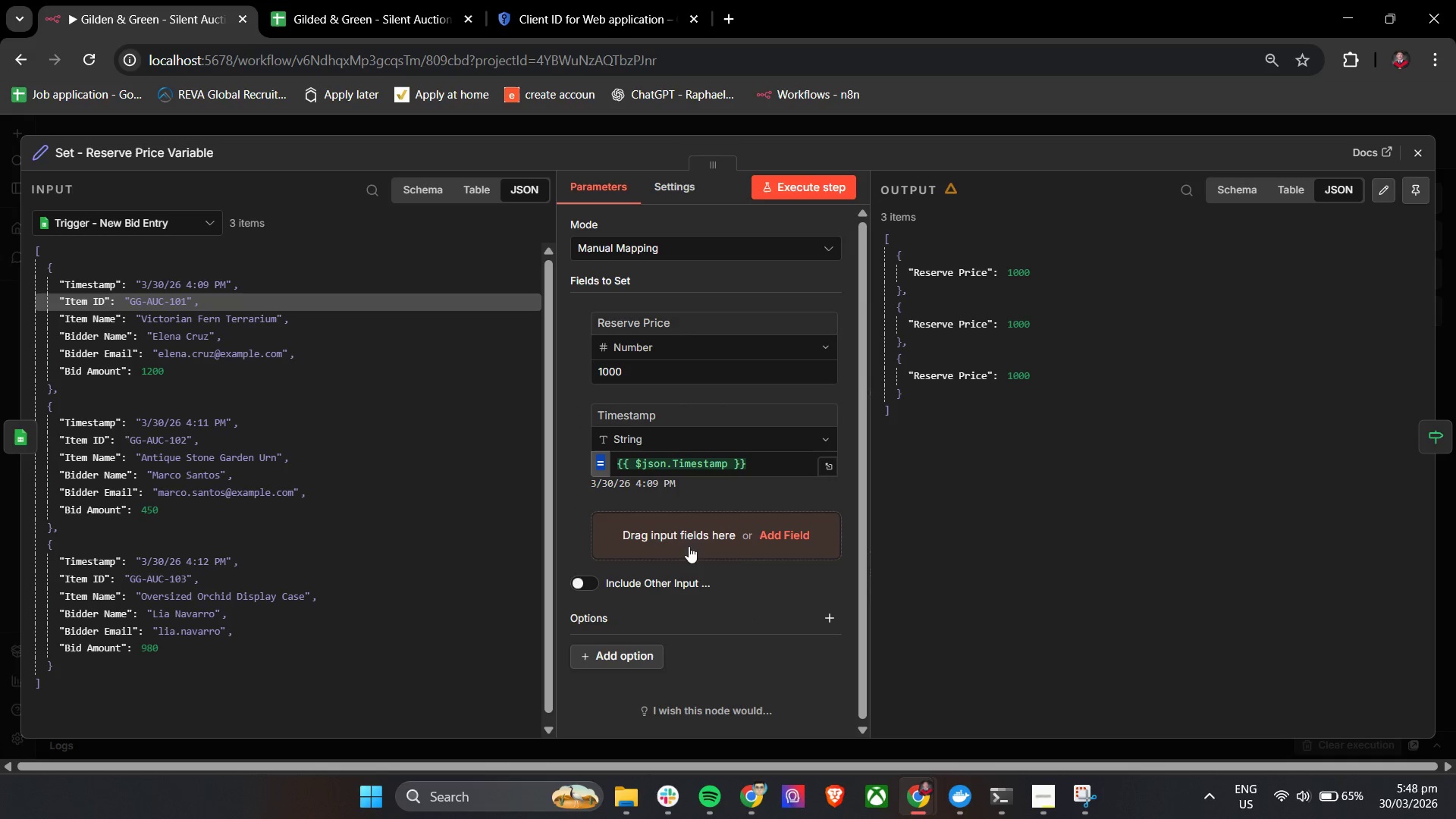 
left_click([726, 542])
 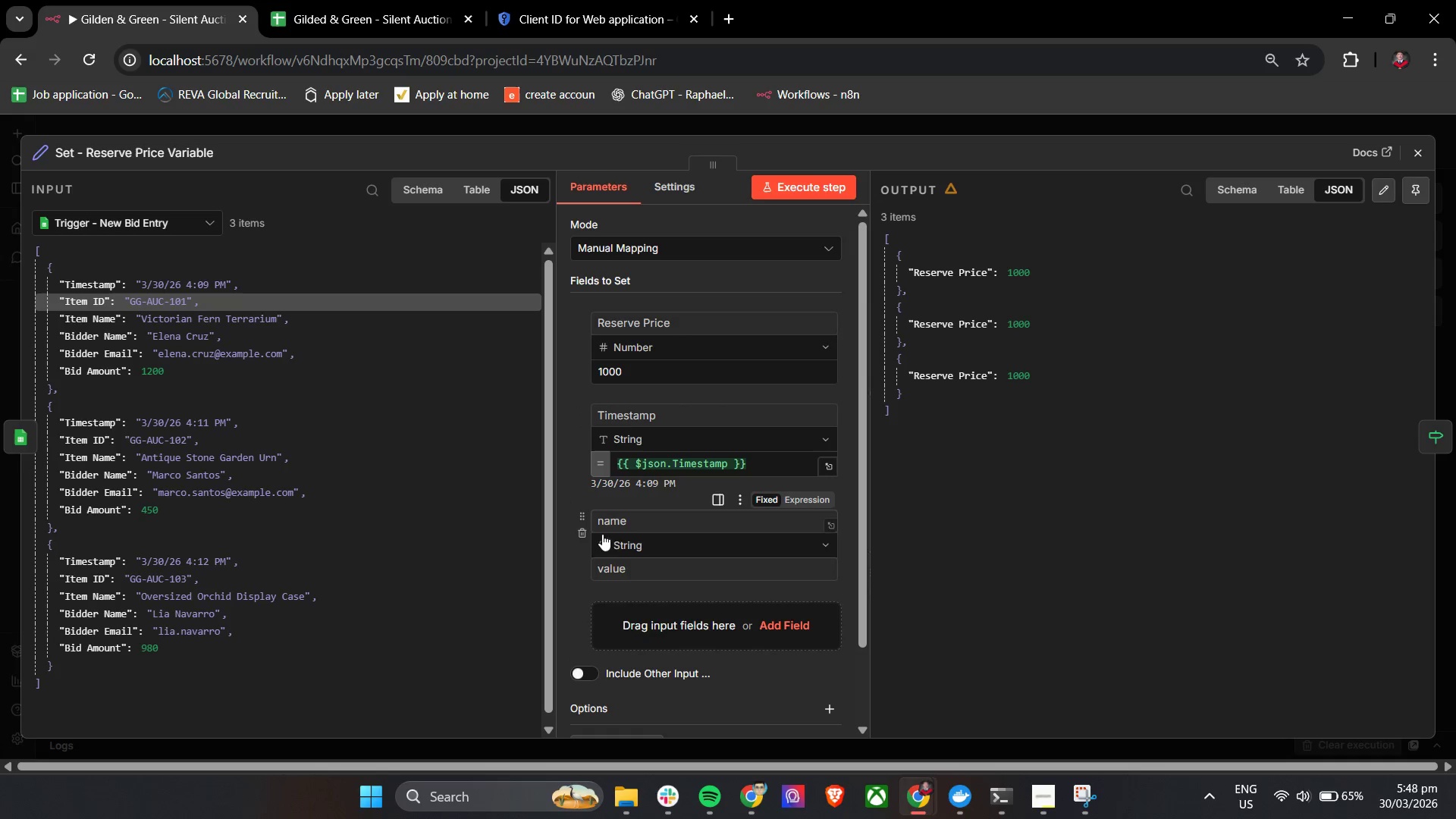 
left_click([613, 519])
 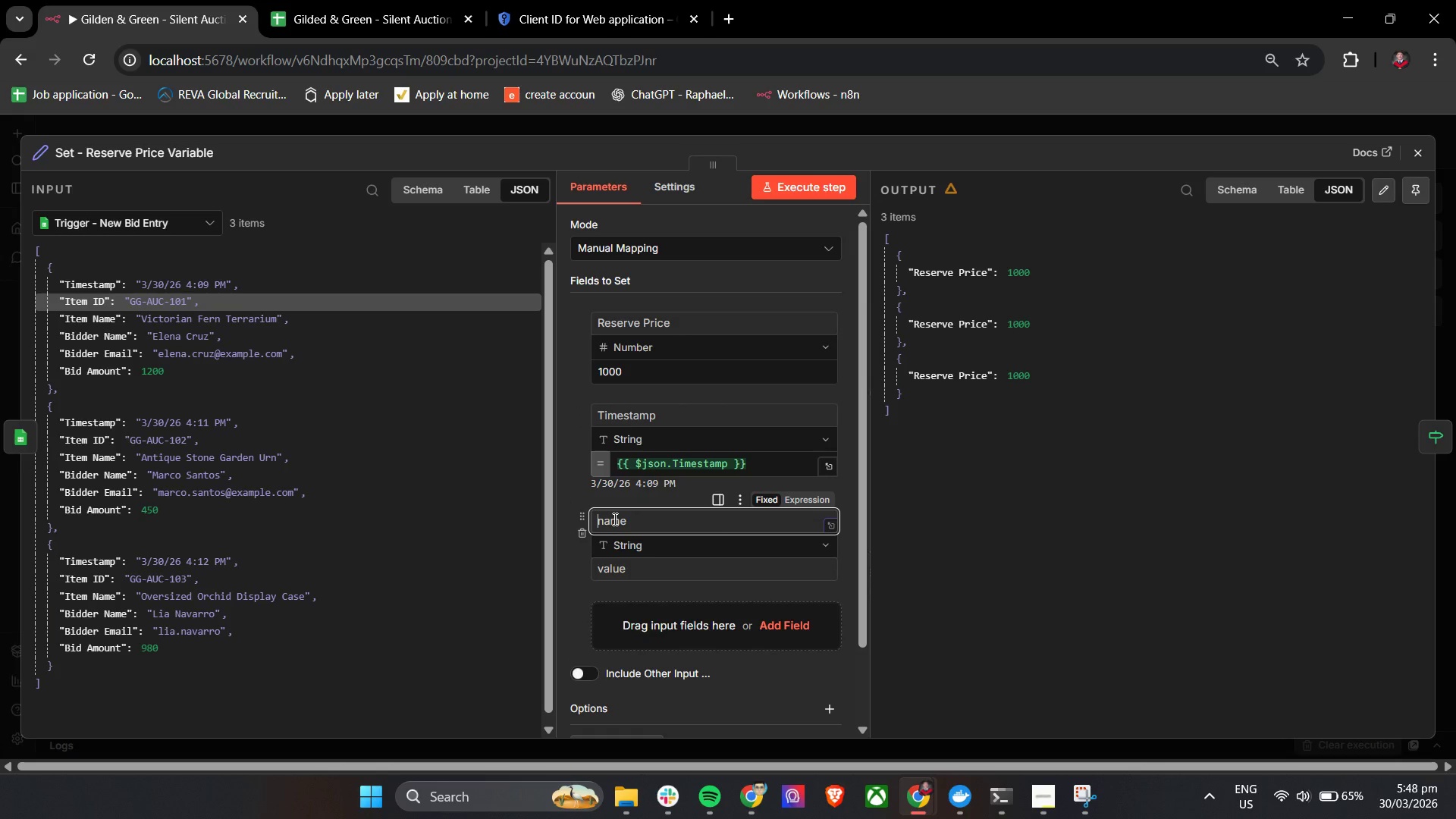 
type(Iten Name)
 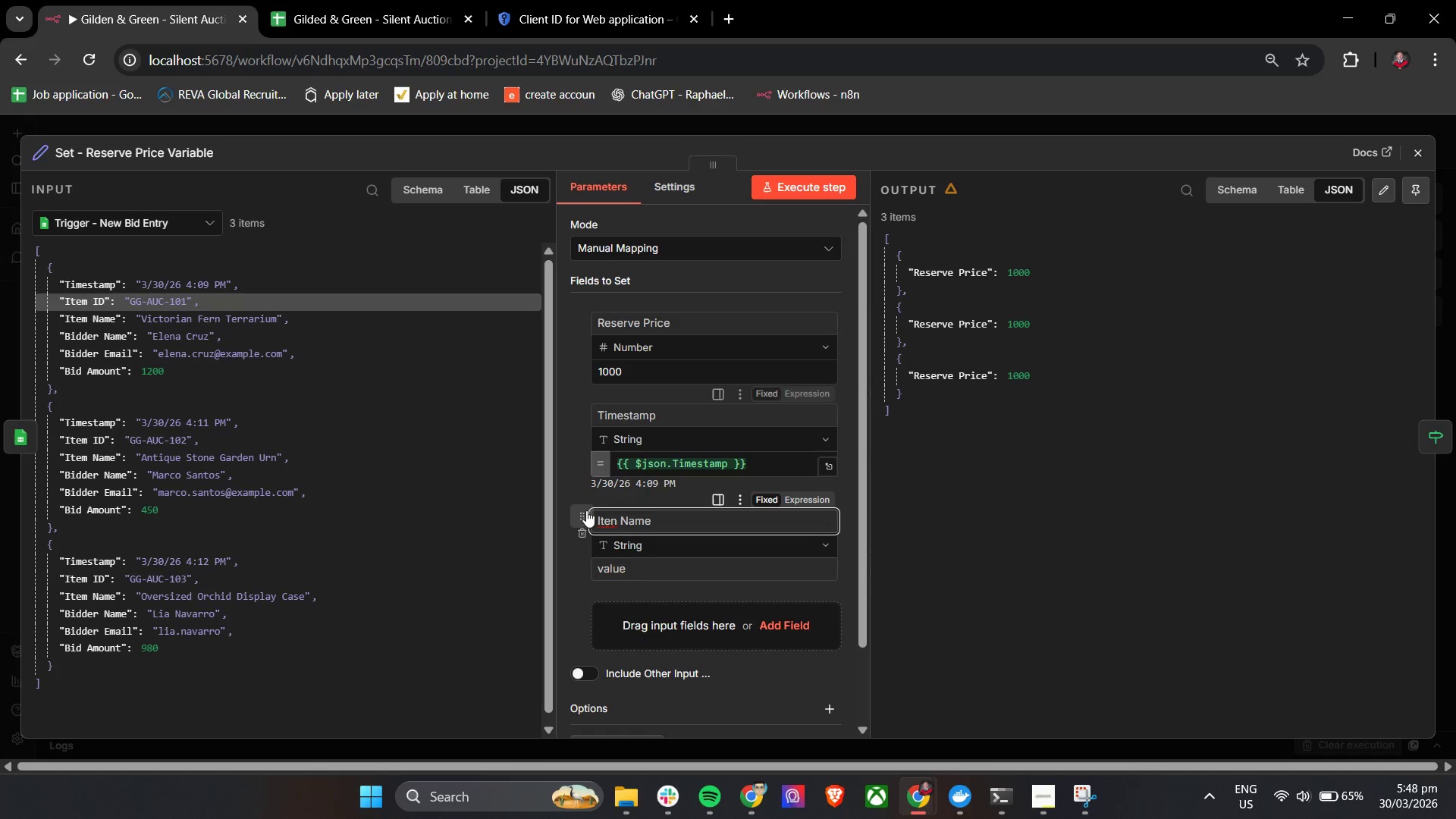 
double_click([620, 520])
 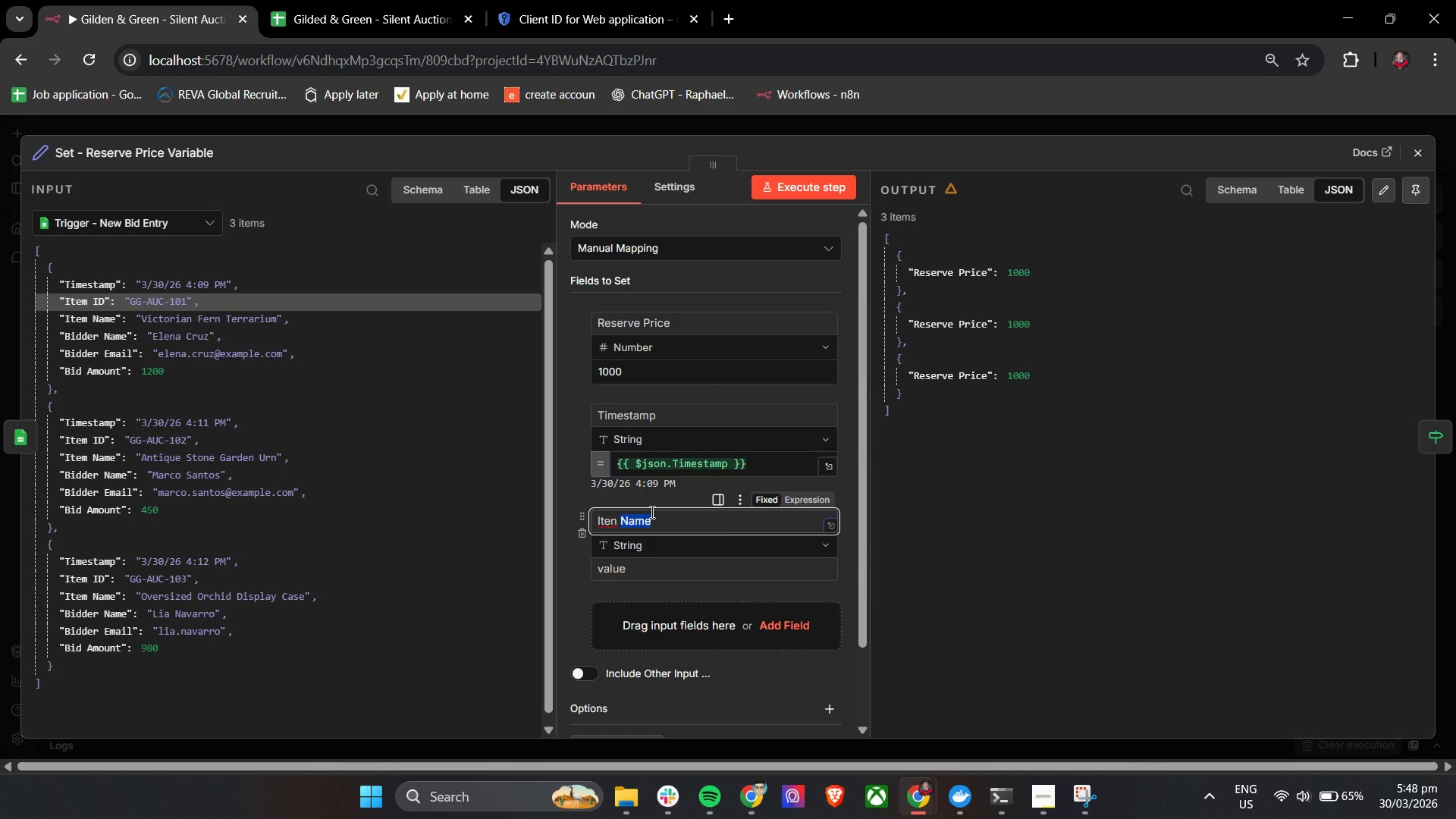 
key(ArrowLeft)
 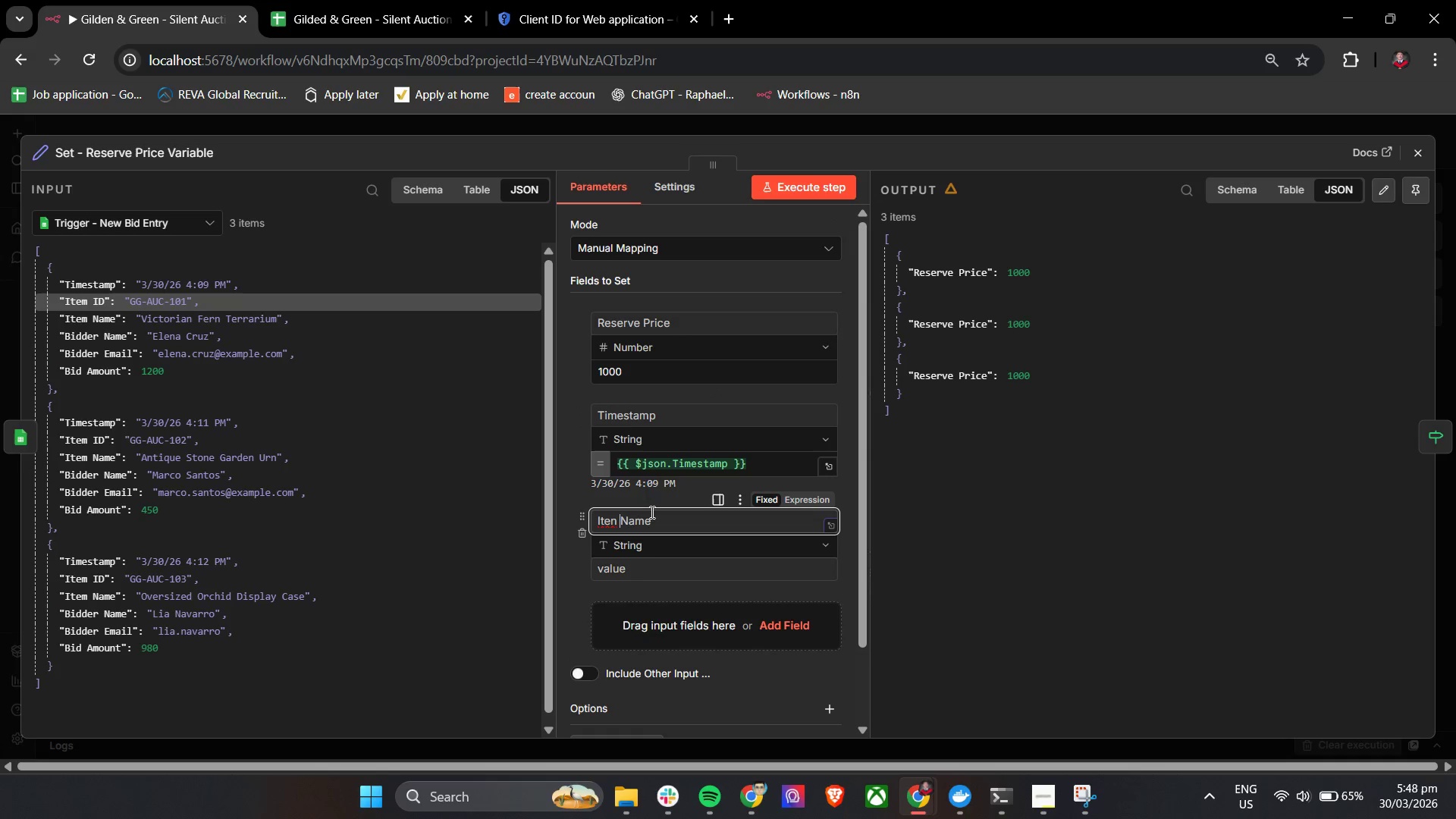 
key(ArrowLeft)
 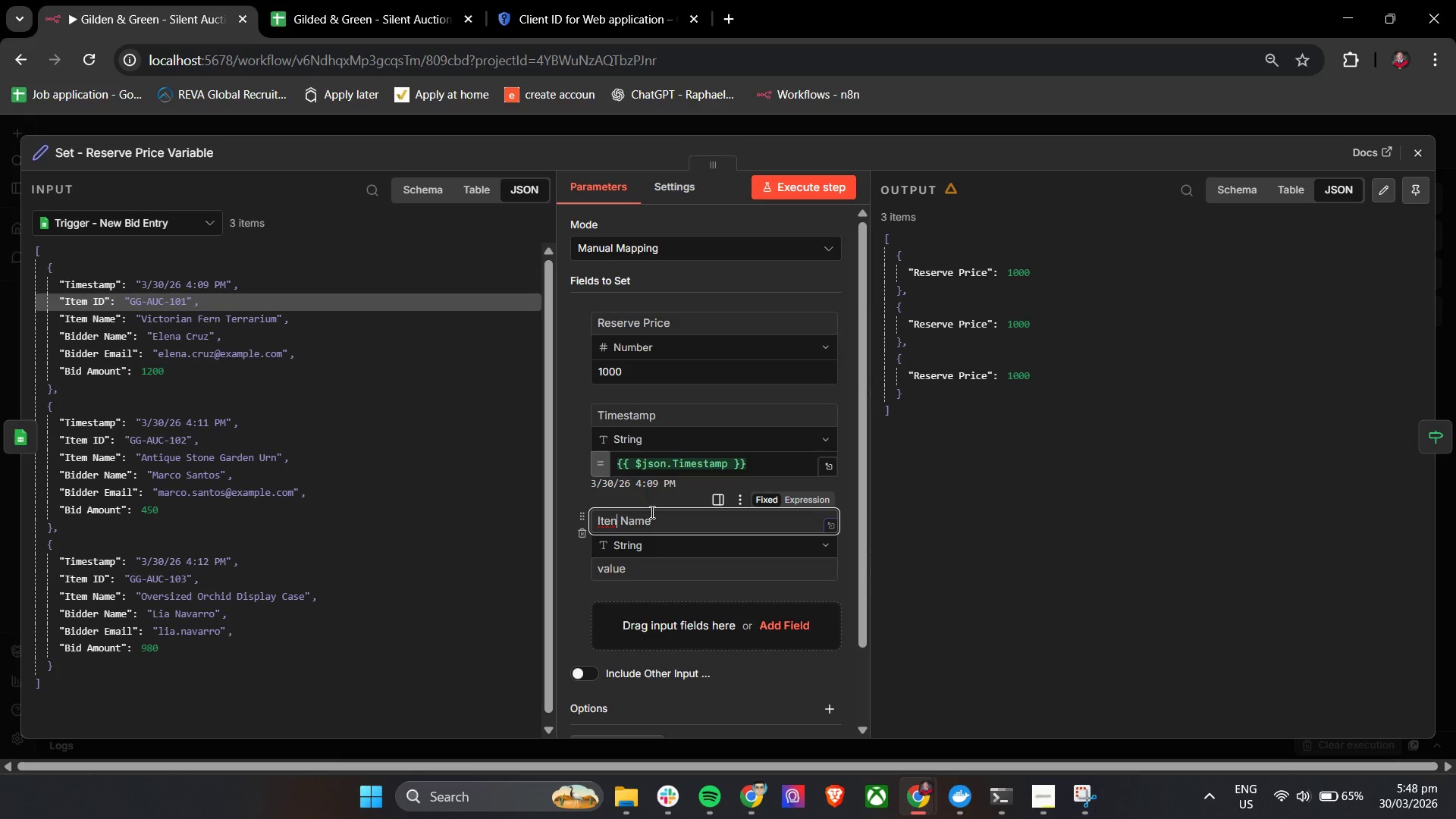 
key(Backspace)
 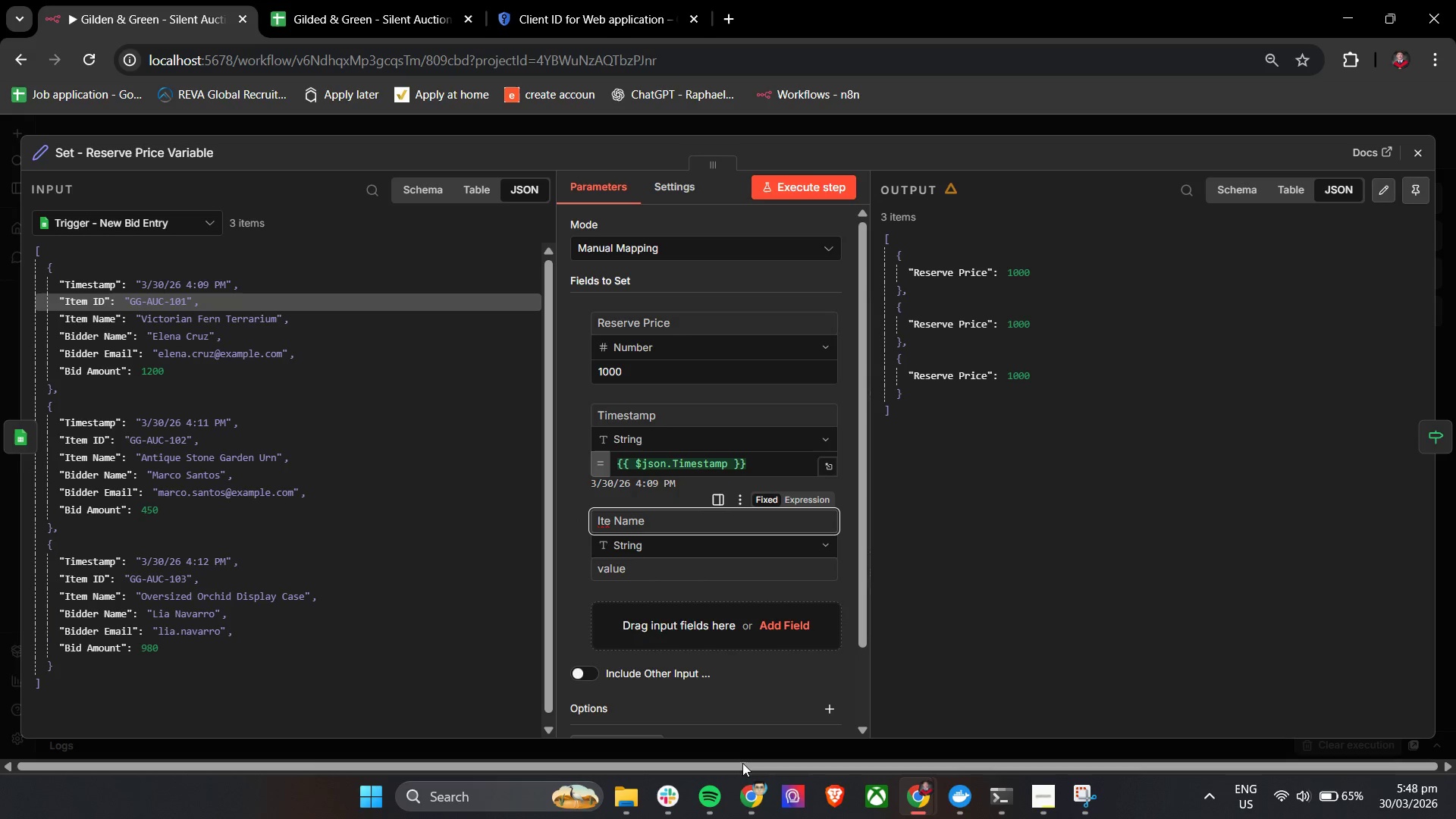 
double_click([711, 795])
 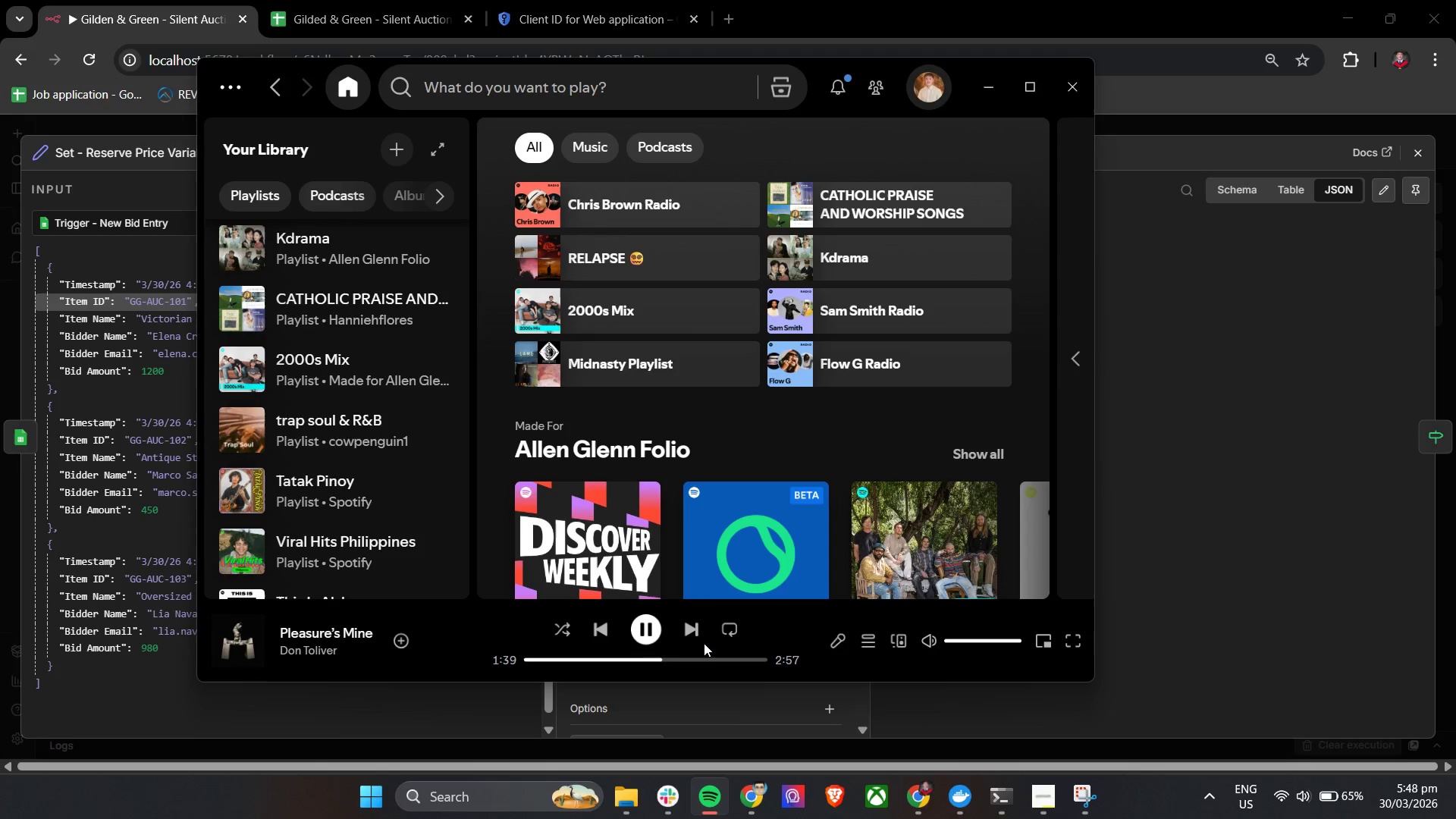 
double_click([691, 634])
 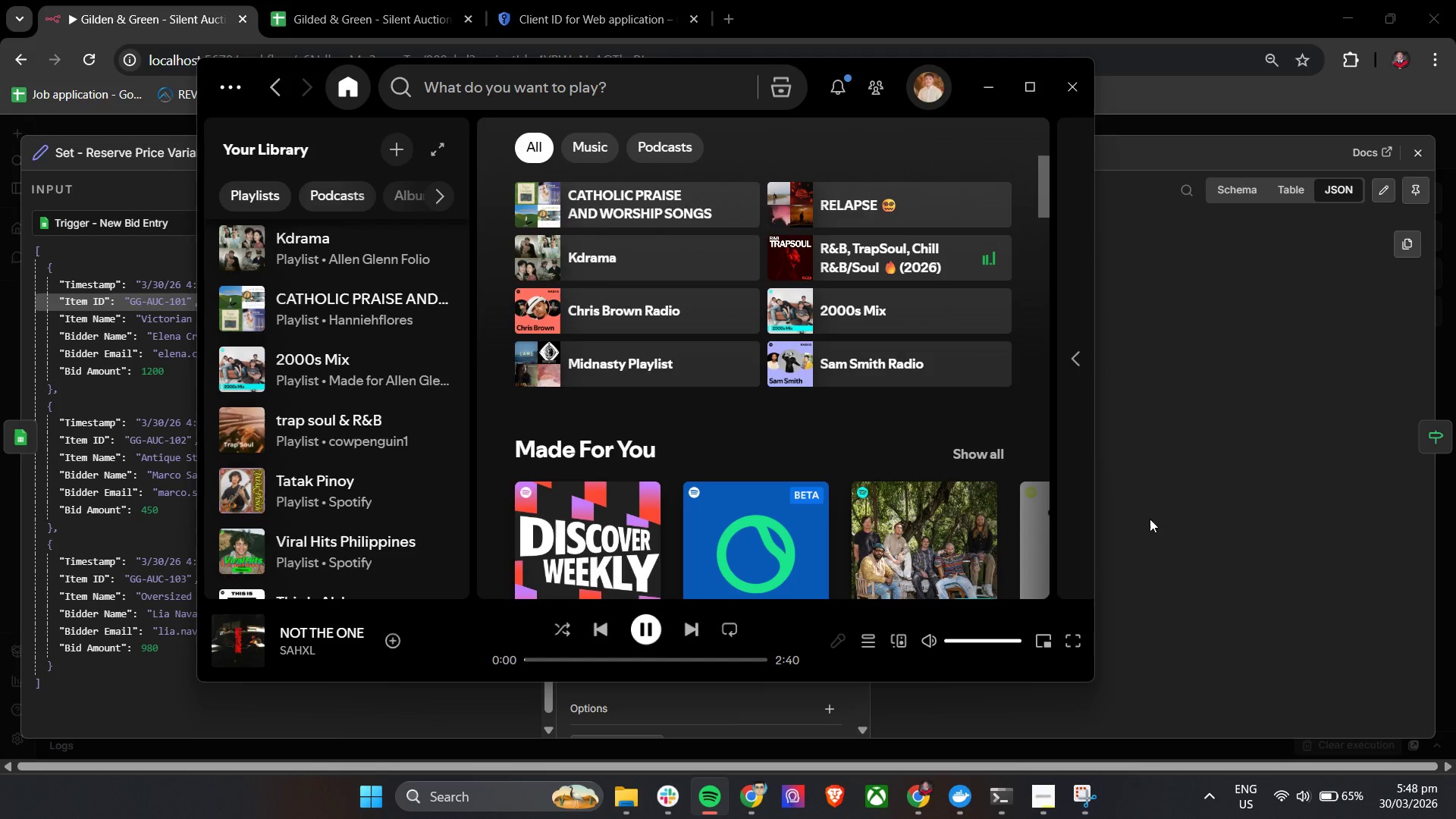 
left_click([1159, 514])
 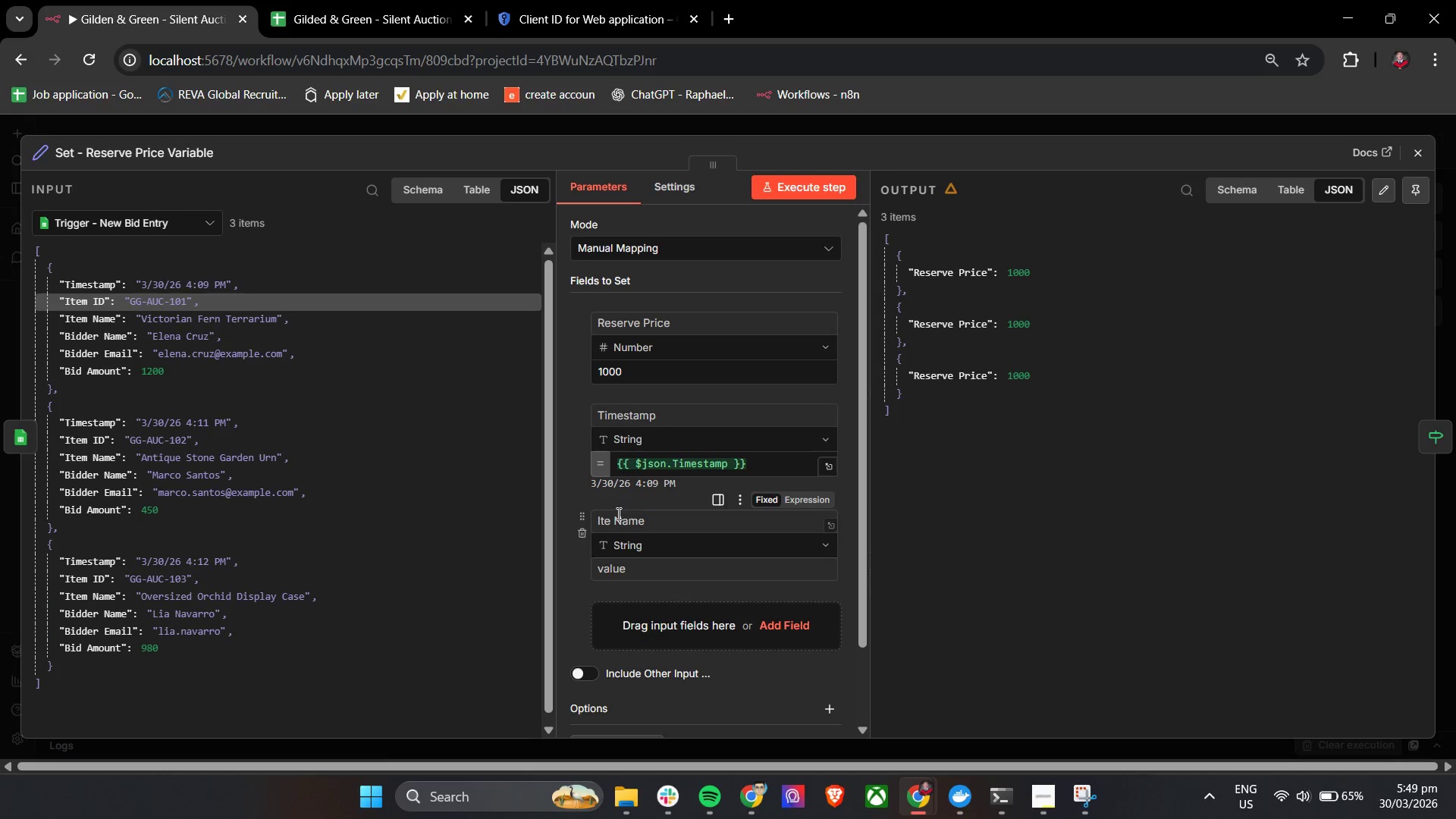 
left_click([611, 519])
 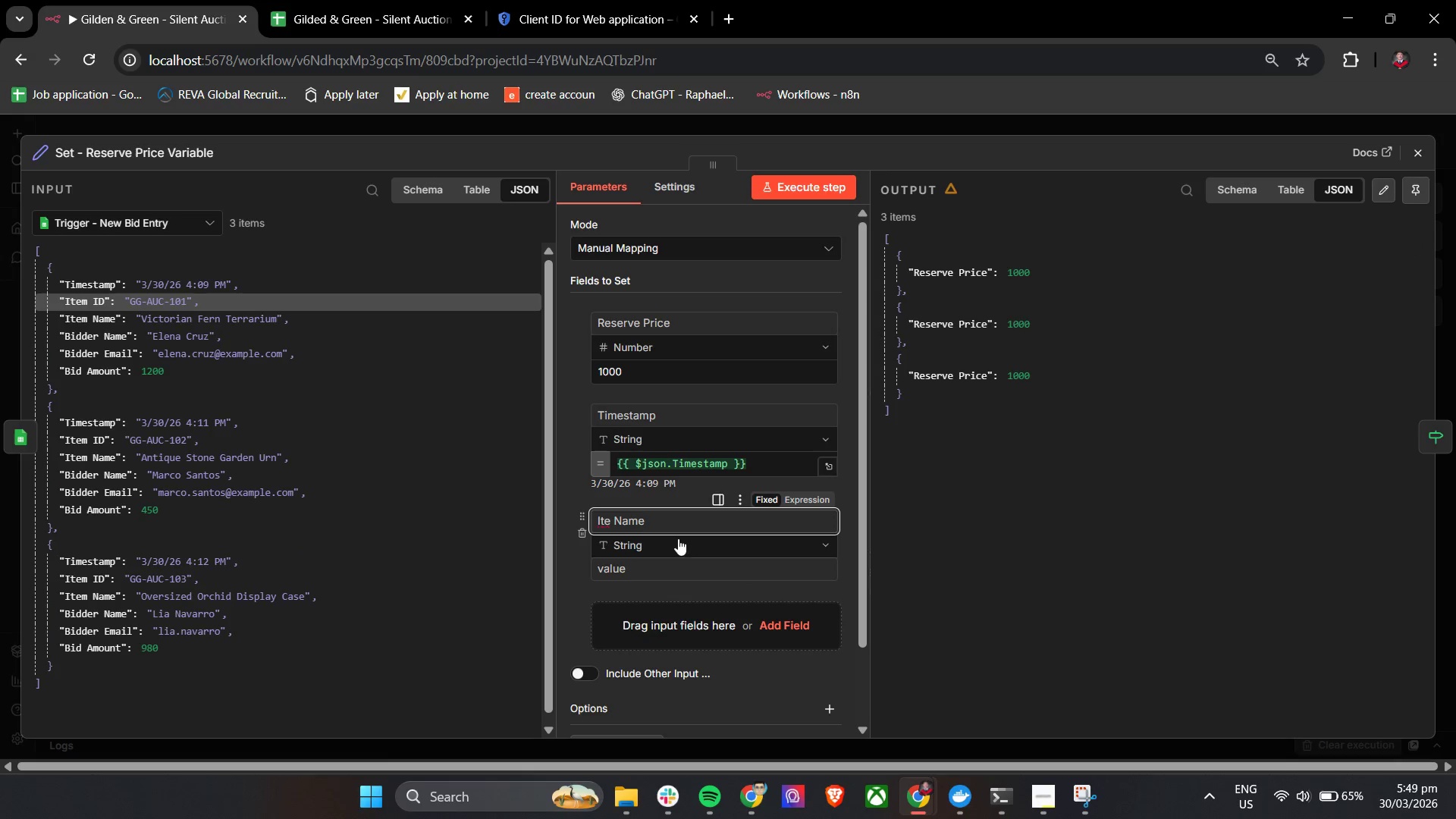 
key(M)
 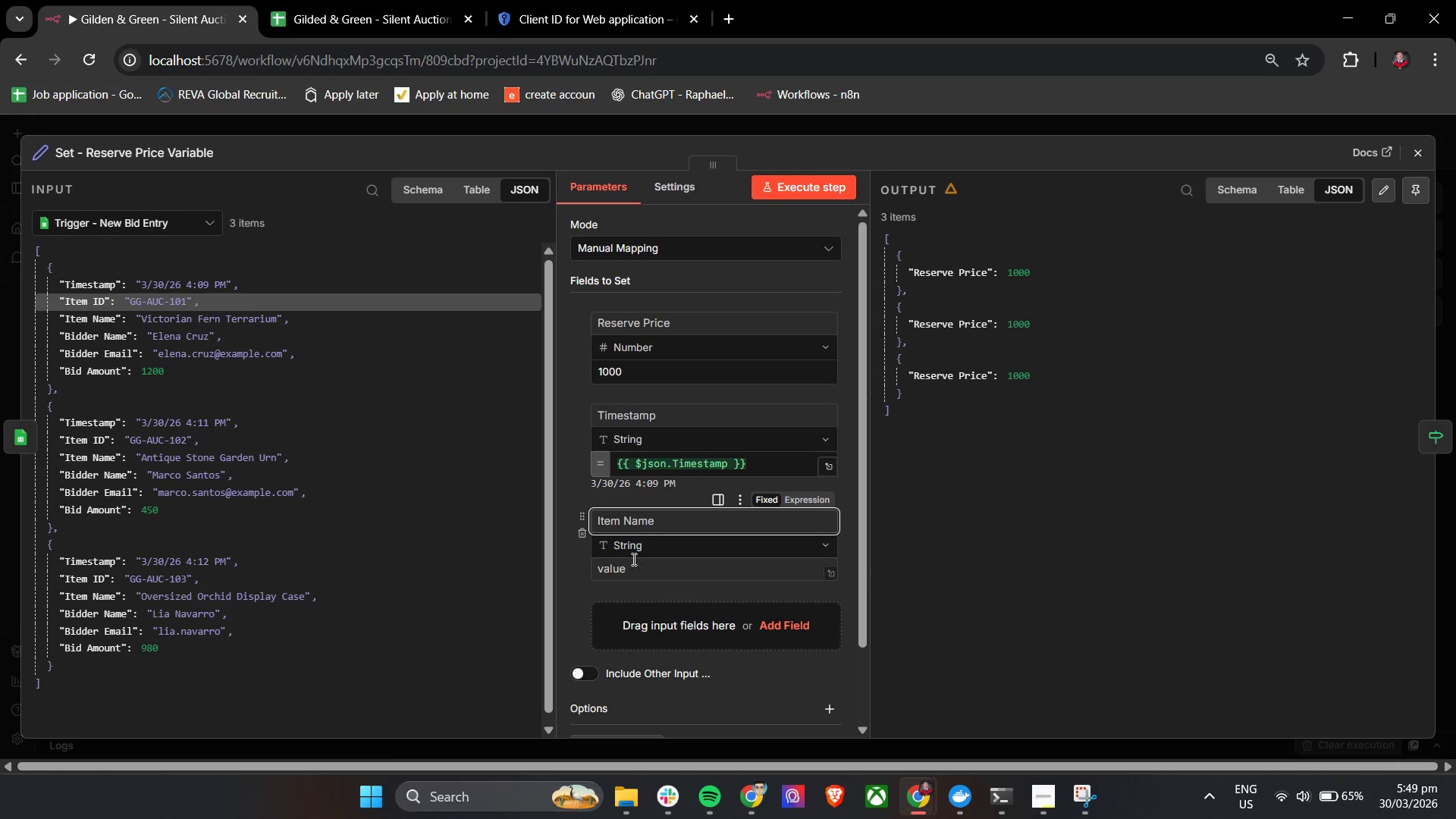 
left_click([633, 574])
 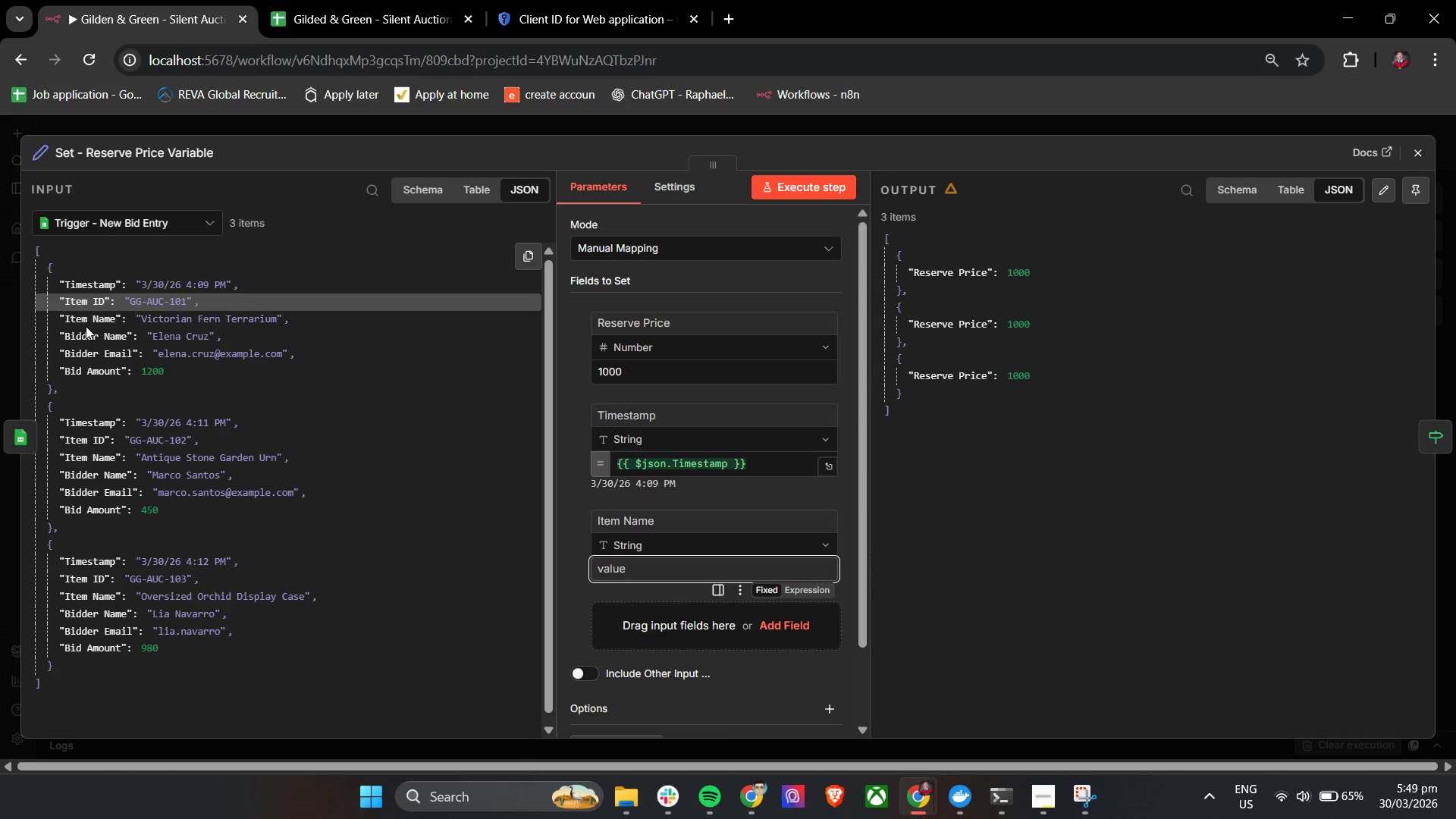 
left_click_drag(start_coordinate=[89, 321], to_coordinate=[644, 579])
 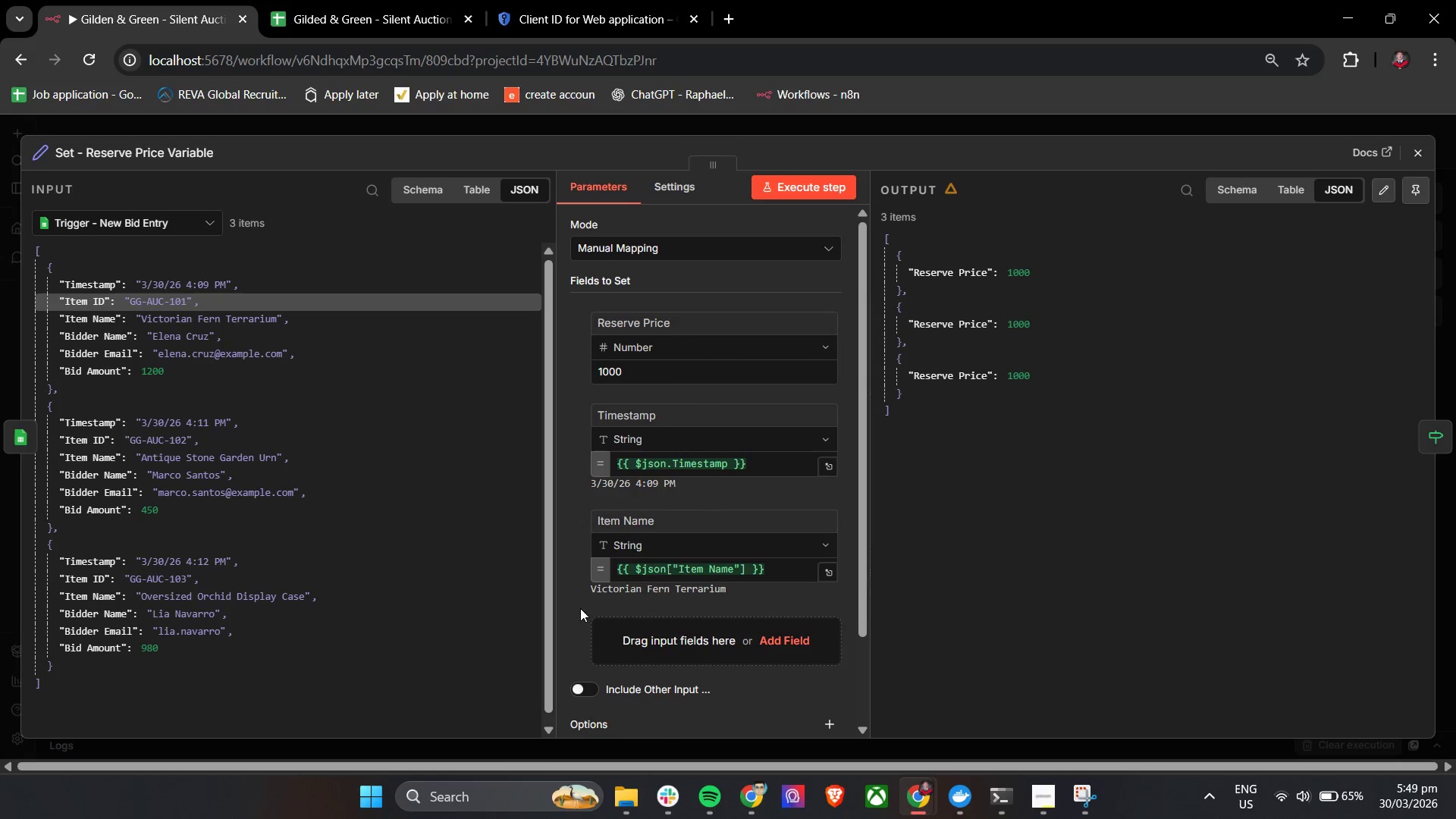 
left_click([729, 644])
 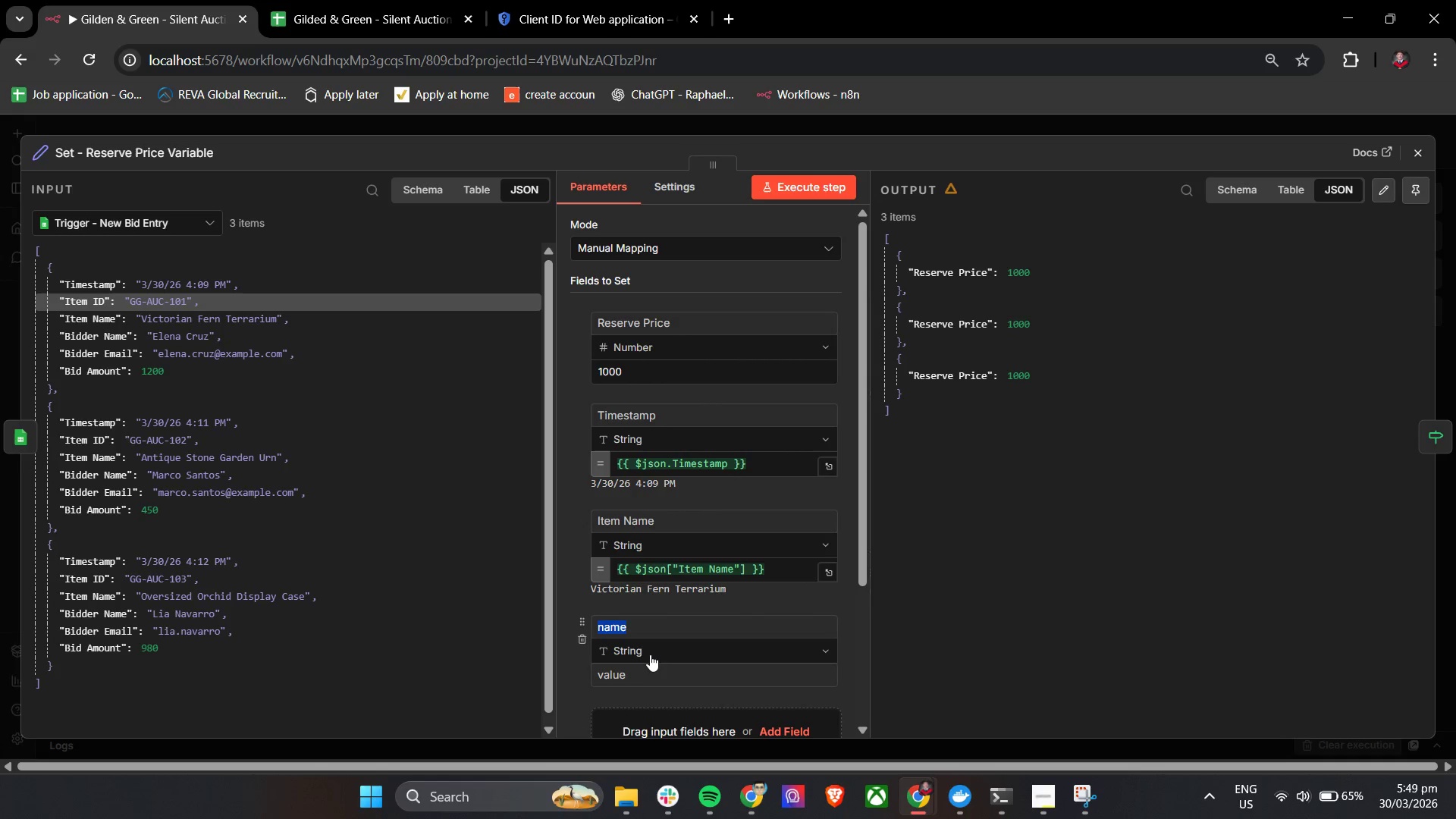 
left_click([650, 628])
 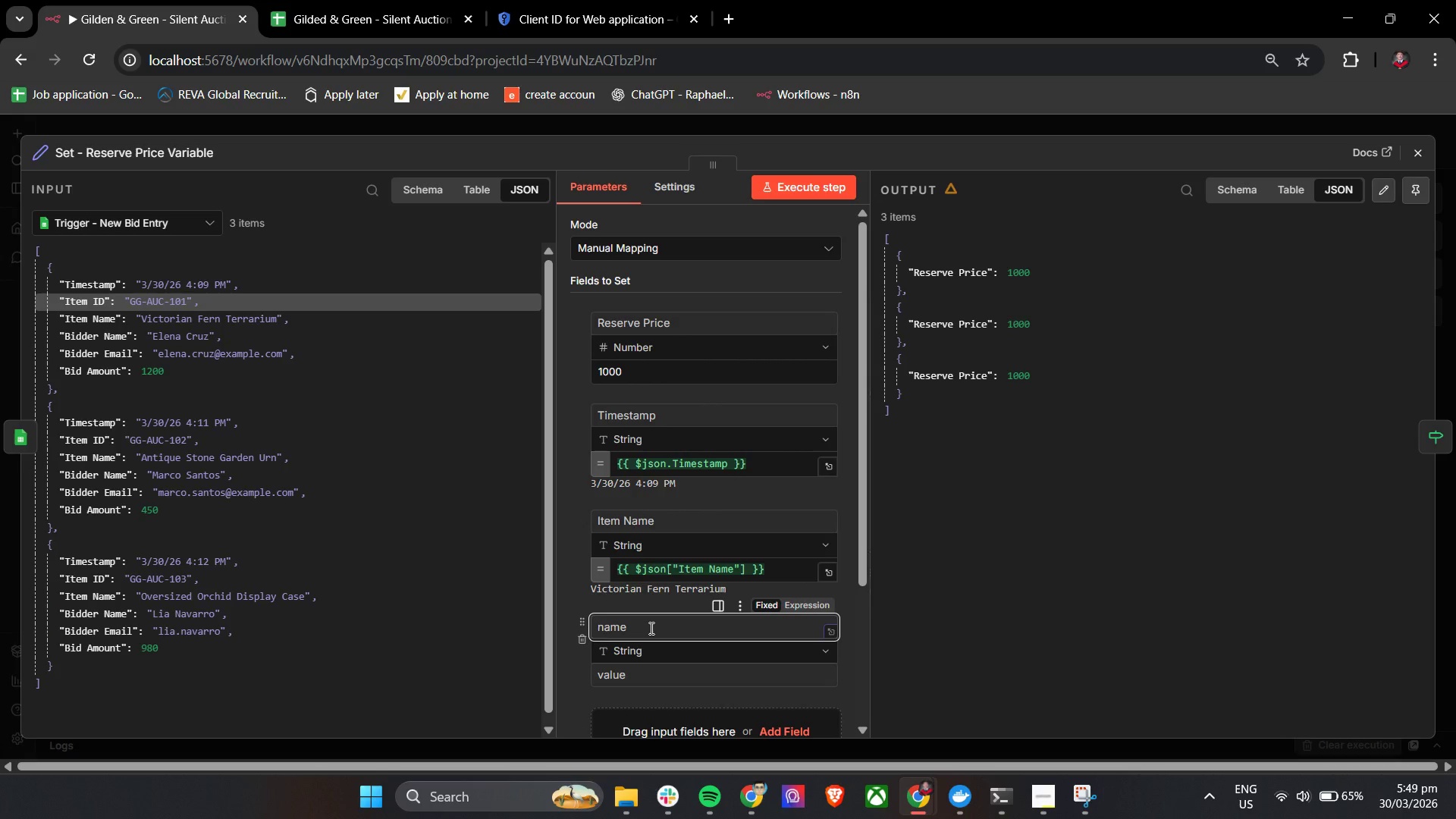 
type(Di)
key(Backspace)
key(Backspace)
type(Bidder Name)
 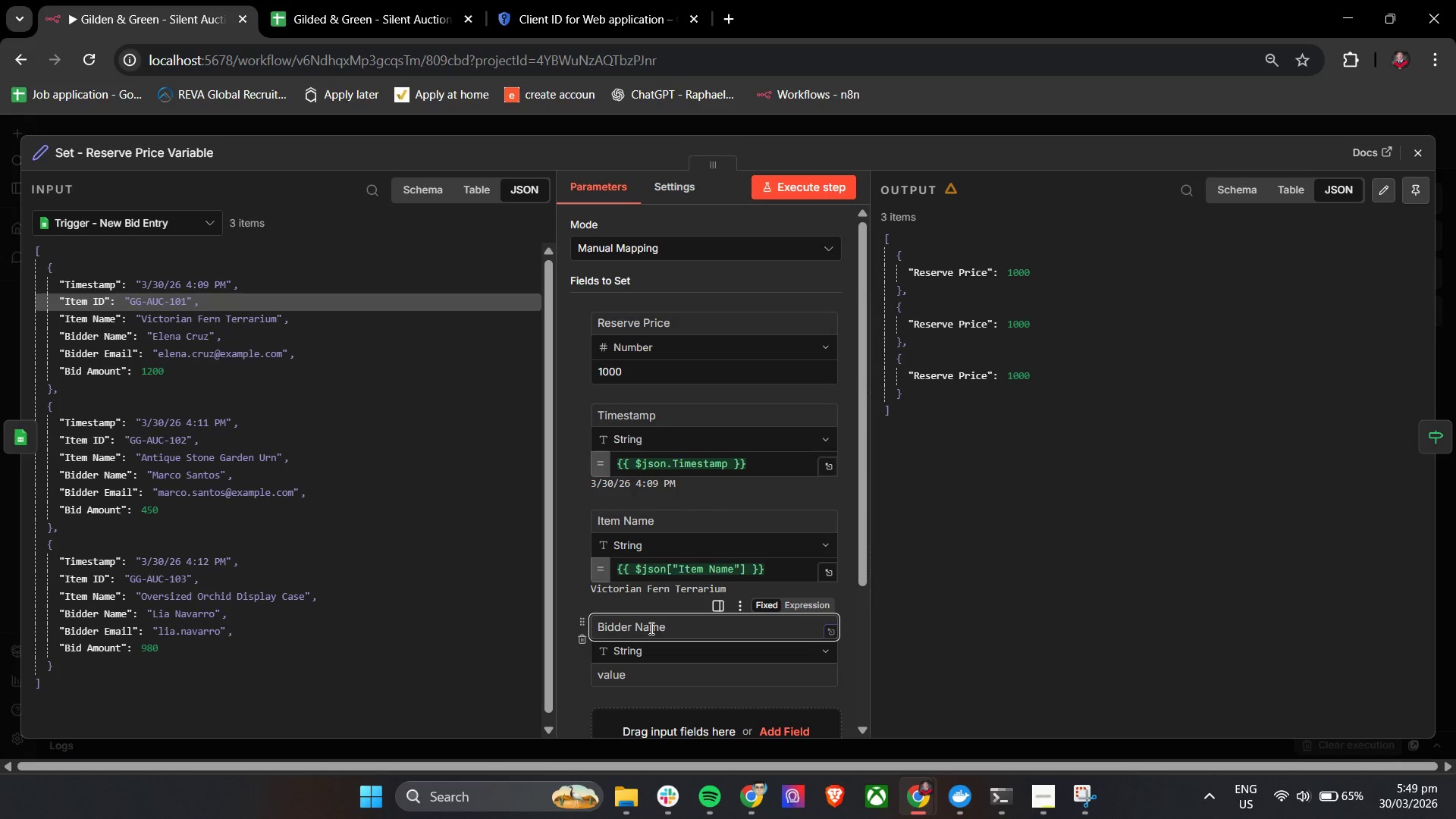 
left_click([571, 676])
 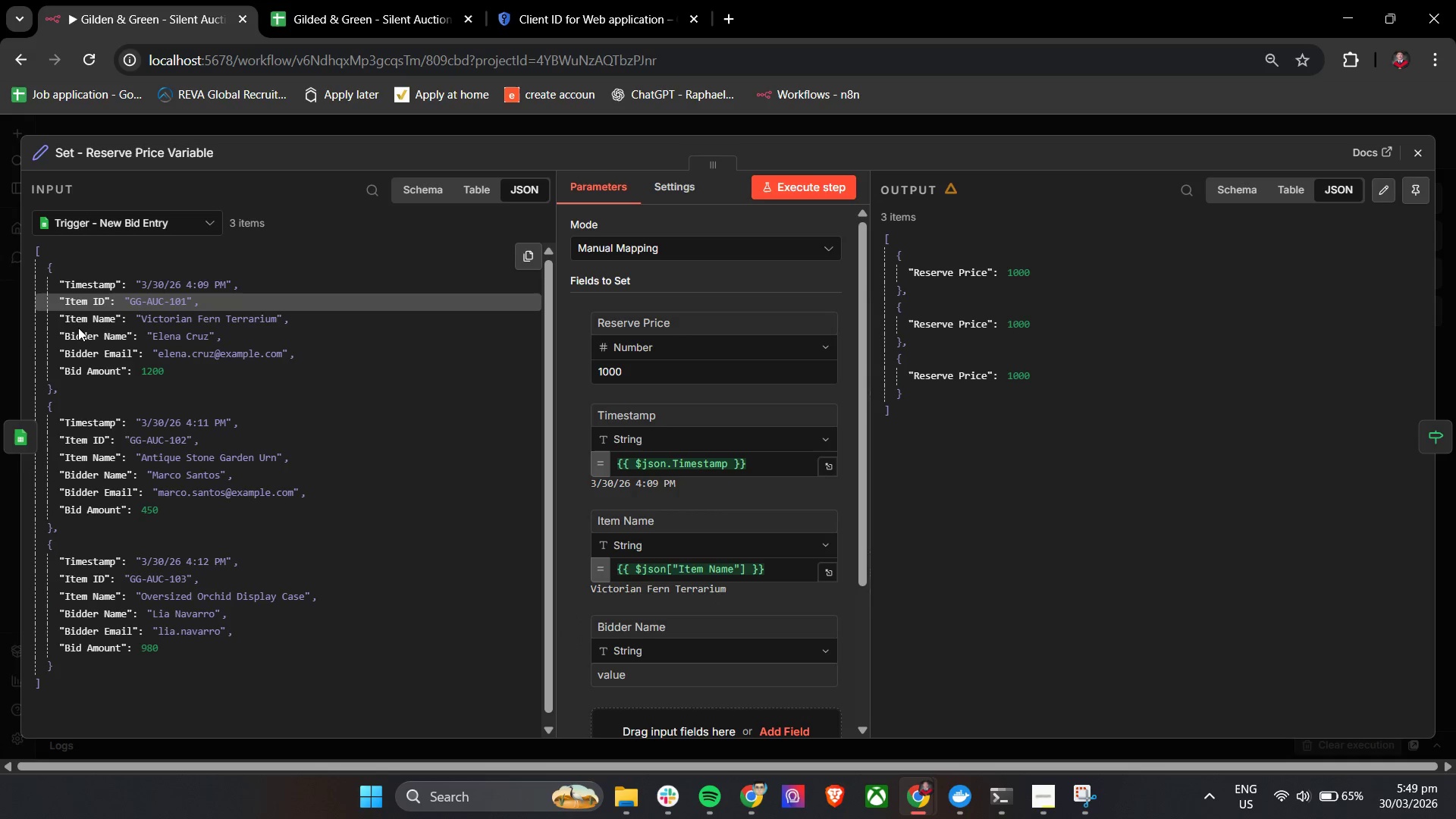 
left_click_drag(start_coordinate=[80, 337], to_coordinate=[636, 673])
 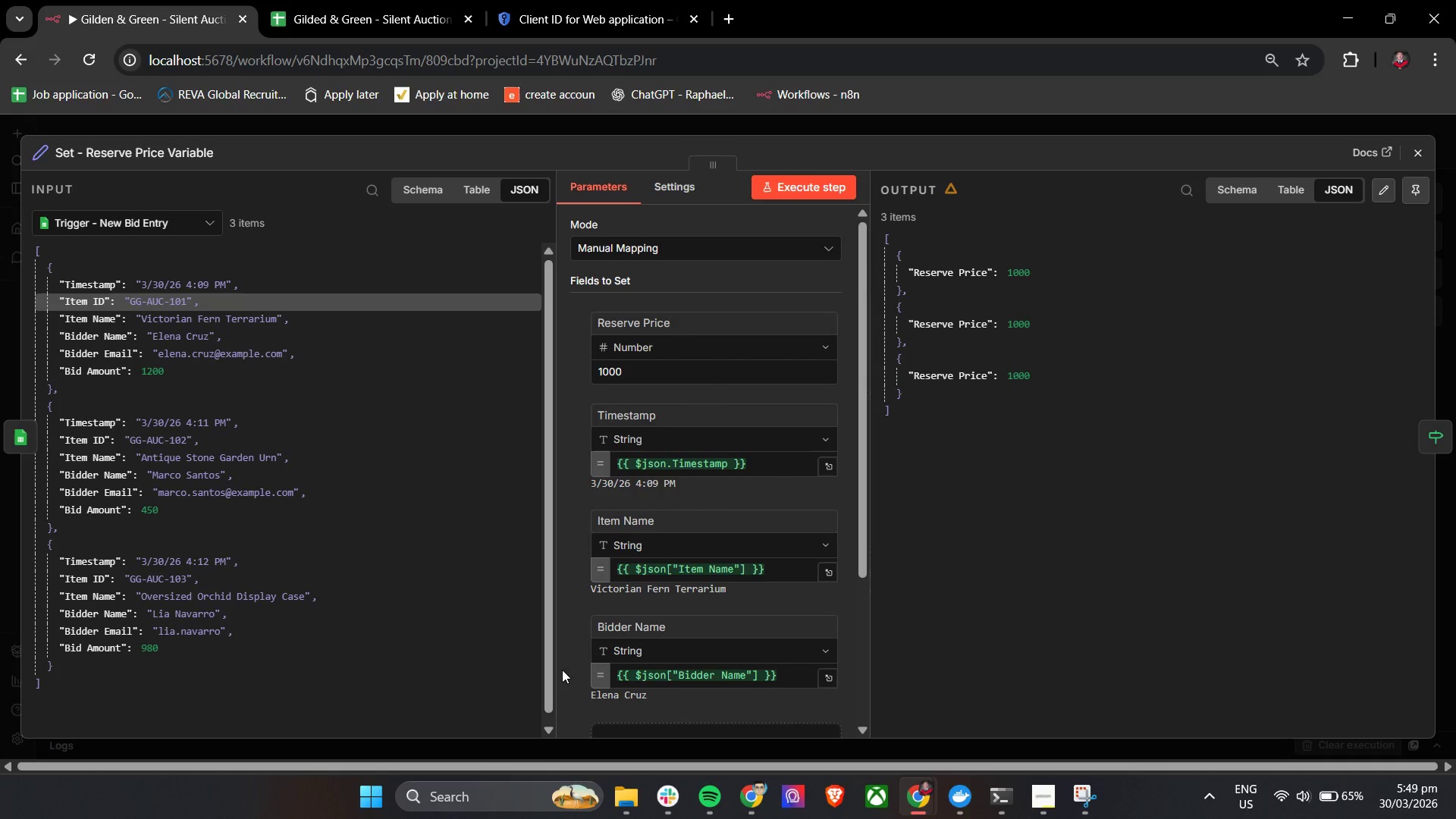 
scroll: coordinate [577, 677], scroll_direction: down, amount: 2.0
 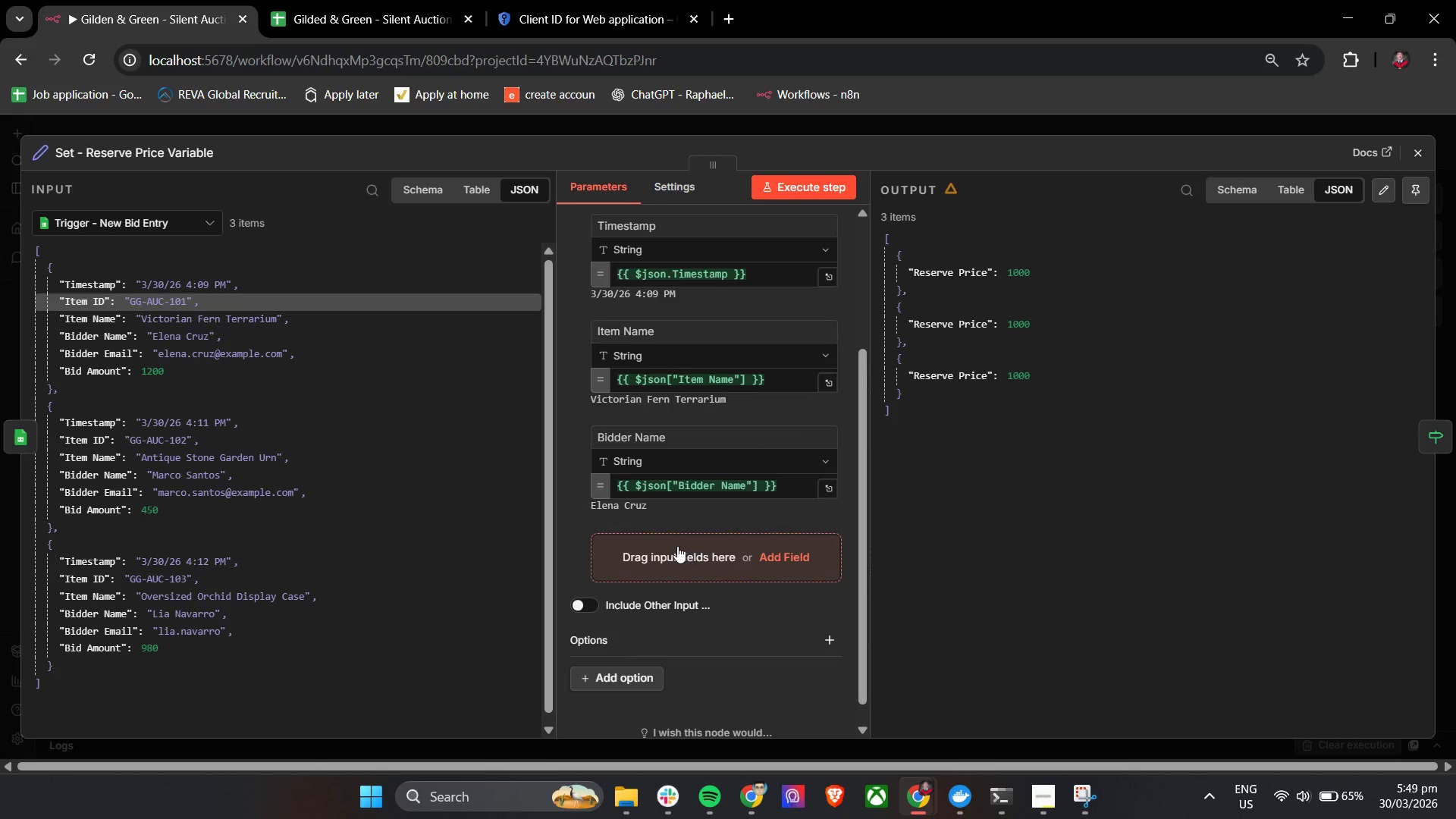 
left_click([676, 546])
 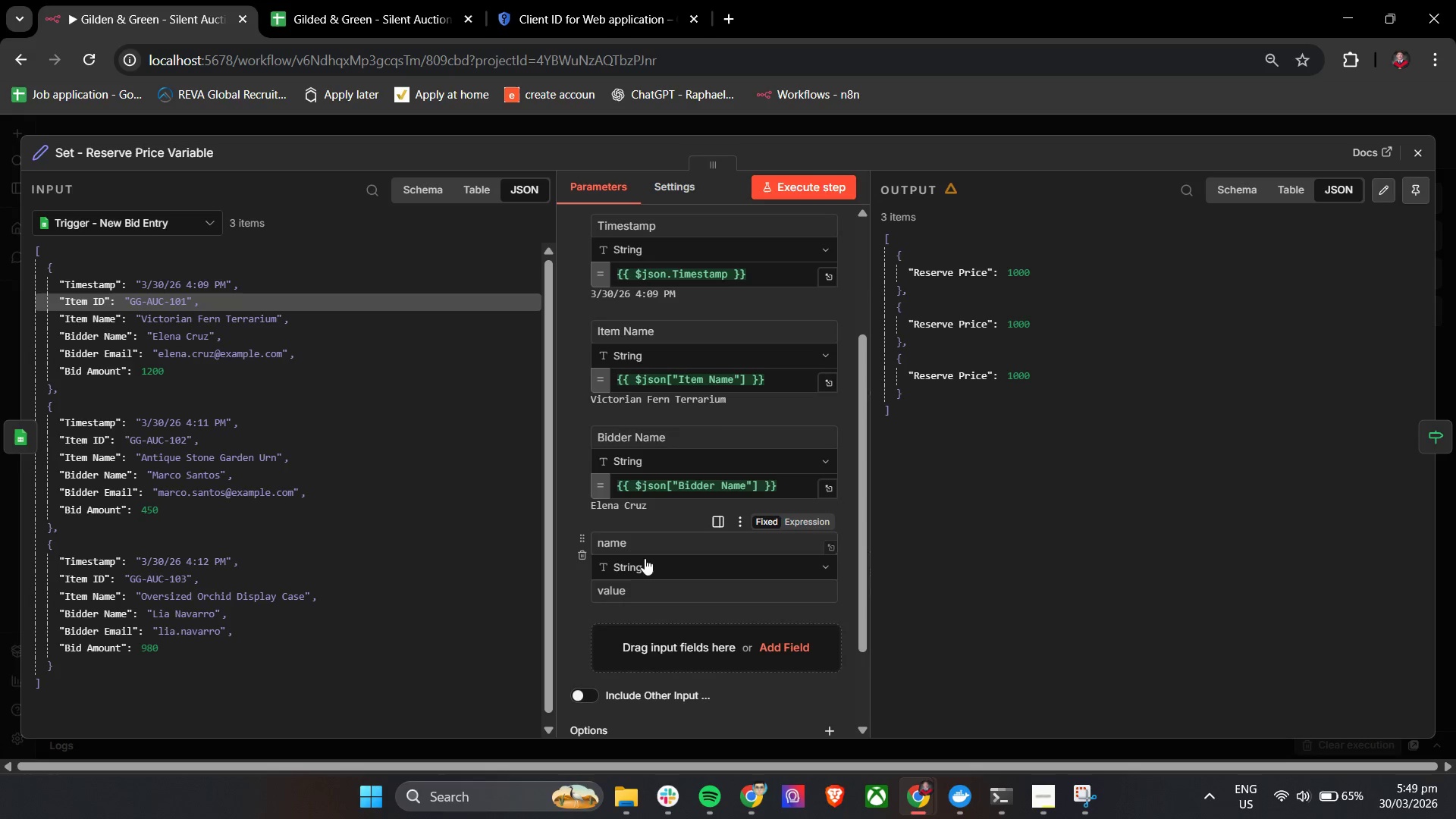 
double_click([638, 542])
 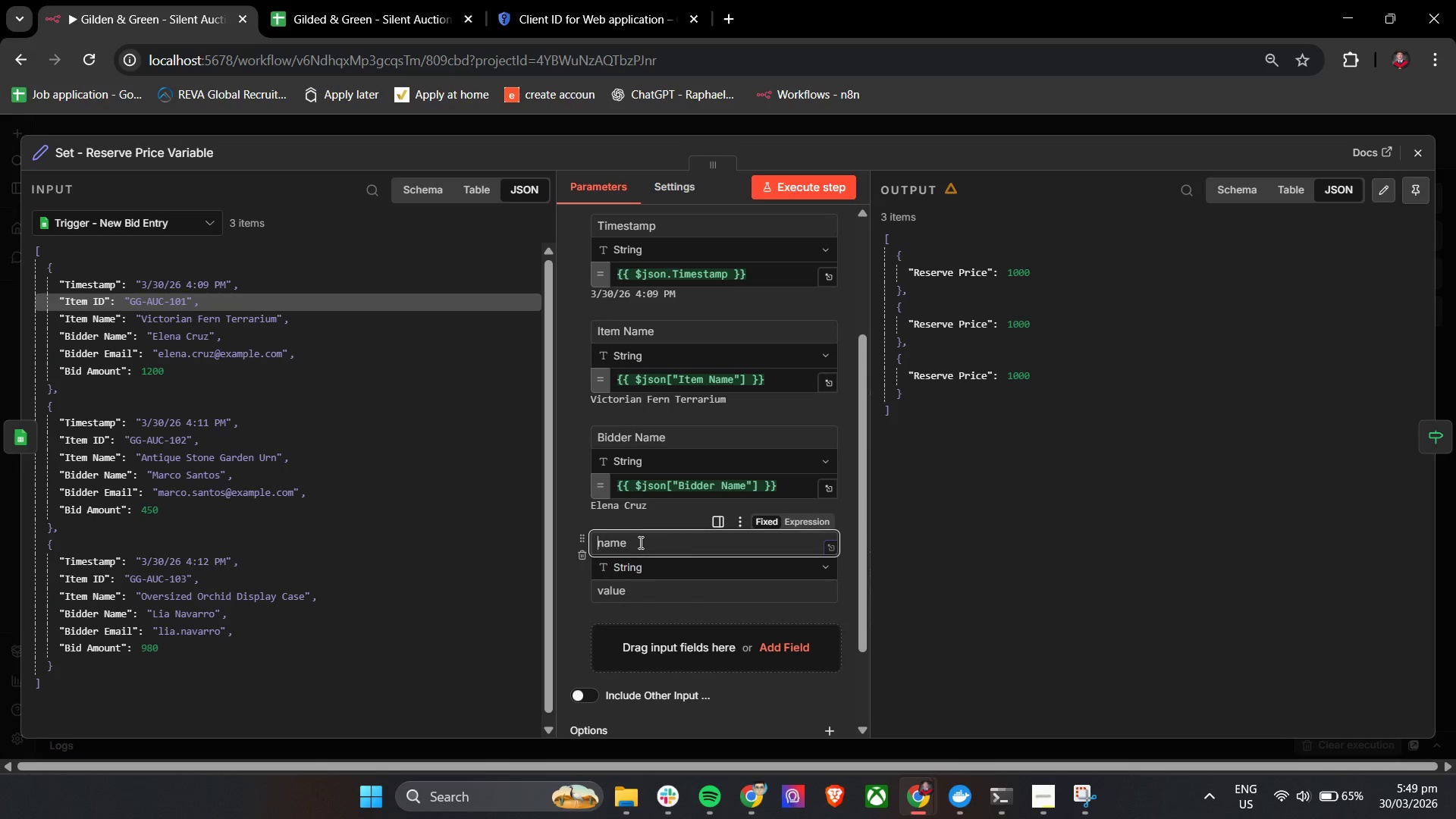 
type(Biddr Email)
 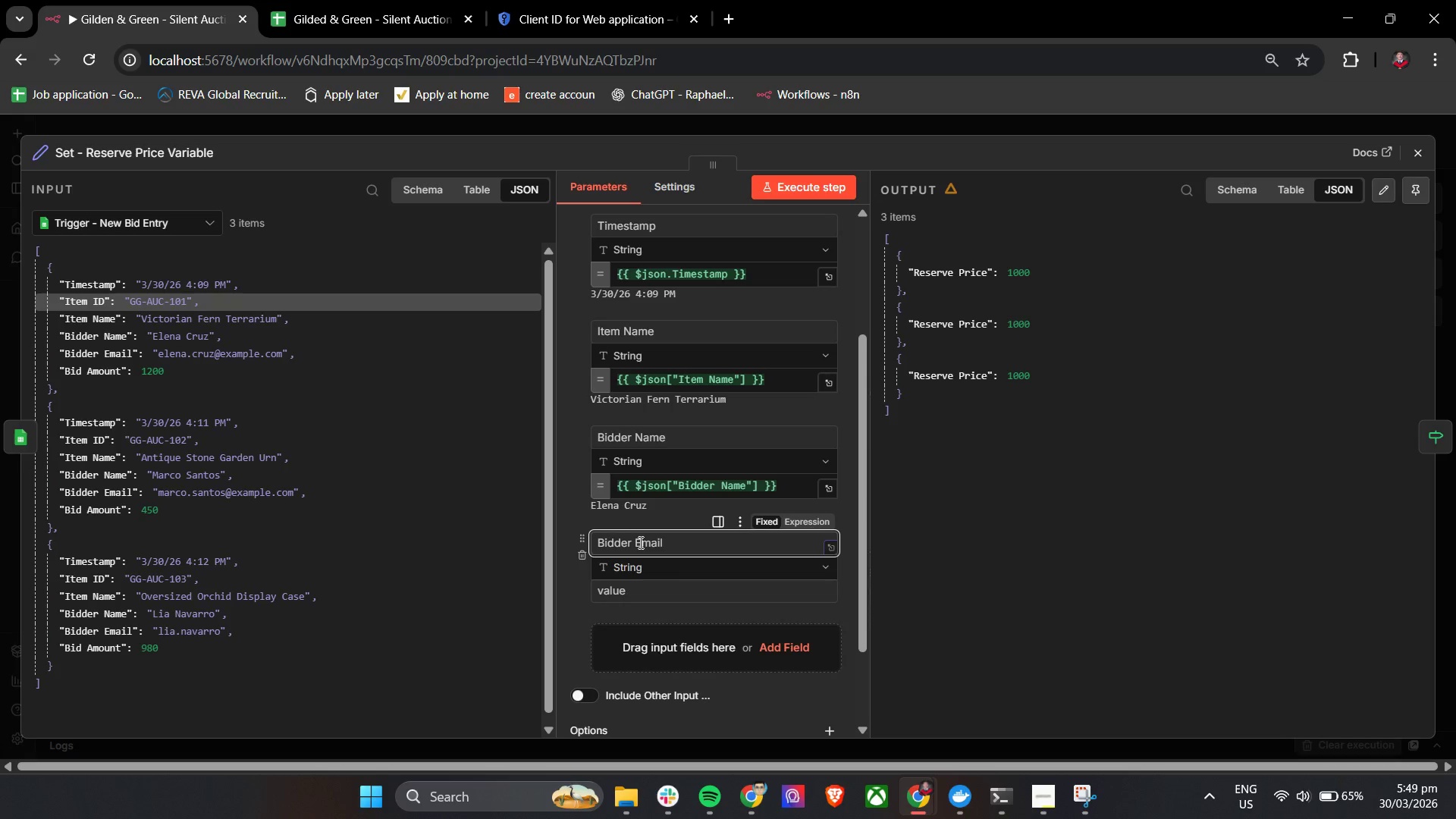 
left_click([566, 600])
 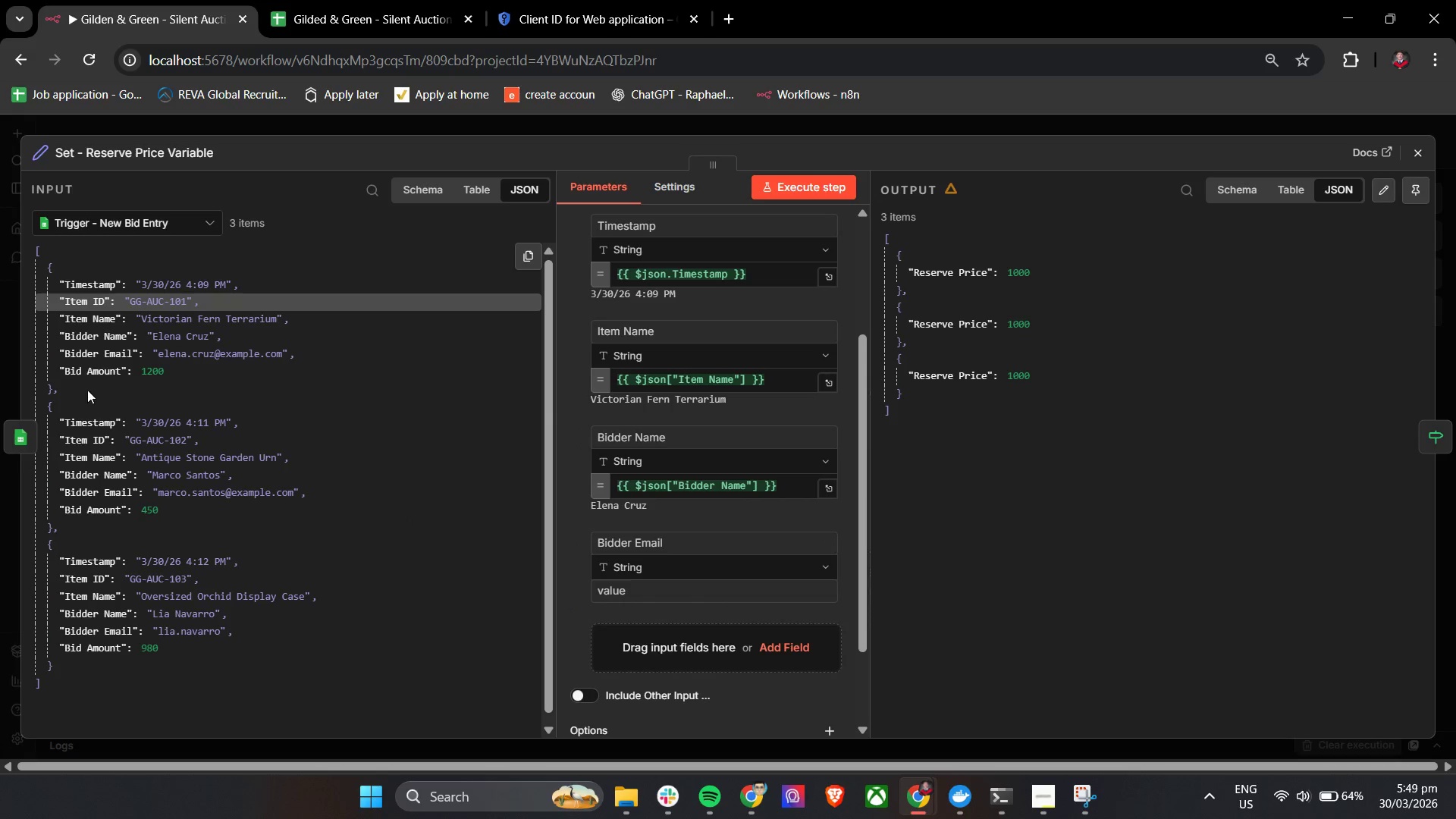 
left_click_drag(start_coordinate=[93, 359], to_coordinate=[617, 595])
 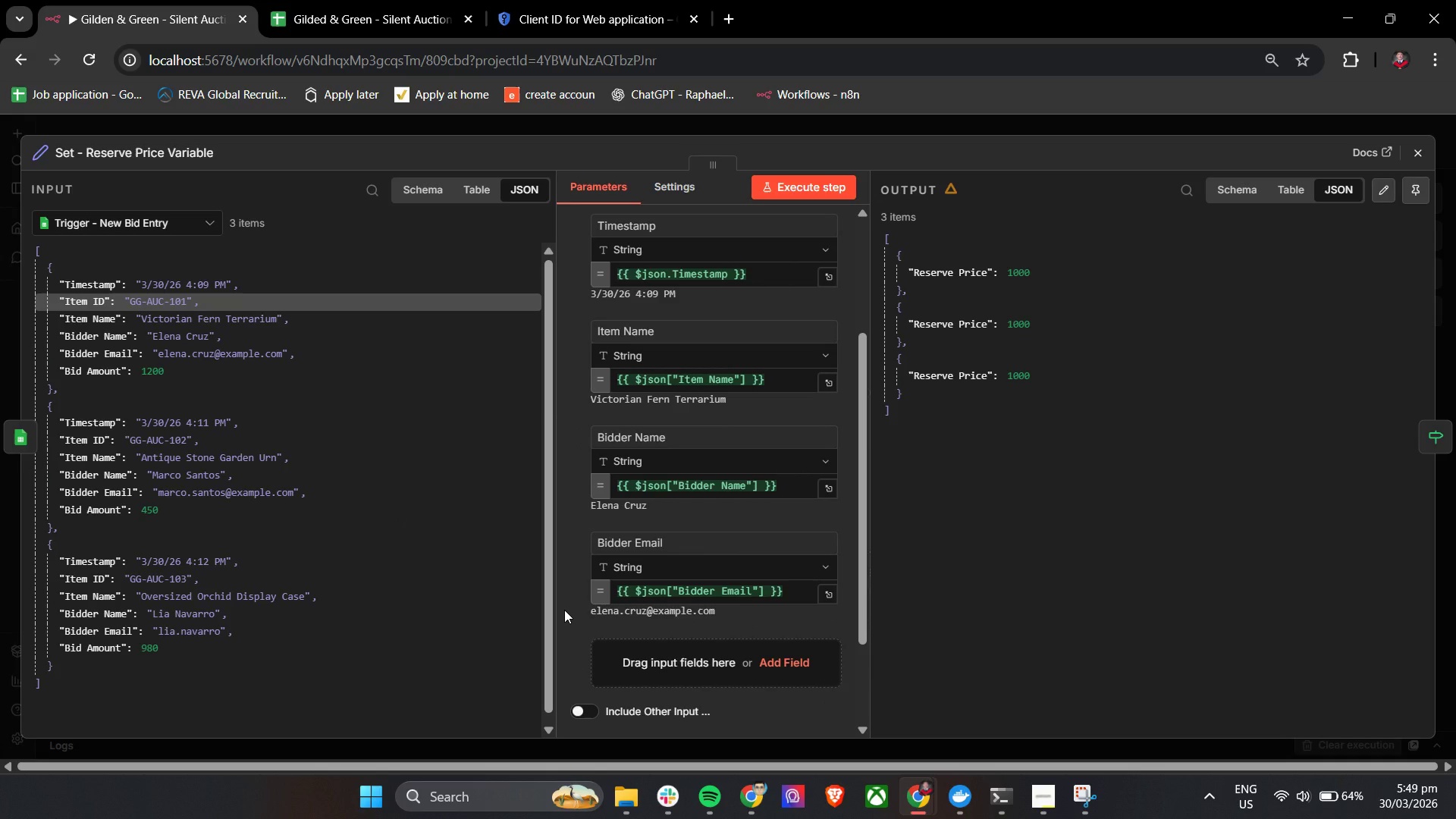 
left_click([564, 610])
 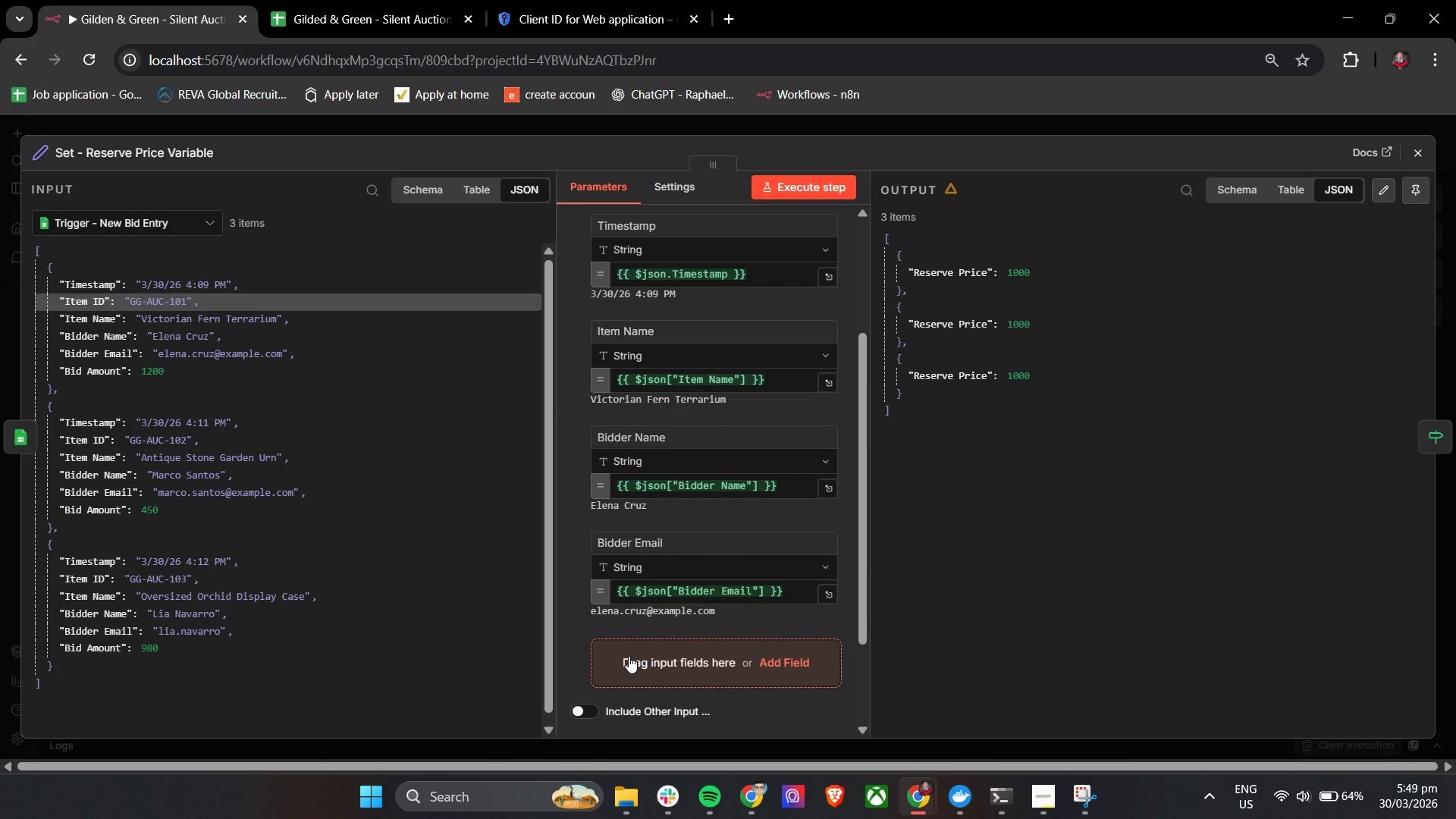 
left_click([629, 656])
 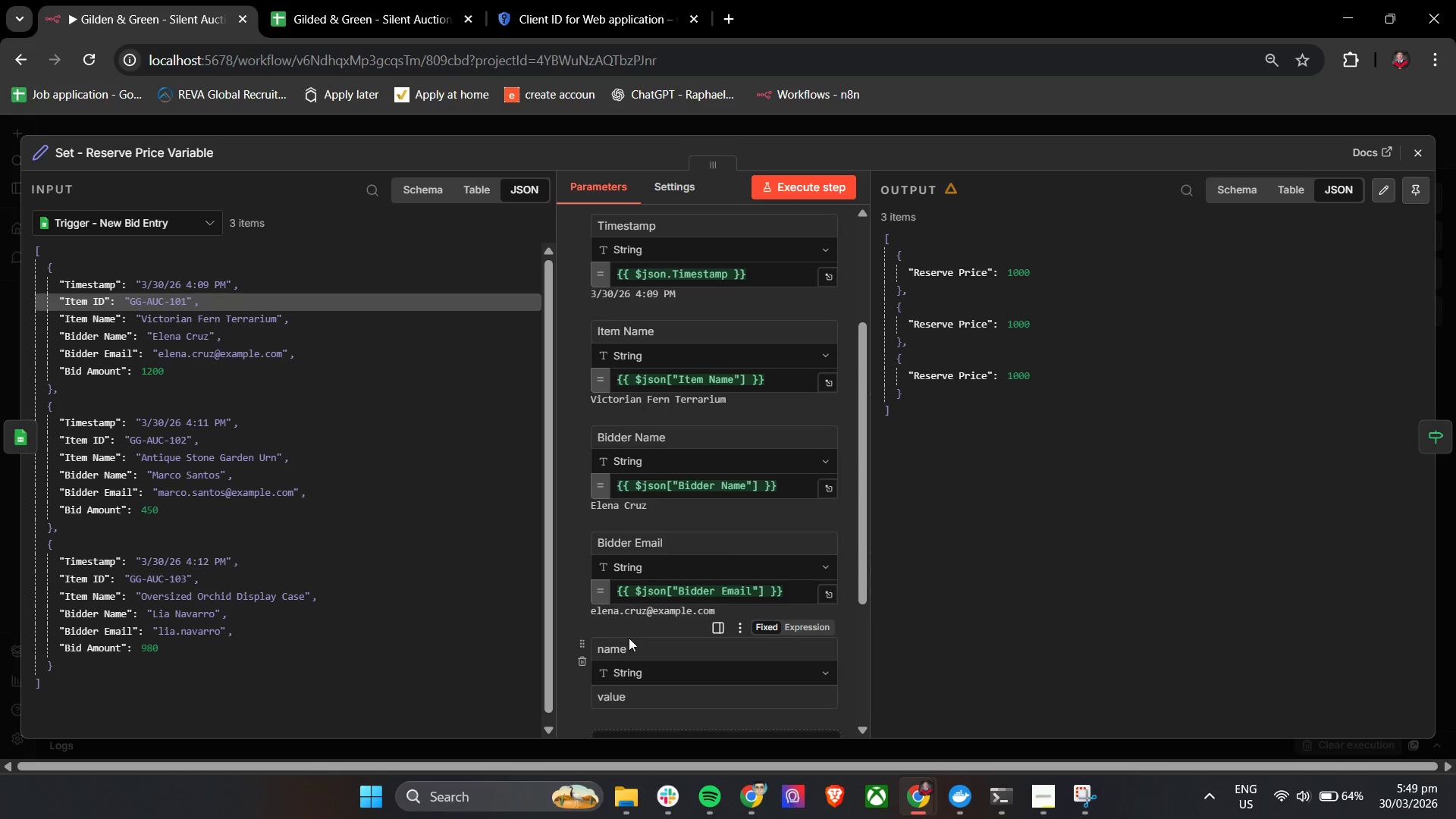 
double_click([629, 647])
 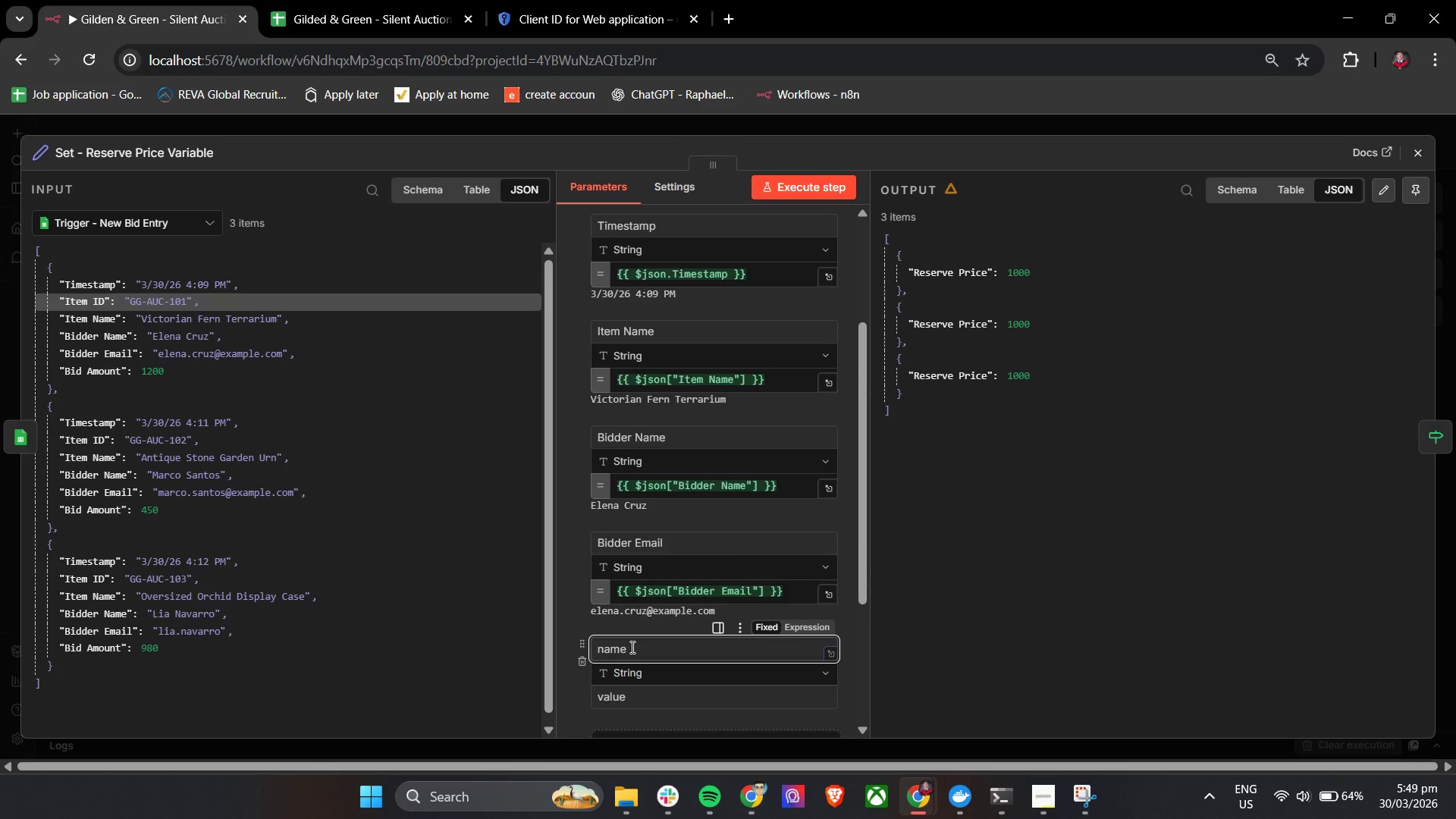 
type(Bide)
key(Backspace)
type(der )
key(Backspace)
key(Backspace)
key(Backspace)
key(Backspace)
type( M)
key(Backspace)
type(Amount)
 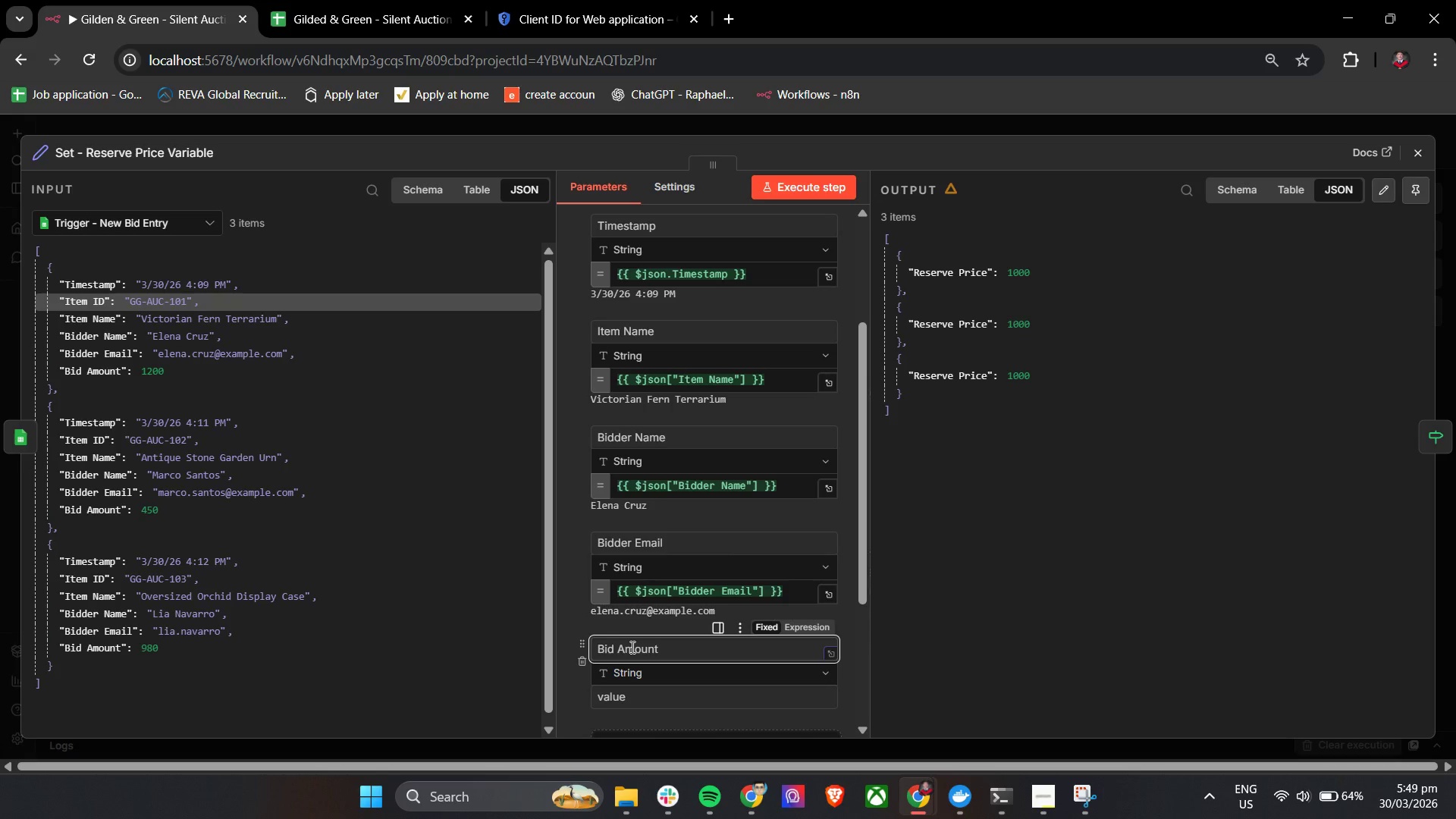 
double_click([579, 607])
 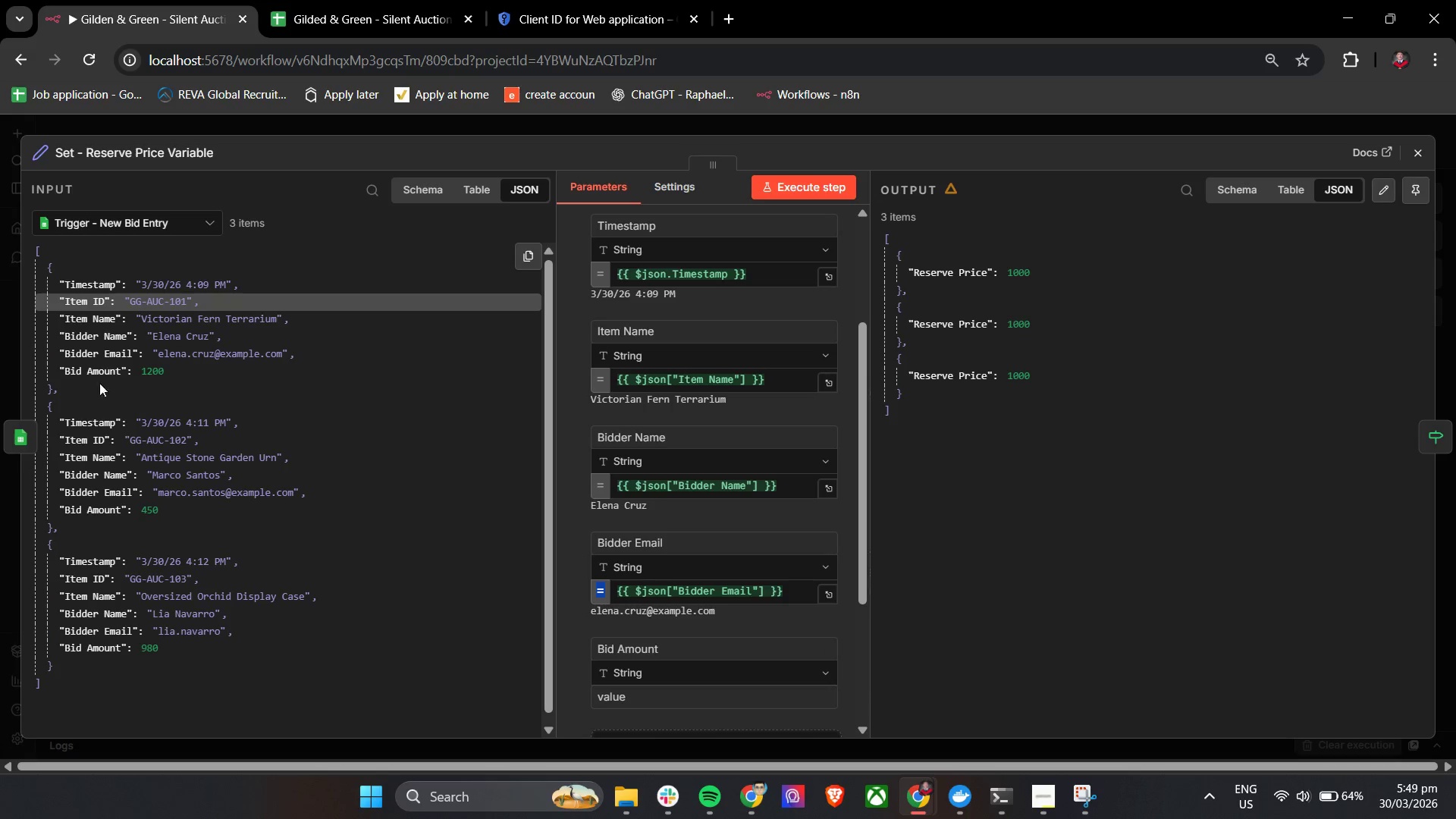 
left_click_drag(start_coordinate=[90, 372], to_coordinate=[620, 695])
 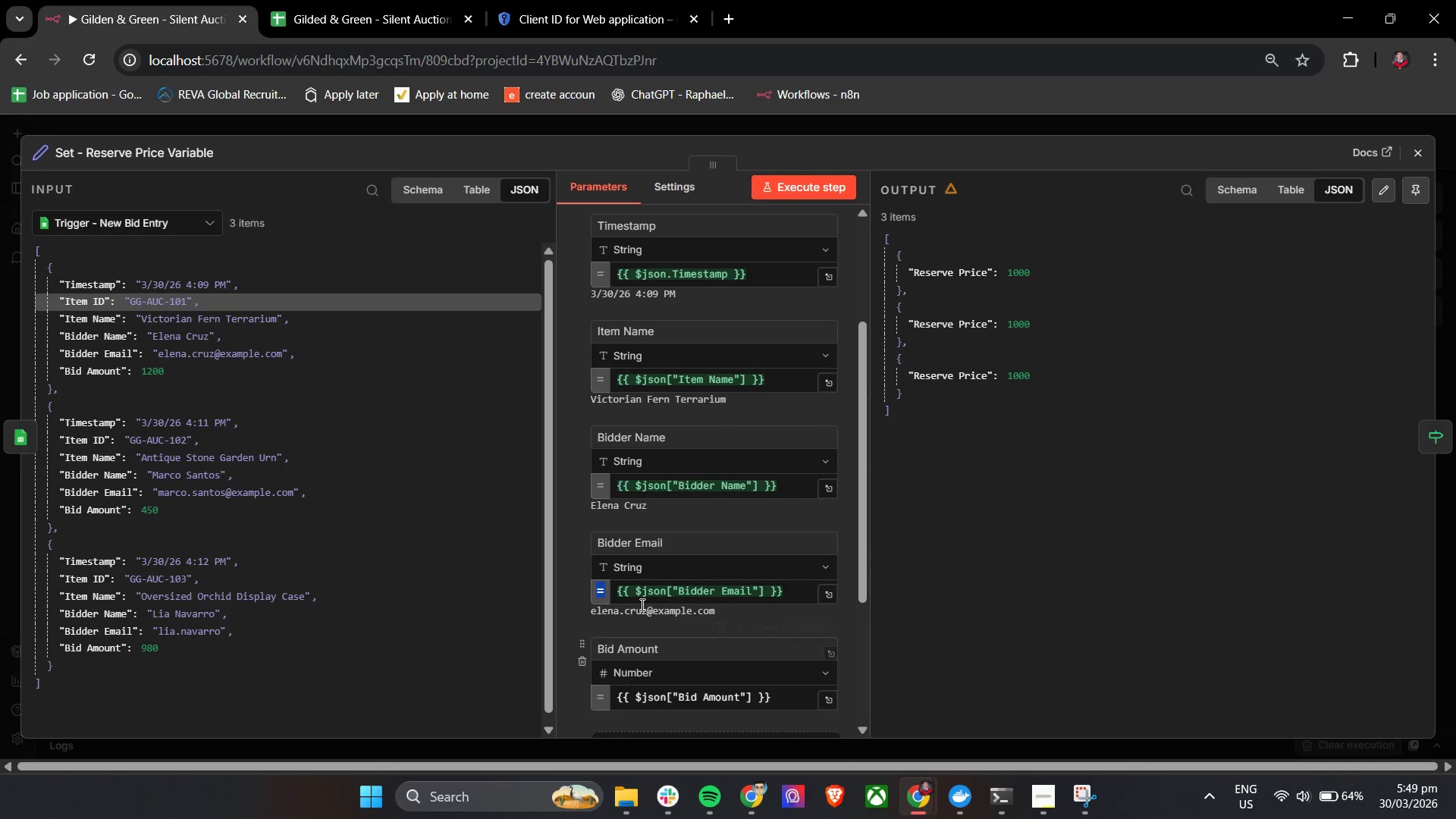 
scroll: coordinate [645, 603], scroll_direction: up, amount: 3.0
 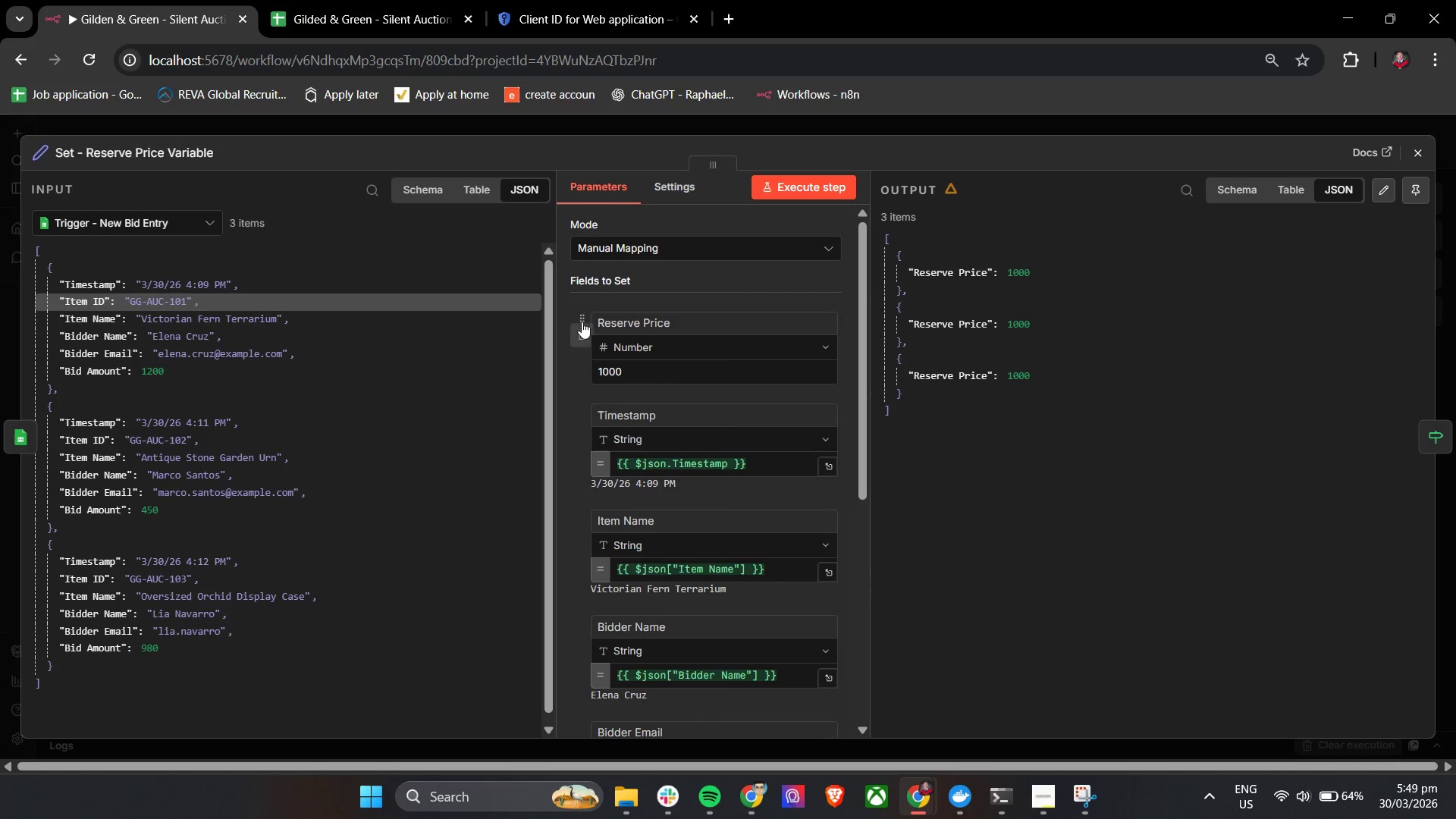 
left_click_drag(start_coordinate=[582, 319], to_coordinate=[608, 701])
 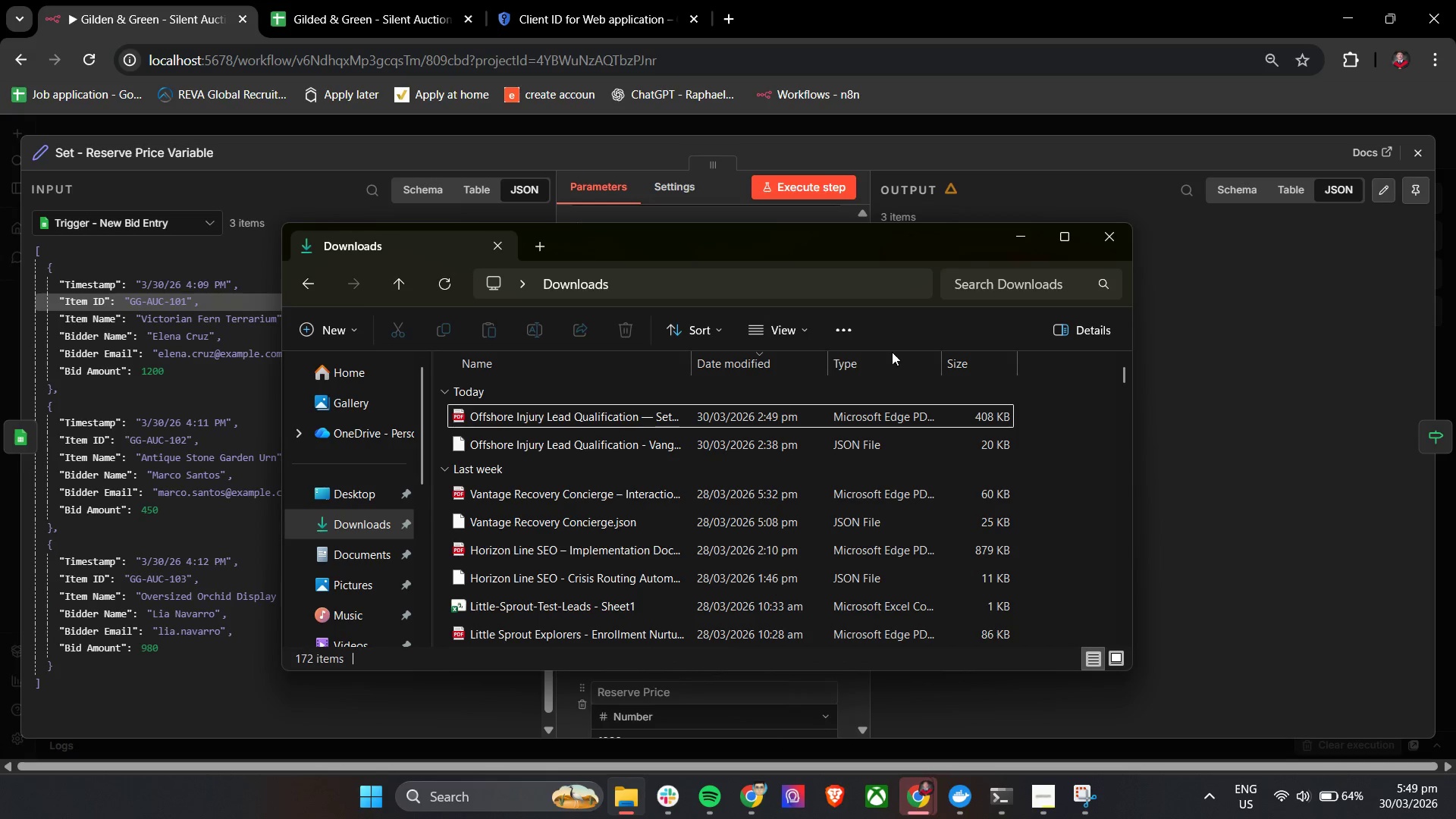 
scroll: coordinate [723, 440], scroll_direction: down, amount: 7.0
 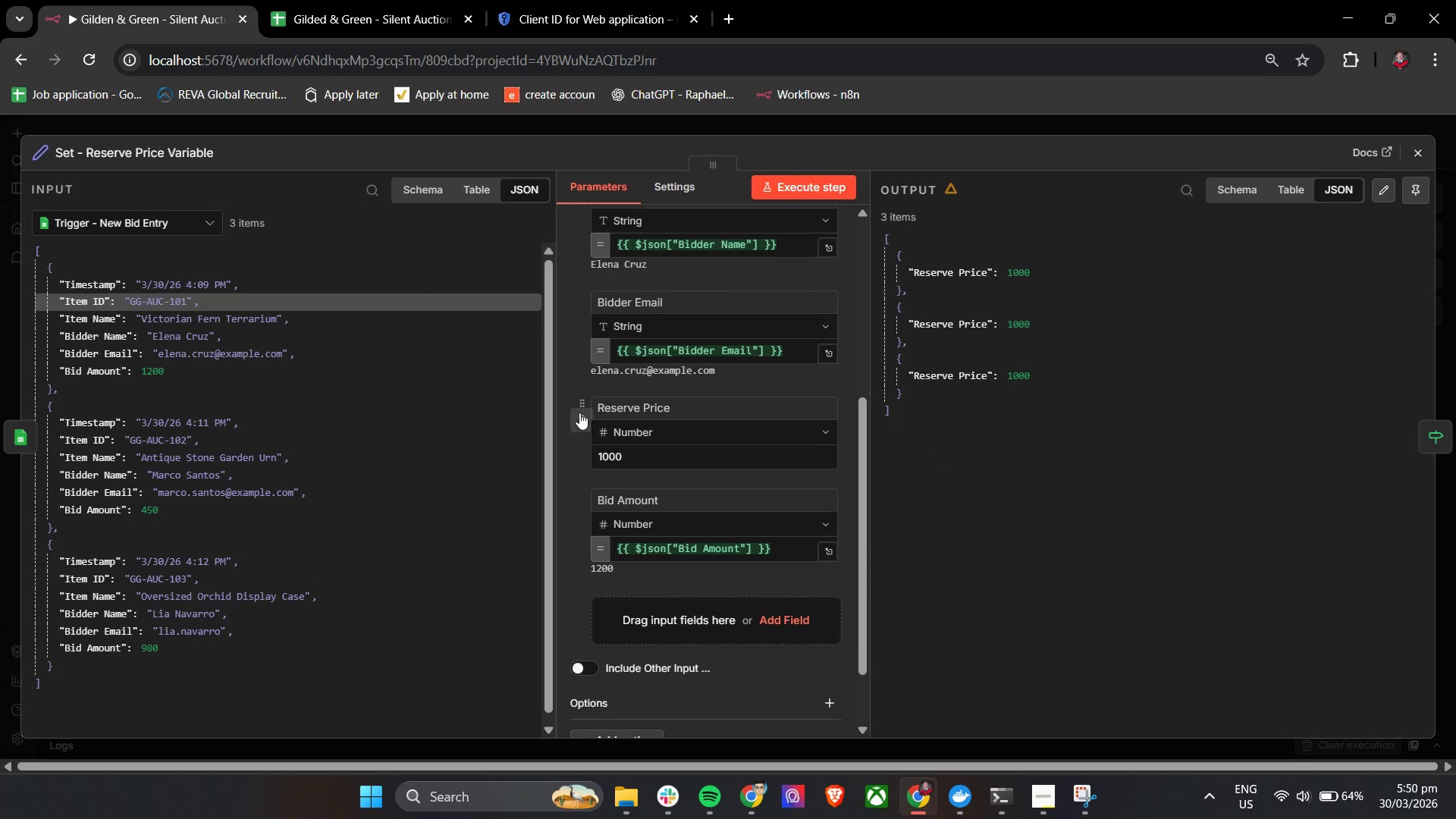 
left_click_drag(start_coordinate=[582, 400], to_coordinate=[568, 566])
 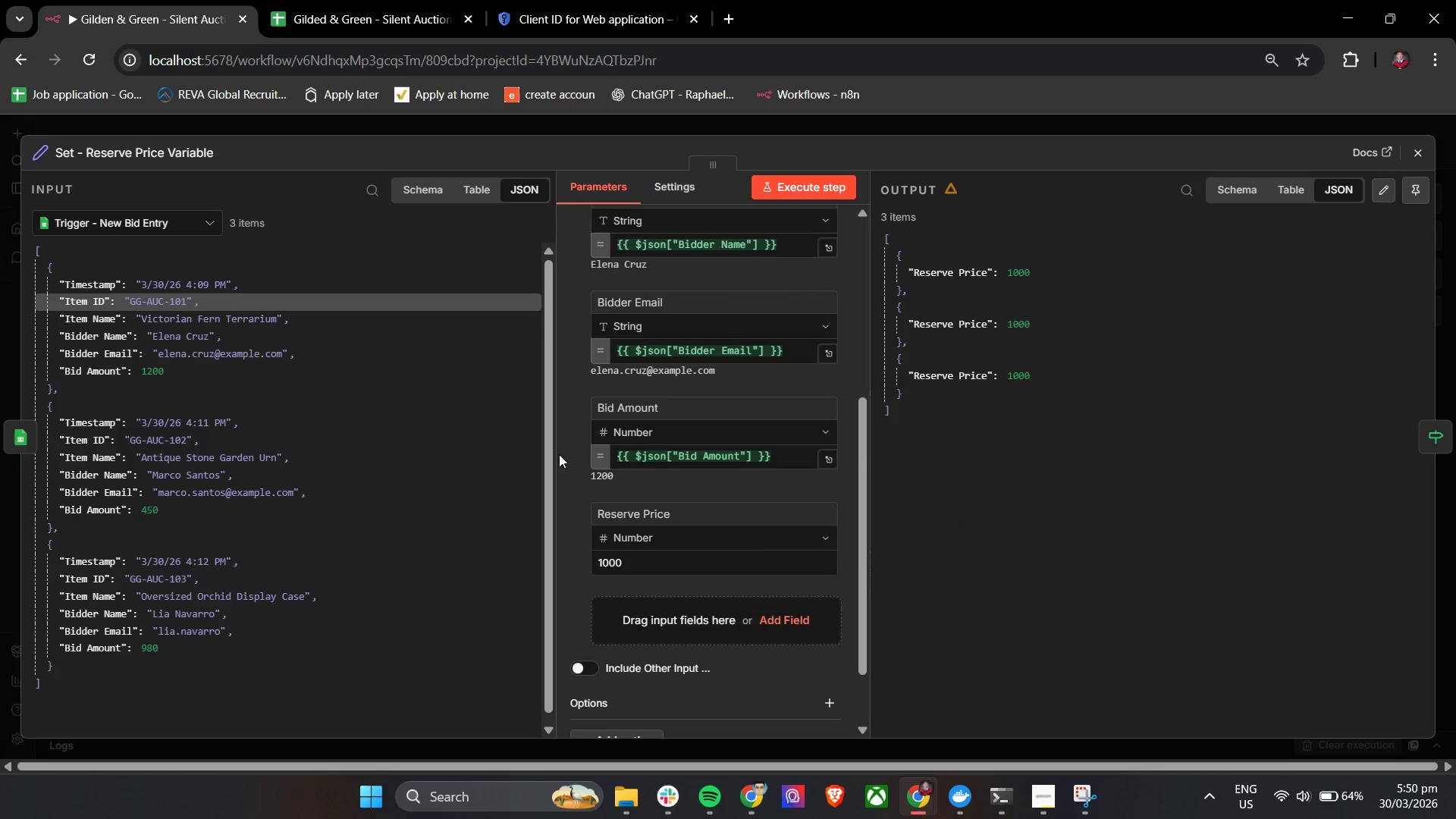 
left_click([562, 445])
 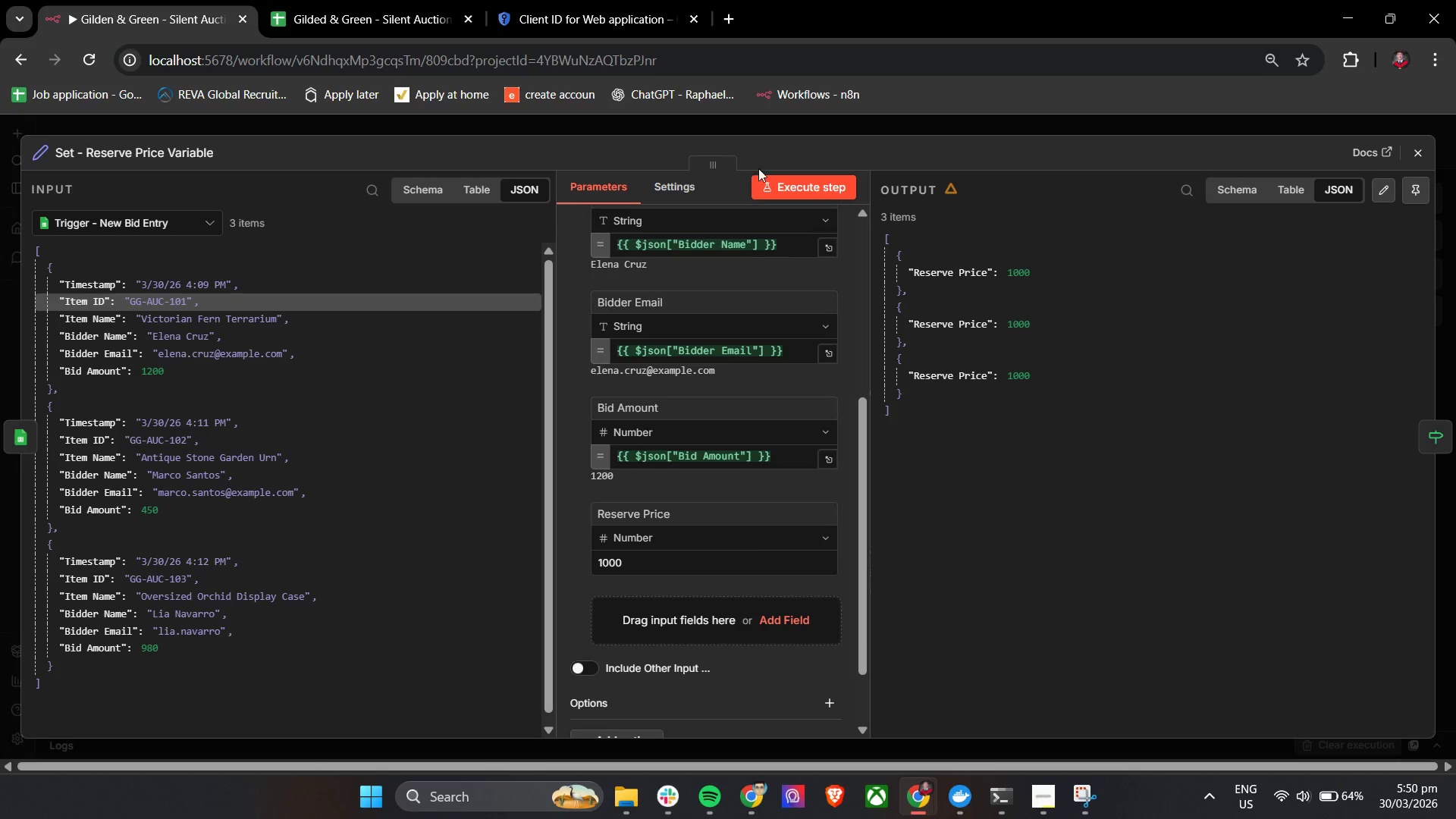 
double_click([778, 184])
 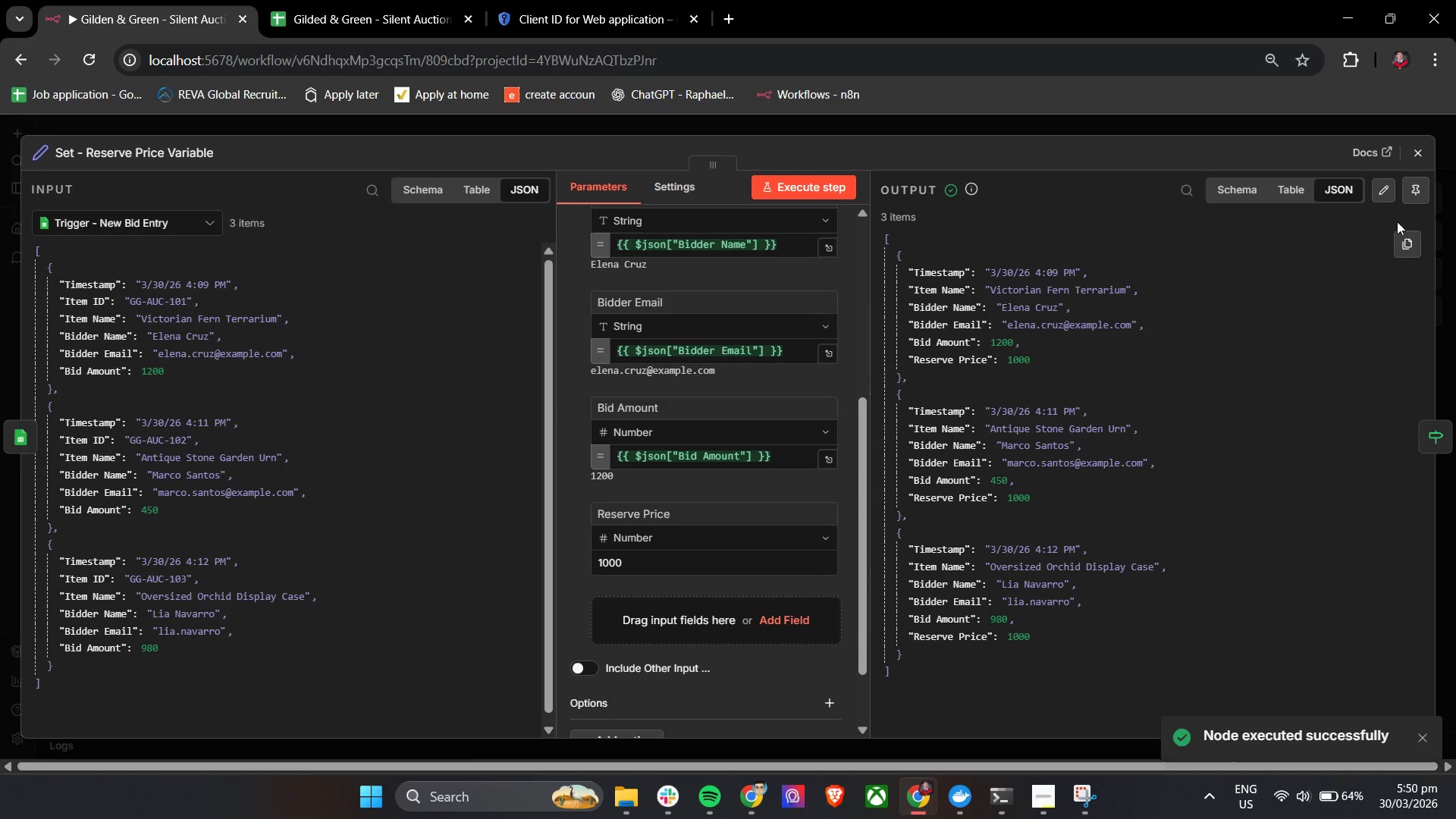 
double_click([1417, 155])
 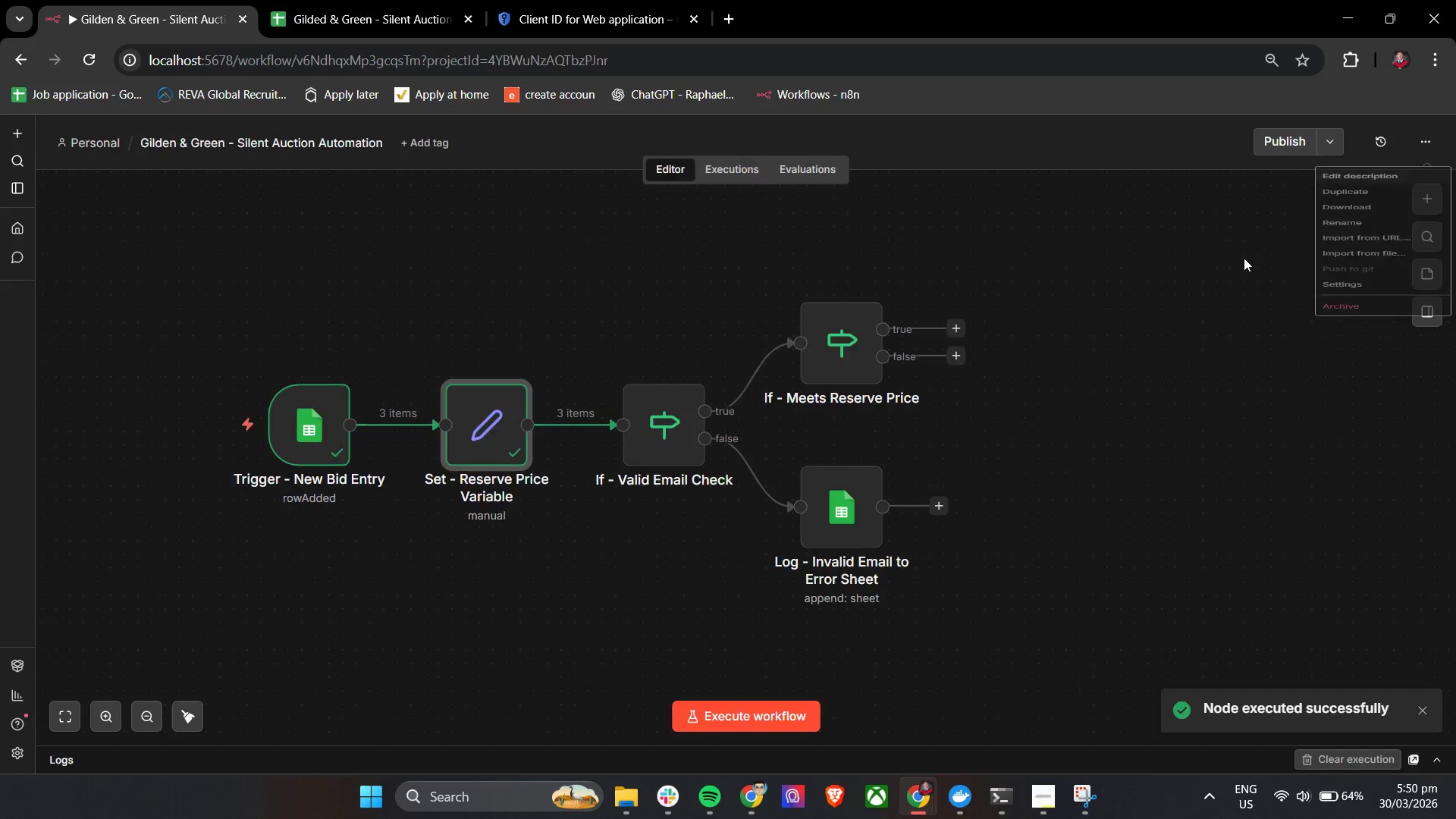 
hold_key(key=ControlLeft, duration=0.42)
 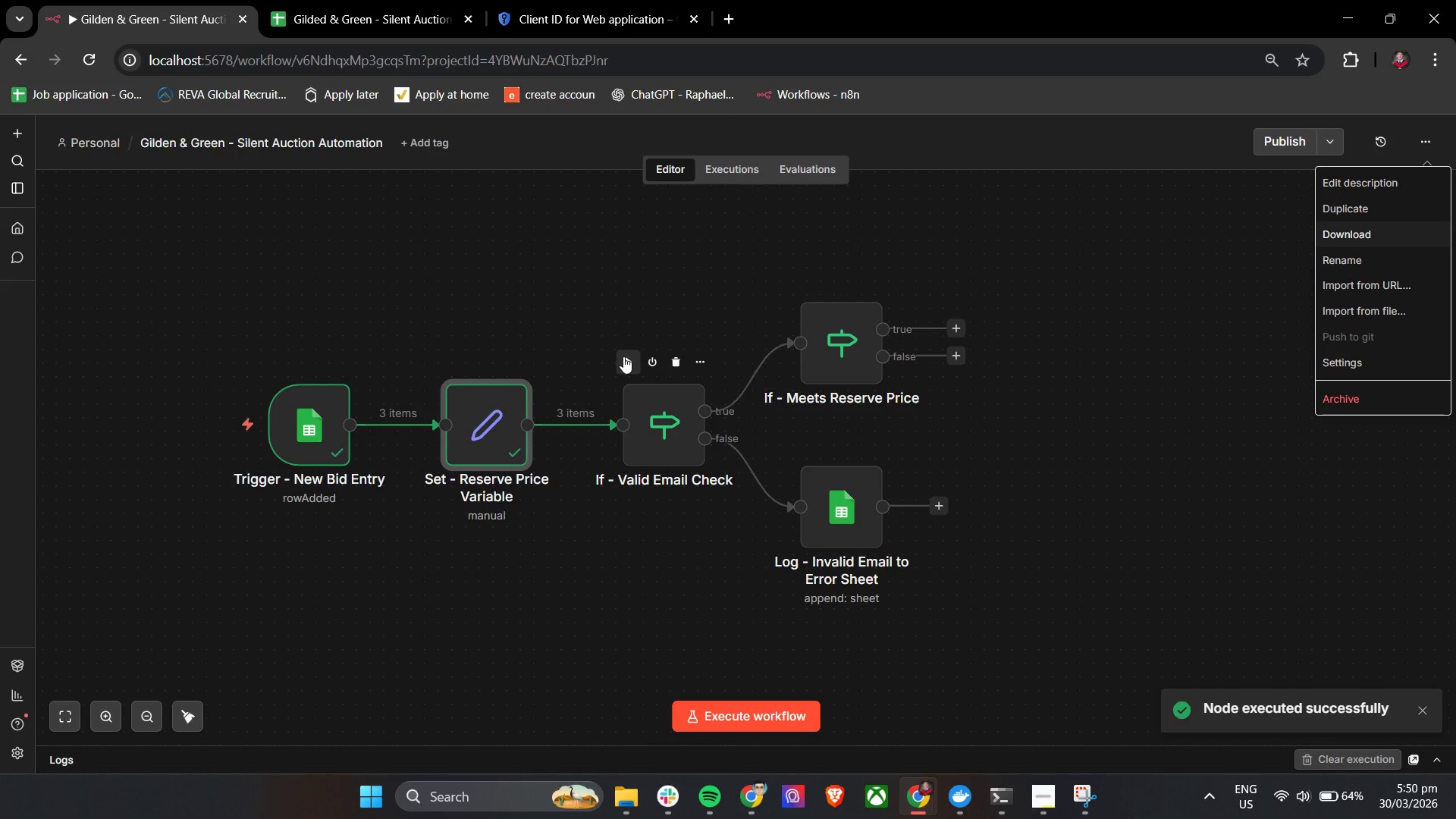 
double_click([624, 356])
 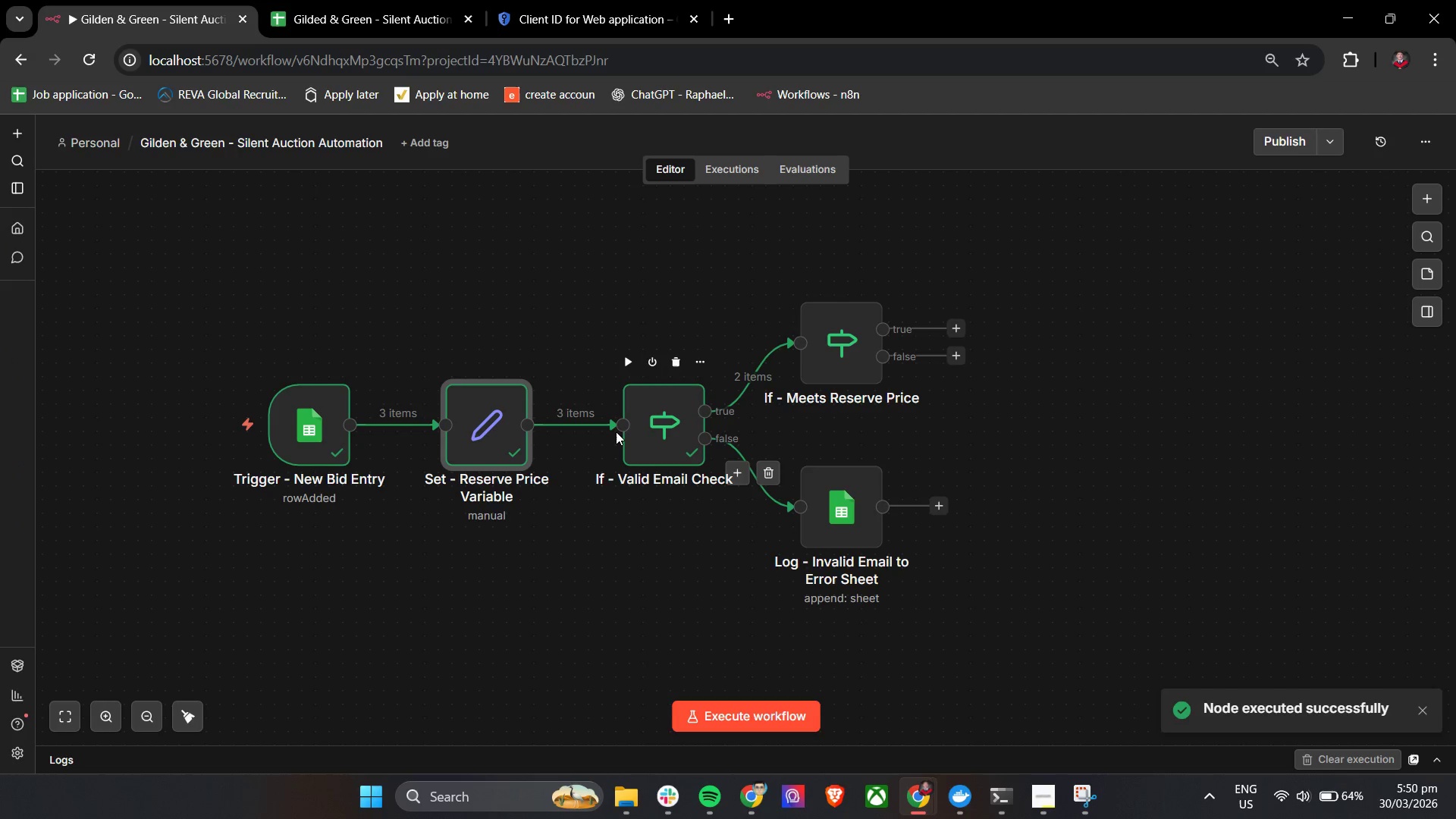 
mouse_move([772, 476])
 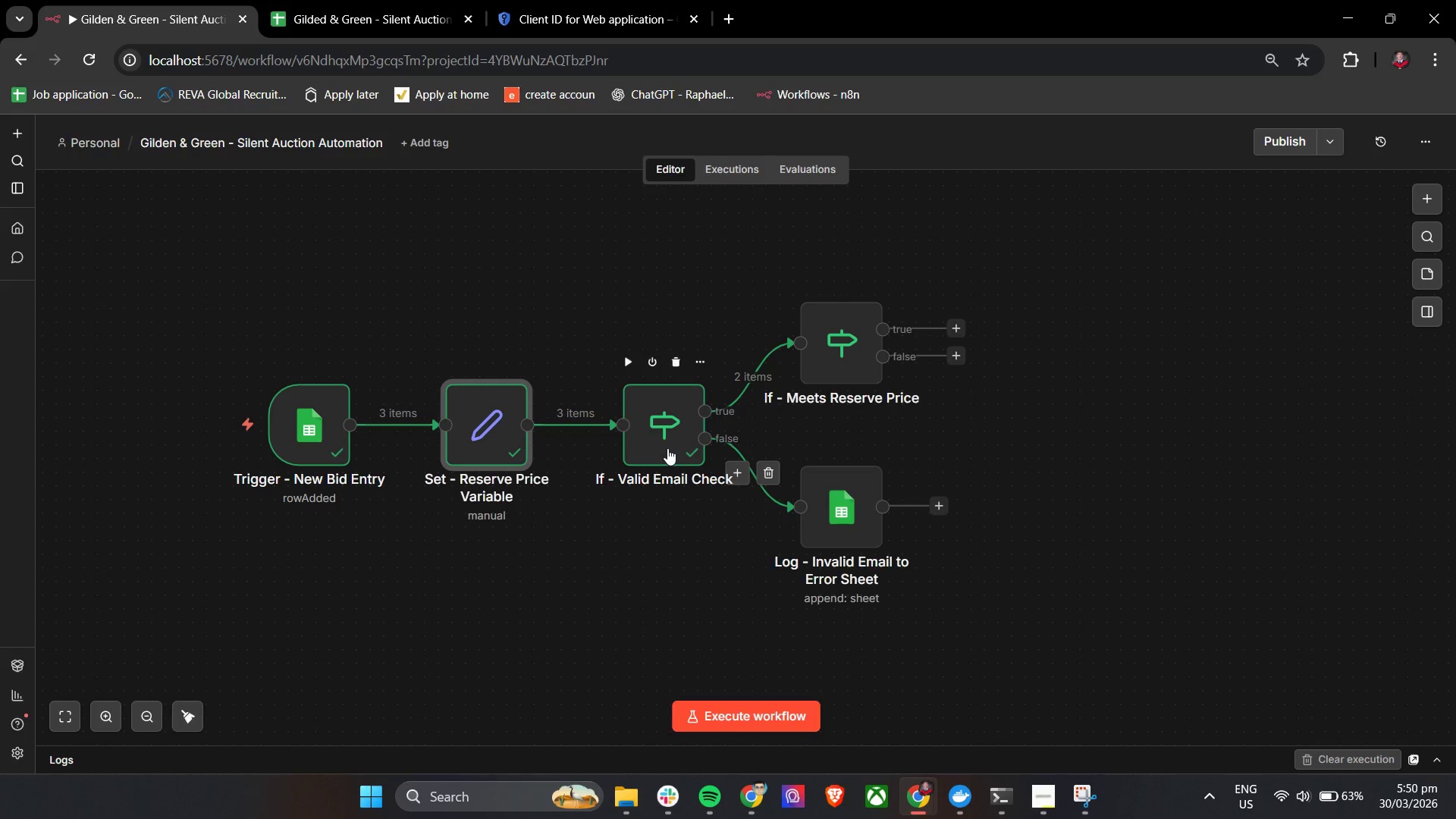 
double_click([667, 448])
 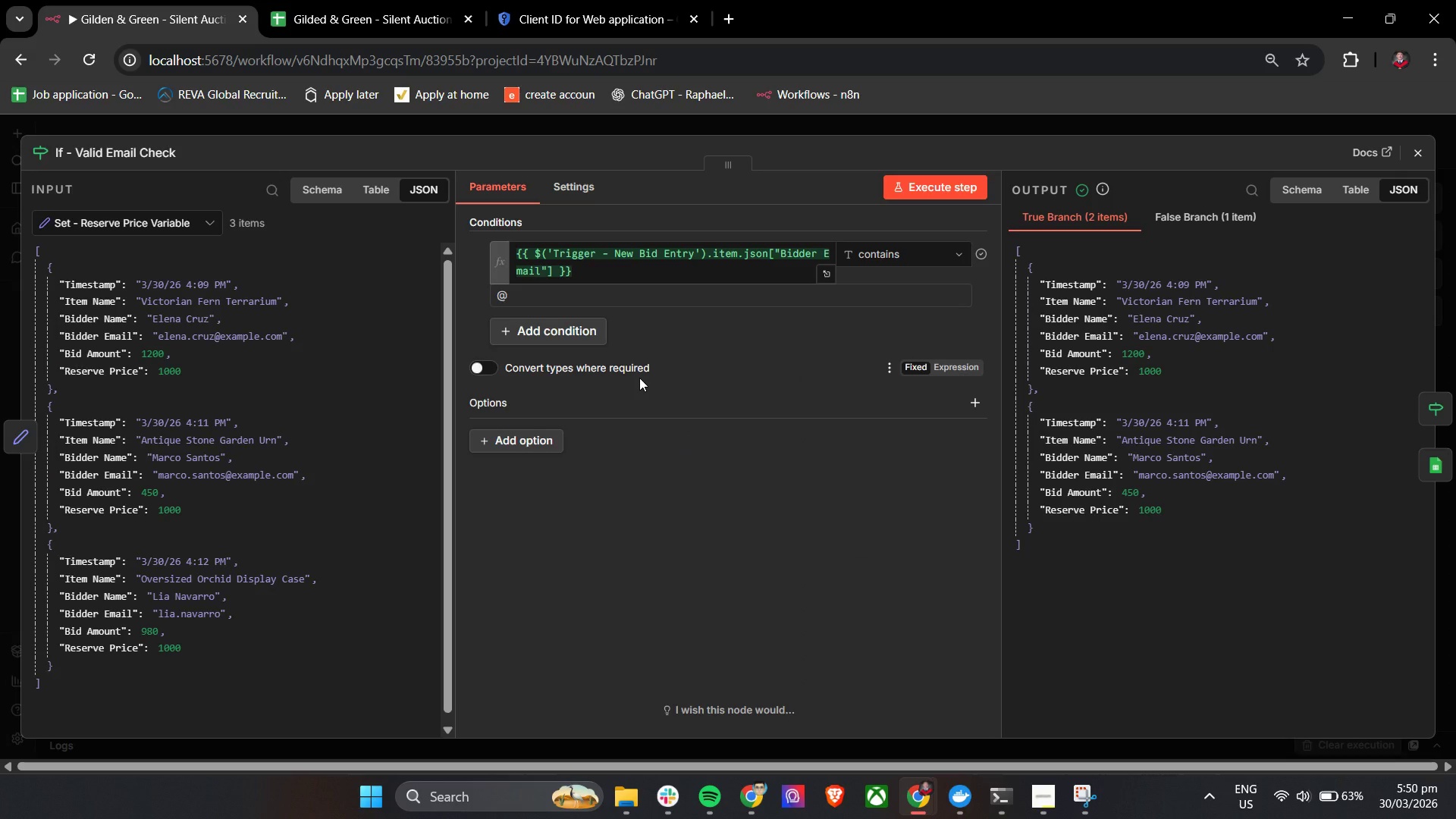 
wait(6.75)
 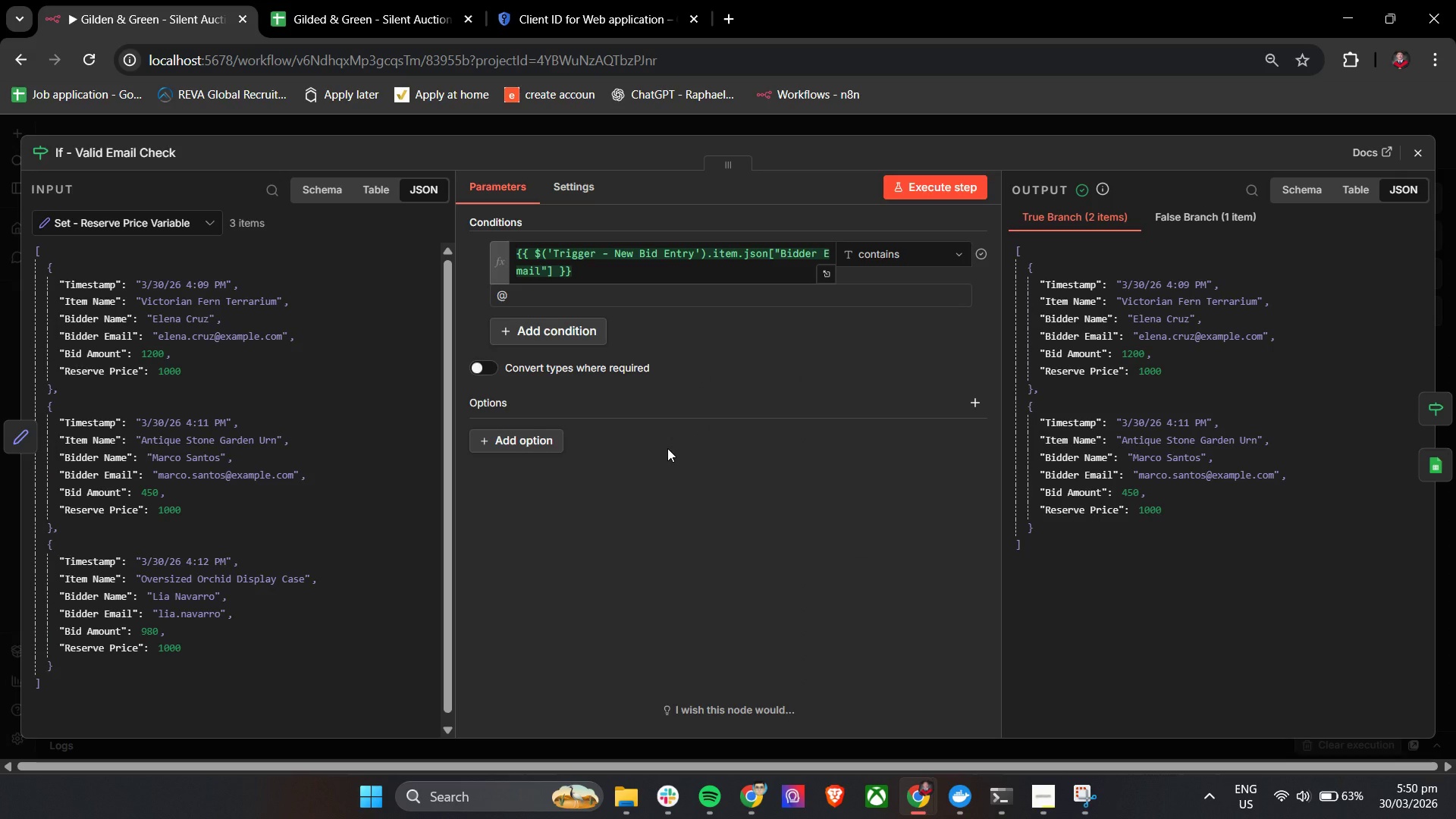 
left_click([1426, 145])
 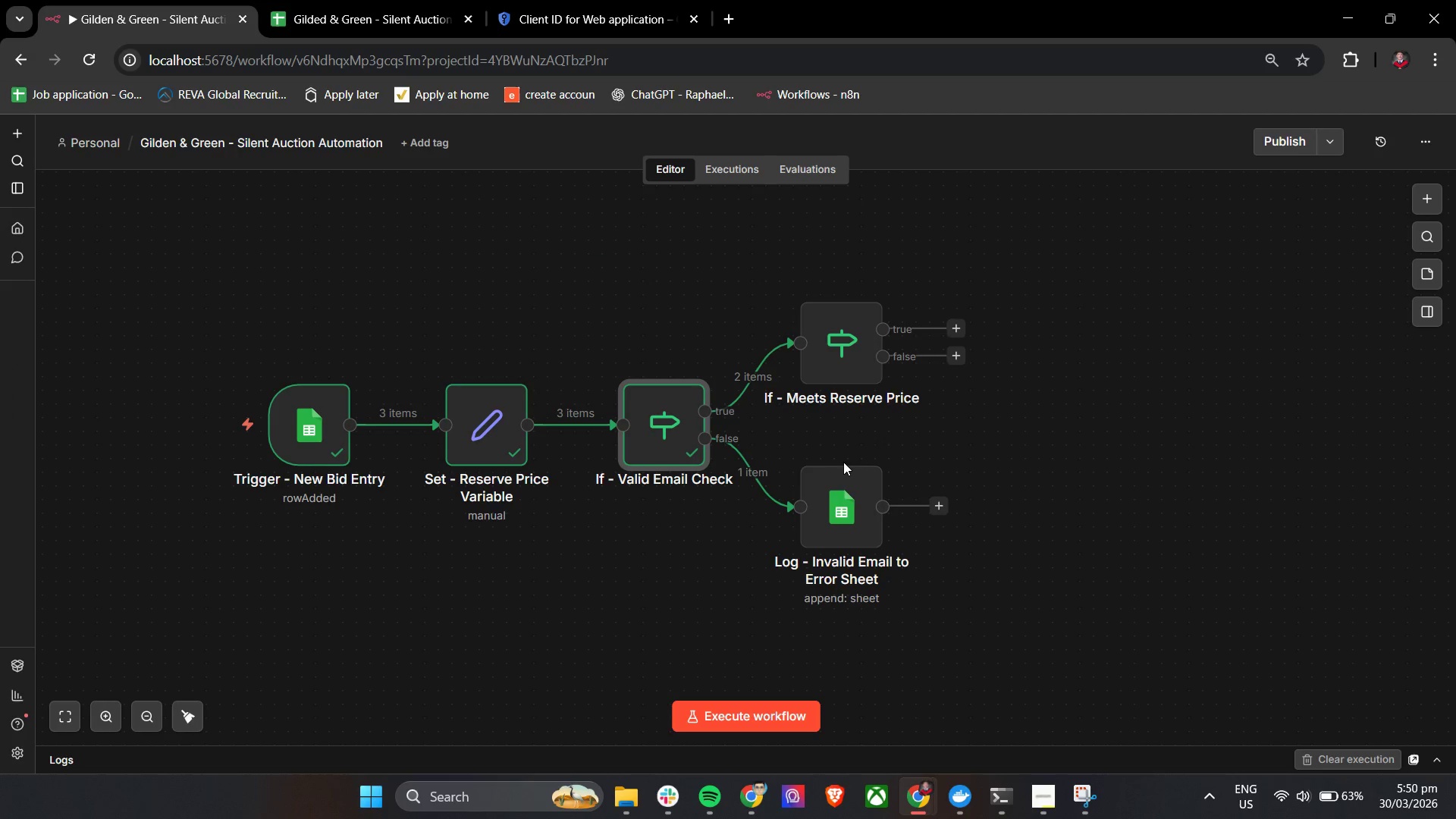 
left_click([845, 512])
 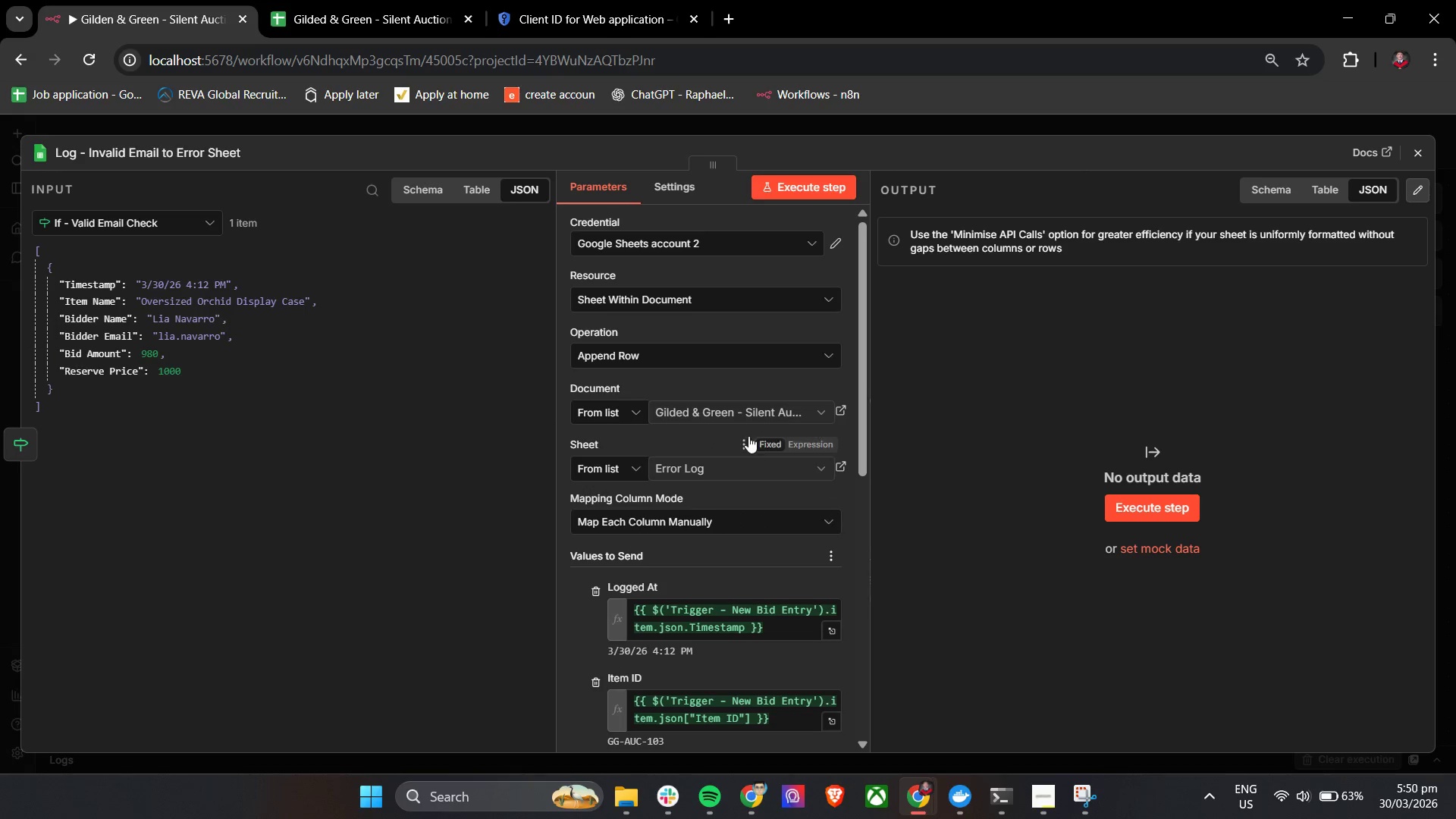 
scroll: coordinate [709, 458], scroll_direction: down, amount: 7.0
 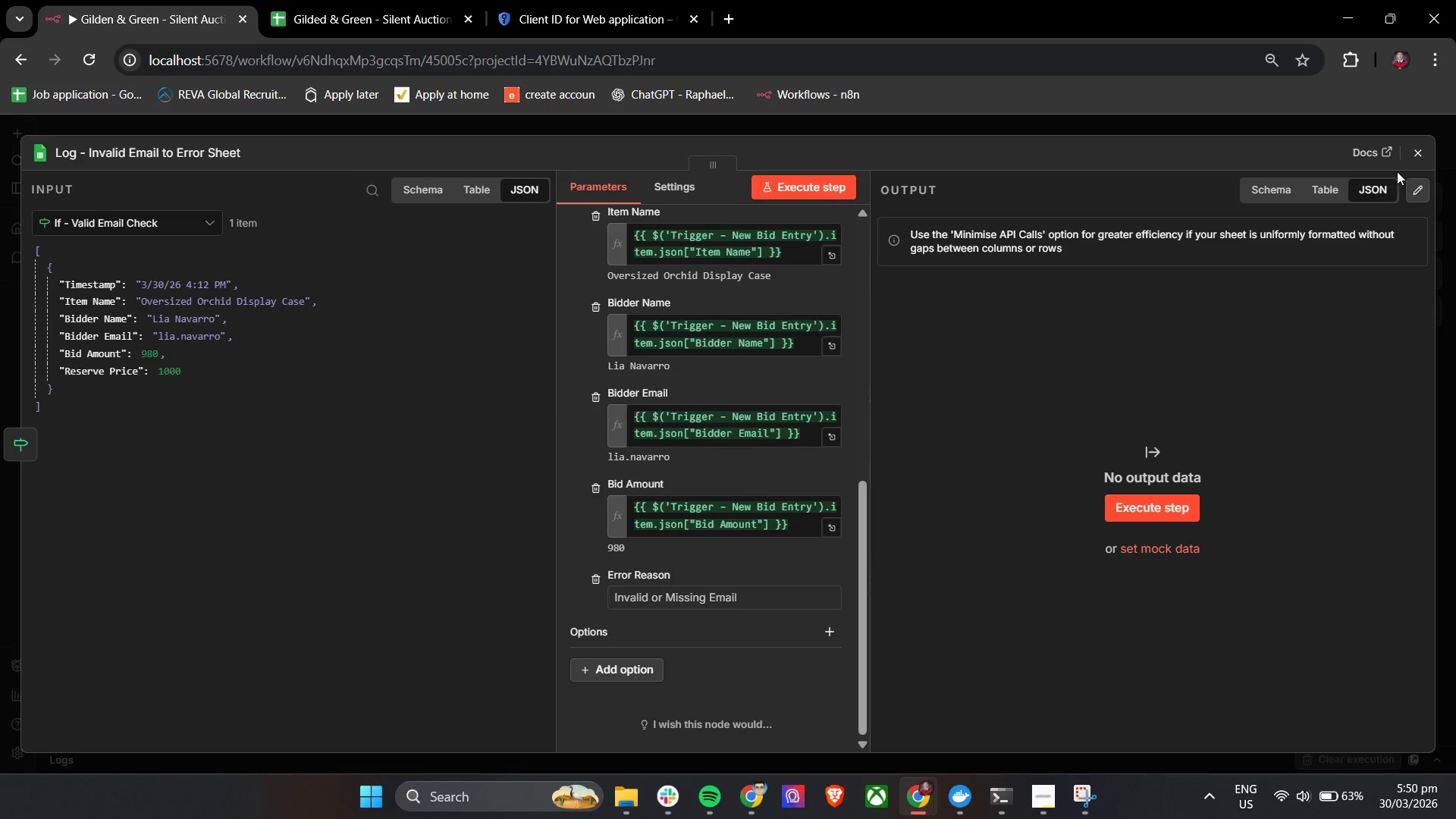 
left_click([1410, 158])
 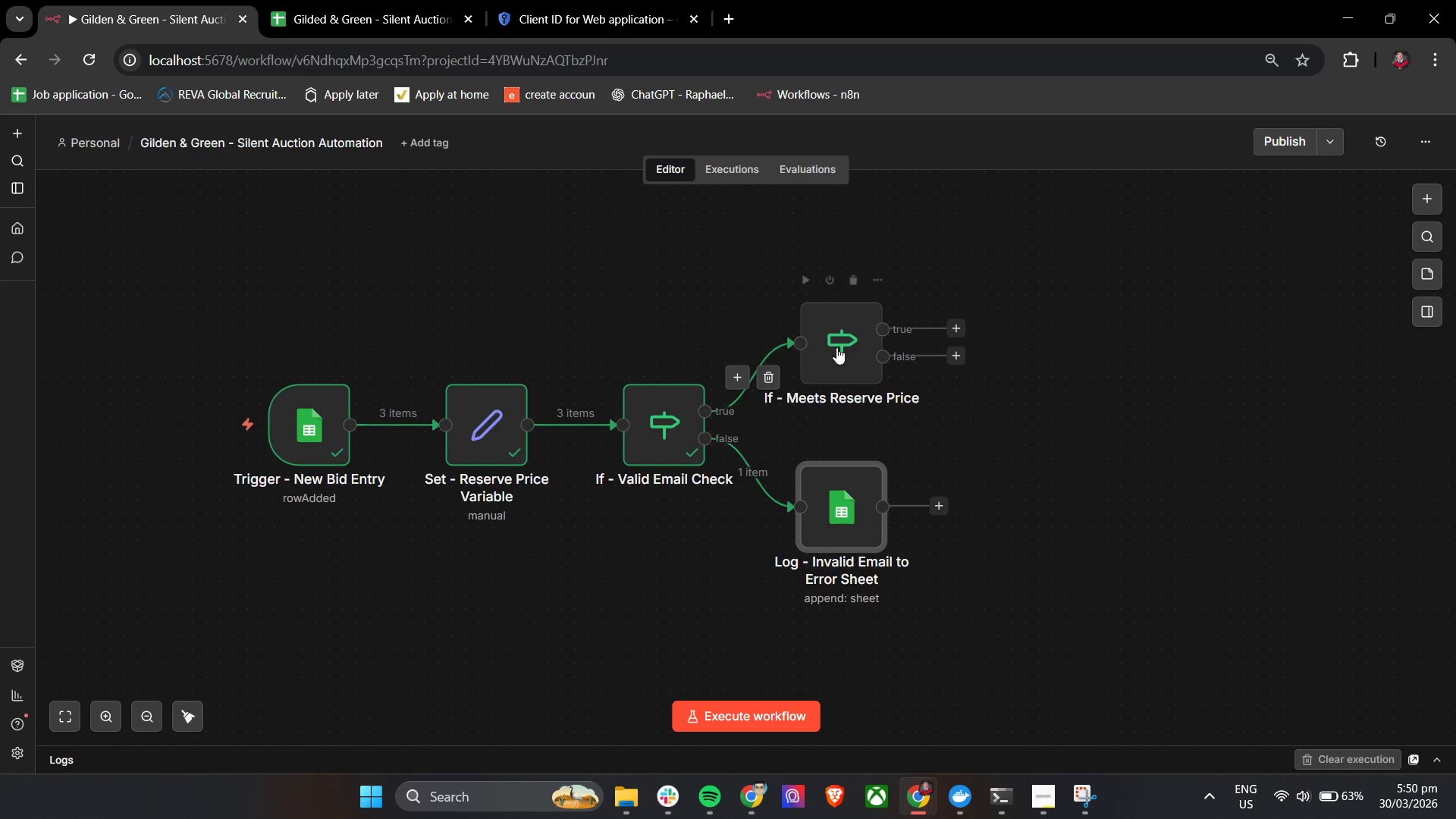 
double_click([844, 349])
 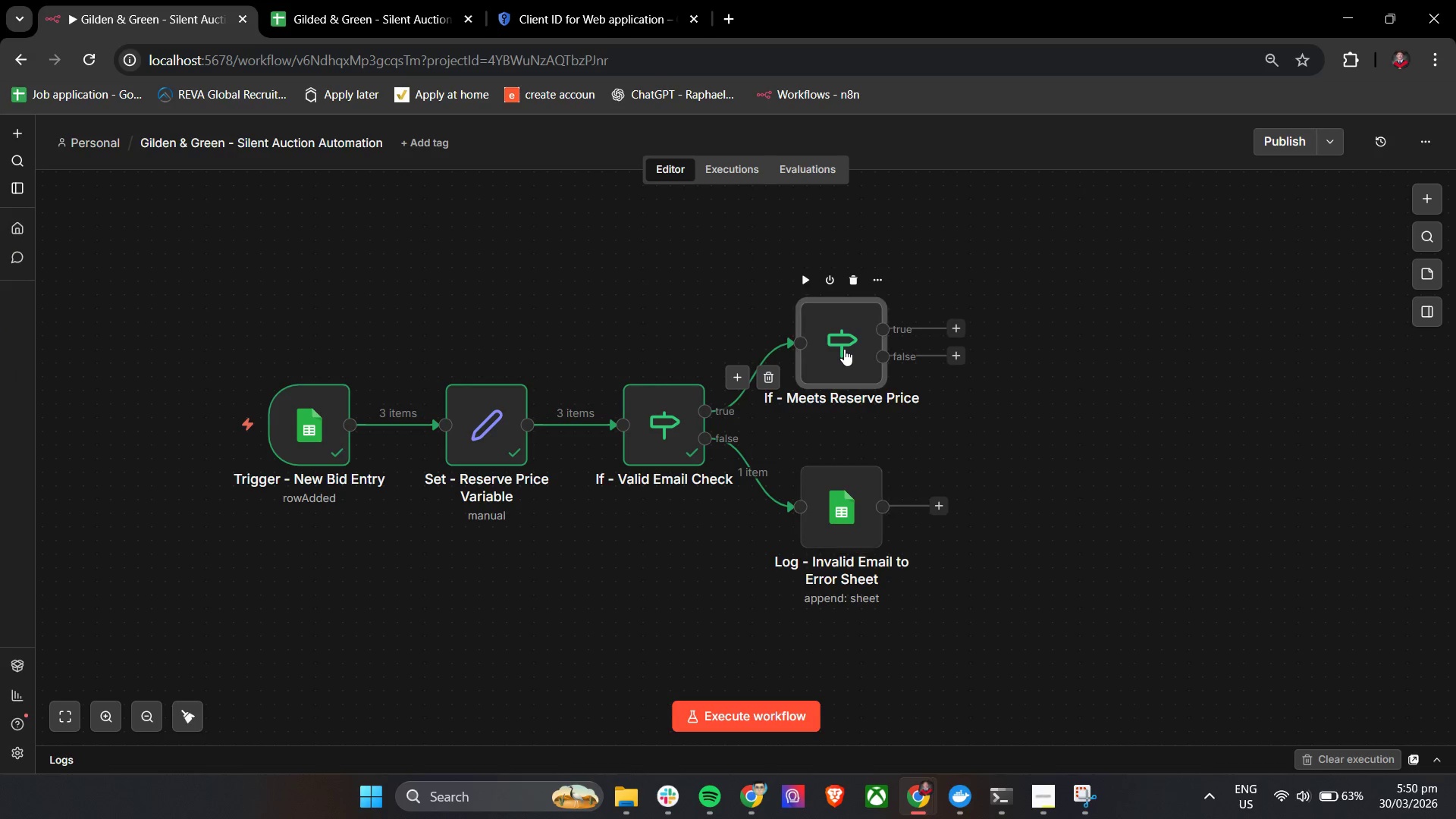 
triple_click([844, 349])
 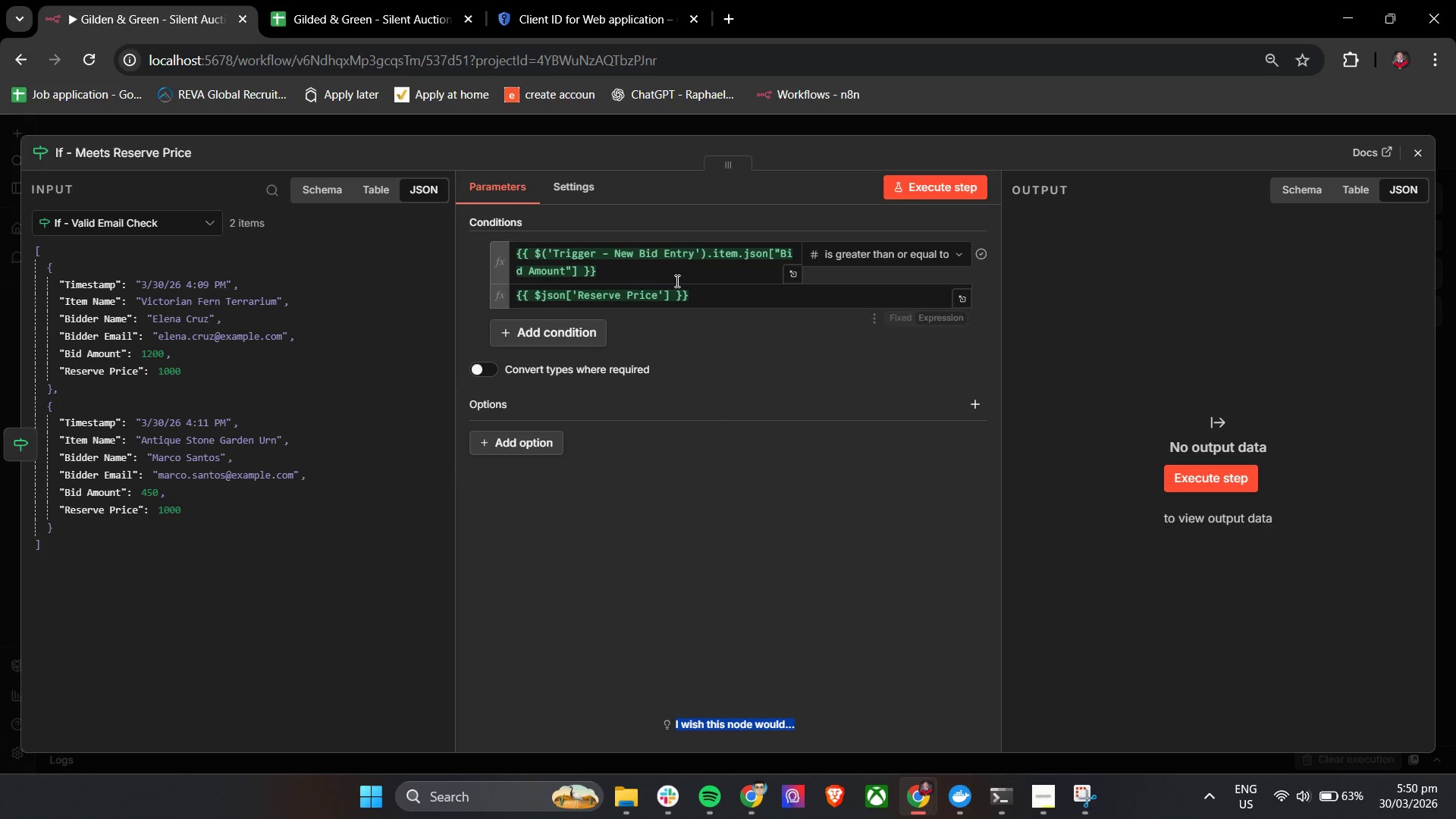 
left_click_drag(start_coordinate=[675, 275], to_coordinate=[513, 249])
 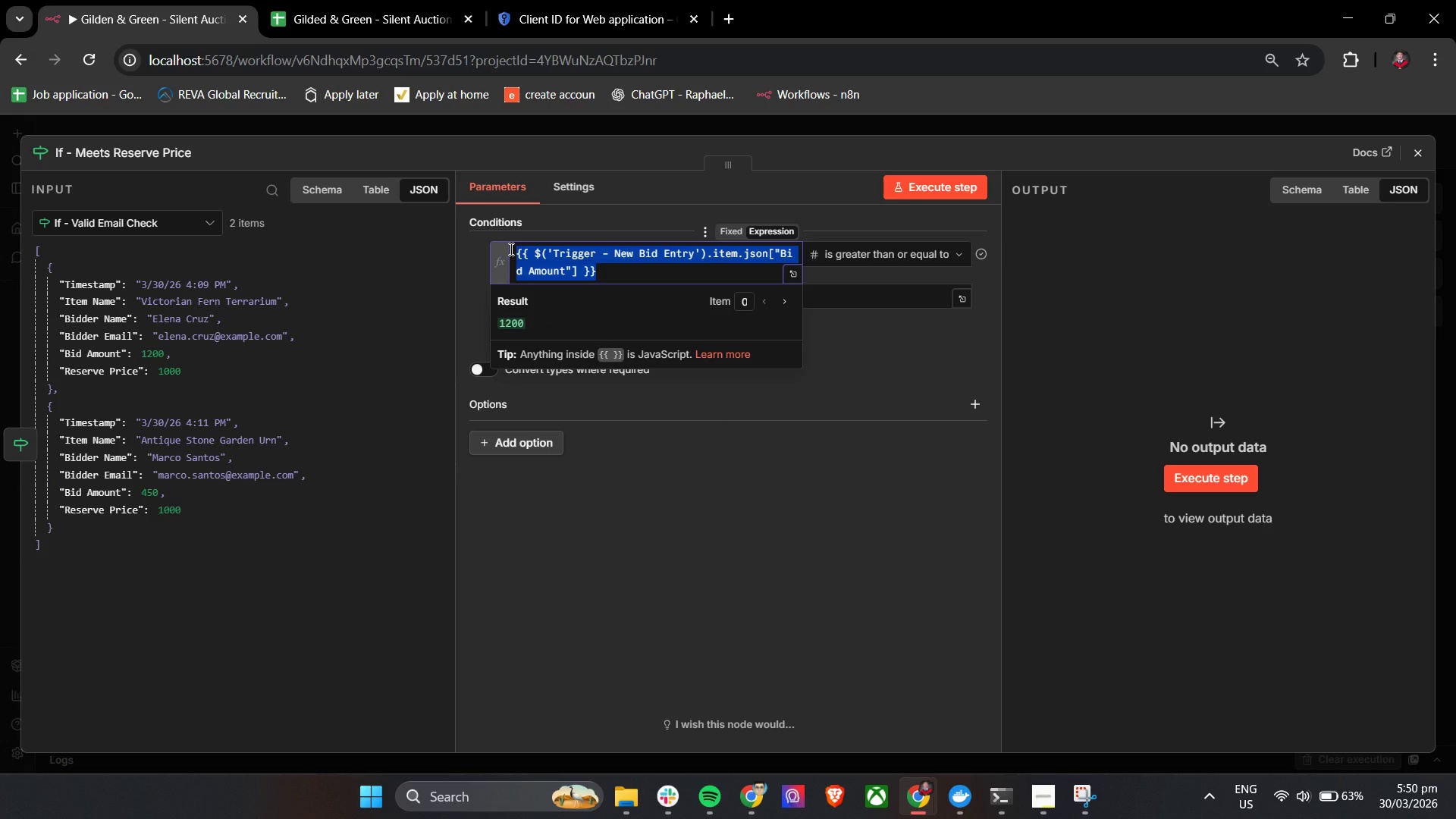 
key(Backspace)
 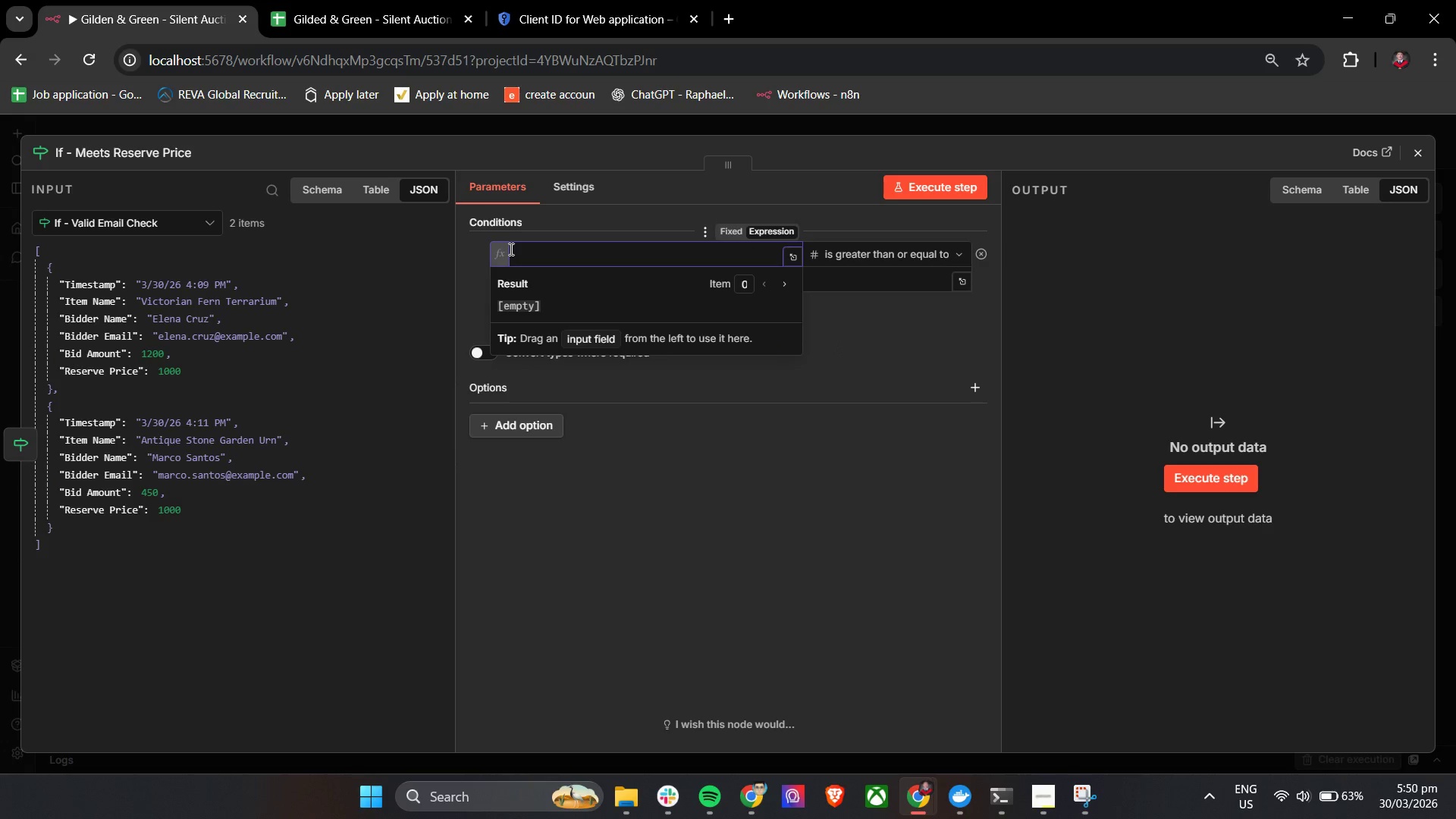 
key(Shift+BracketLeft)
 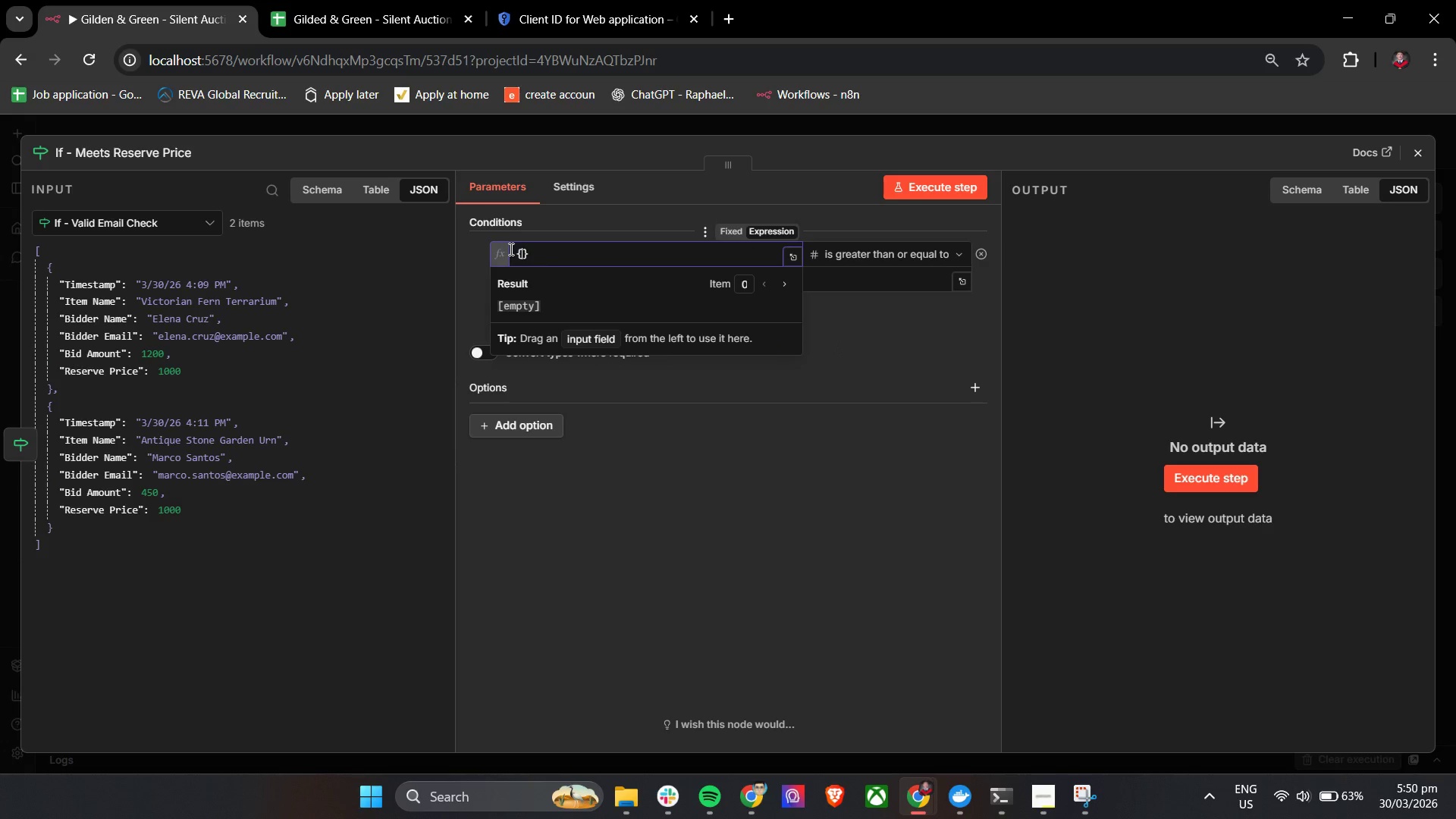 
key(Shift+BracketLeft)
 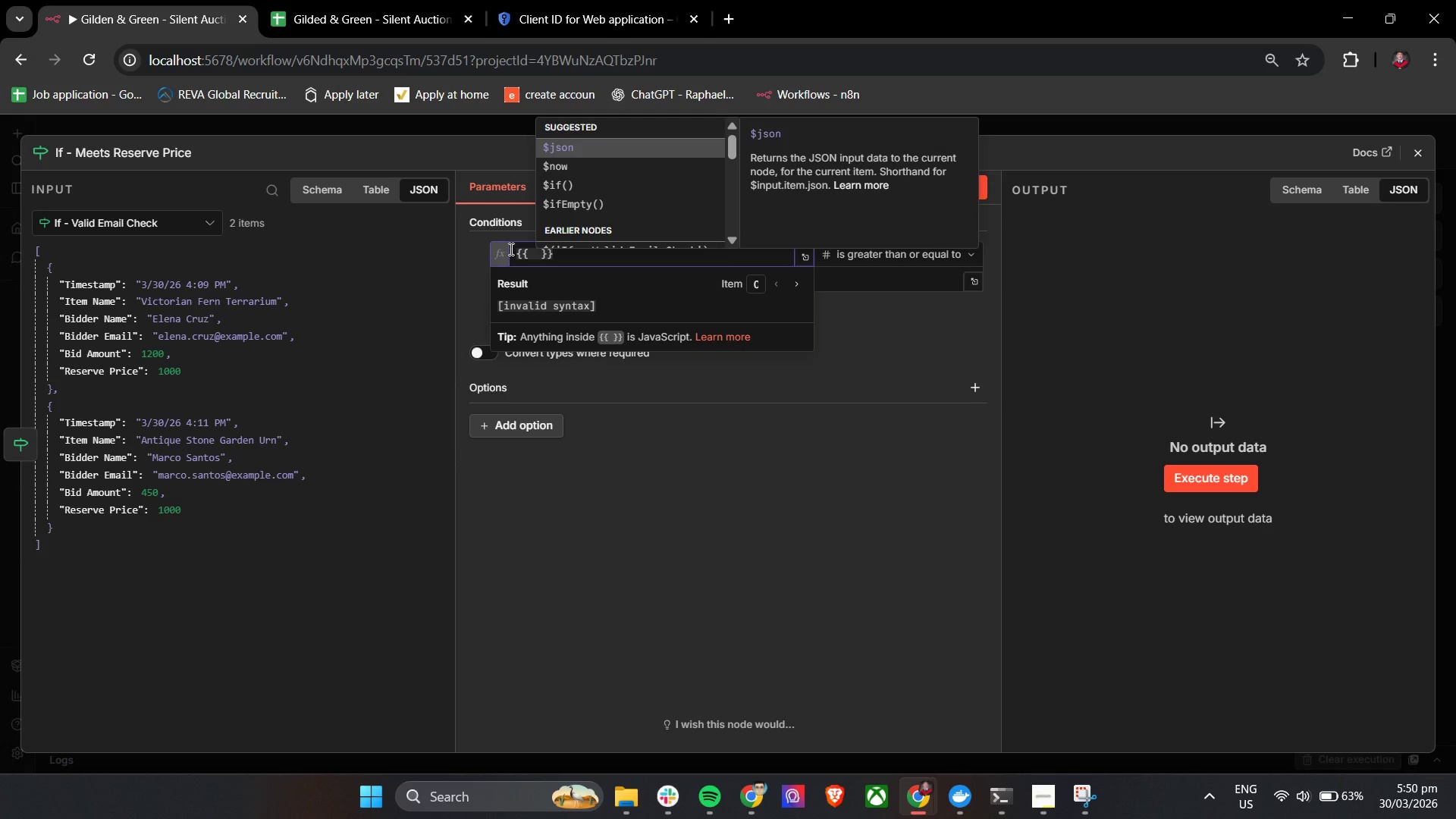 
key(Enter)
 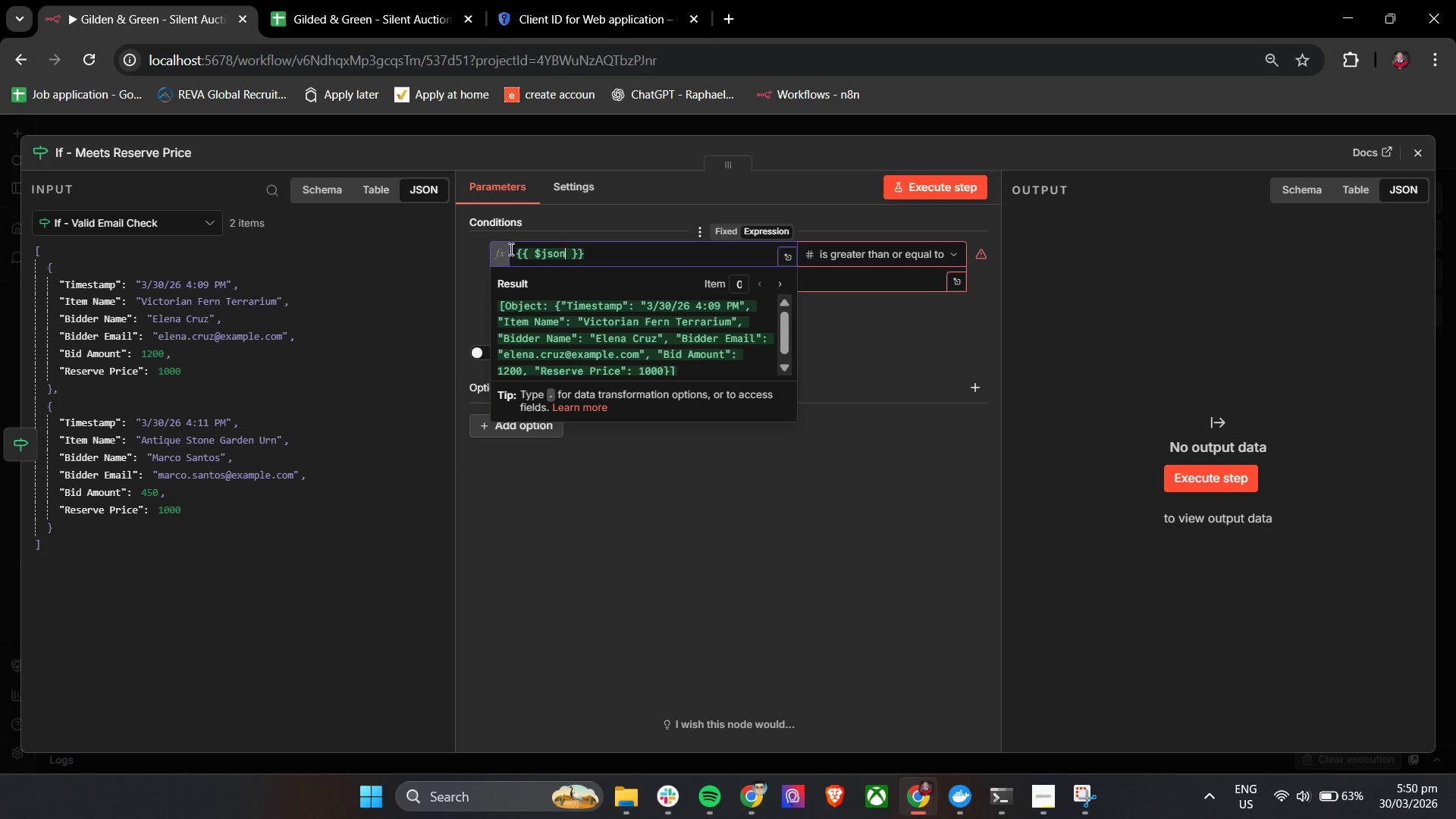 
key(BracketLeft)
 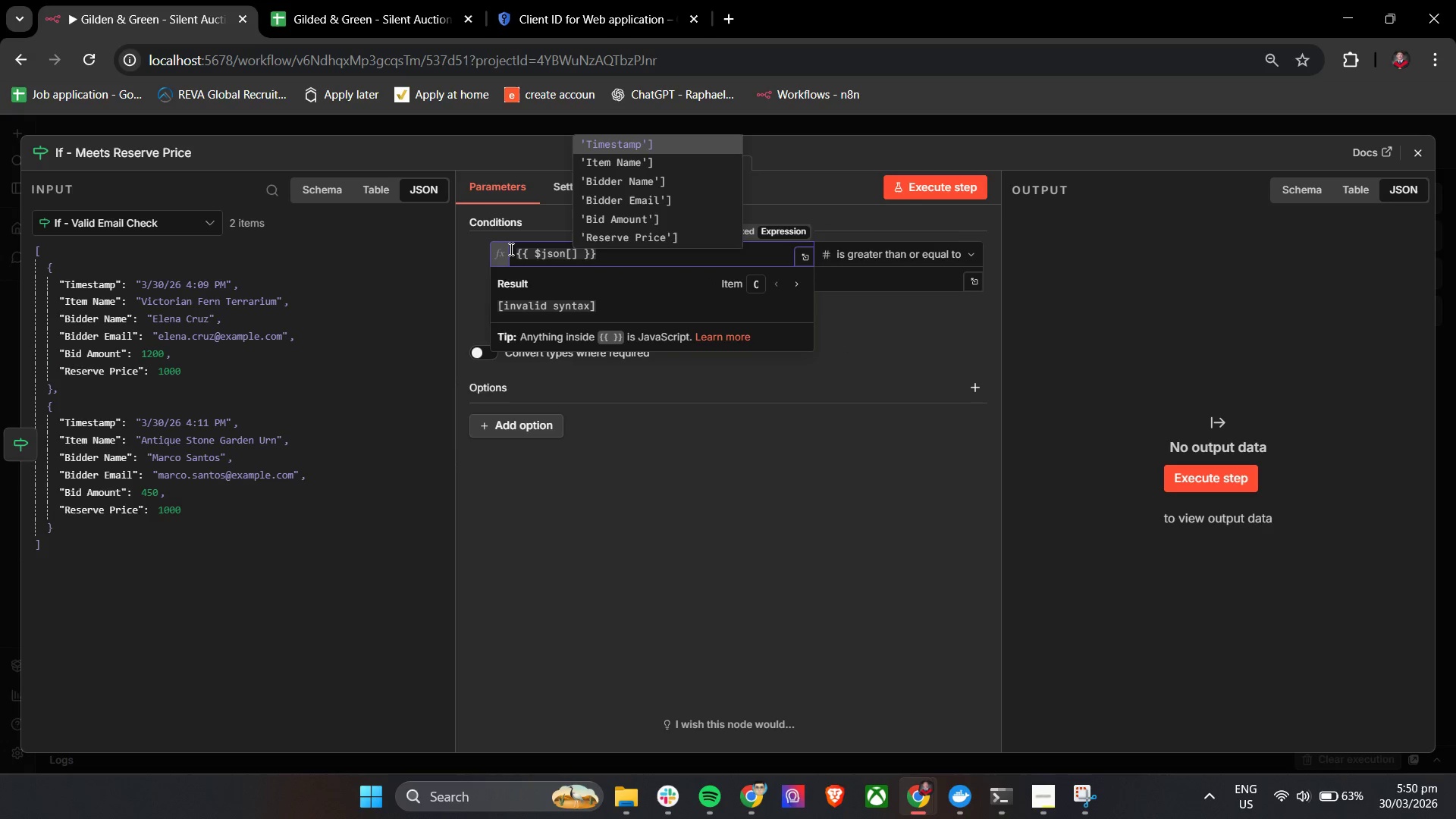 
key(ArrowDown)
 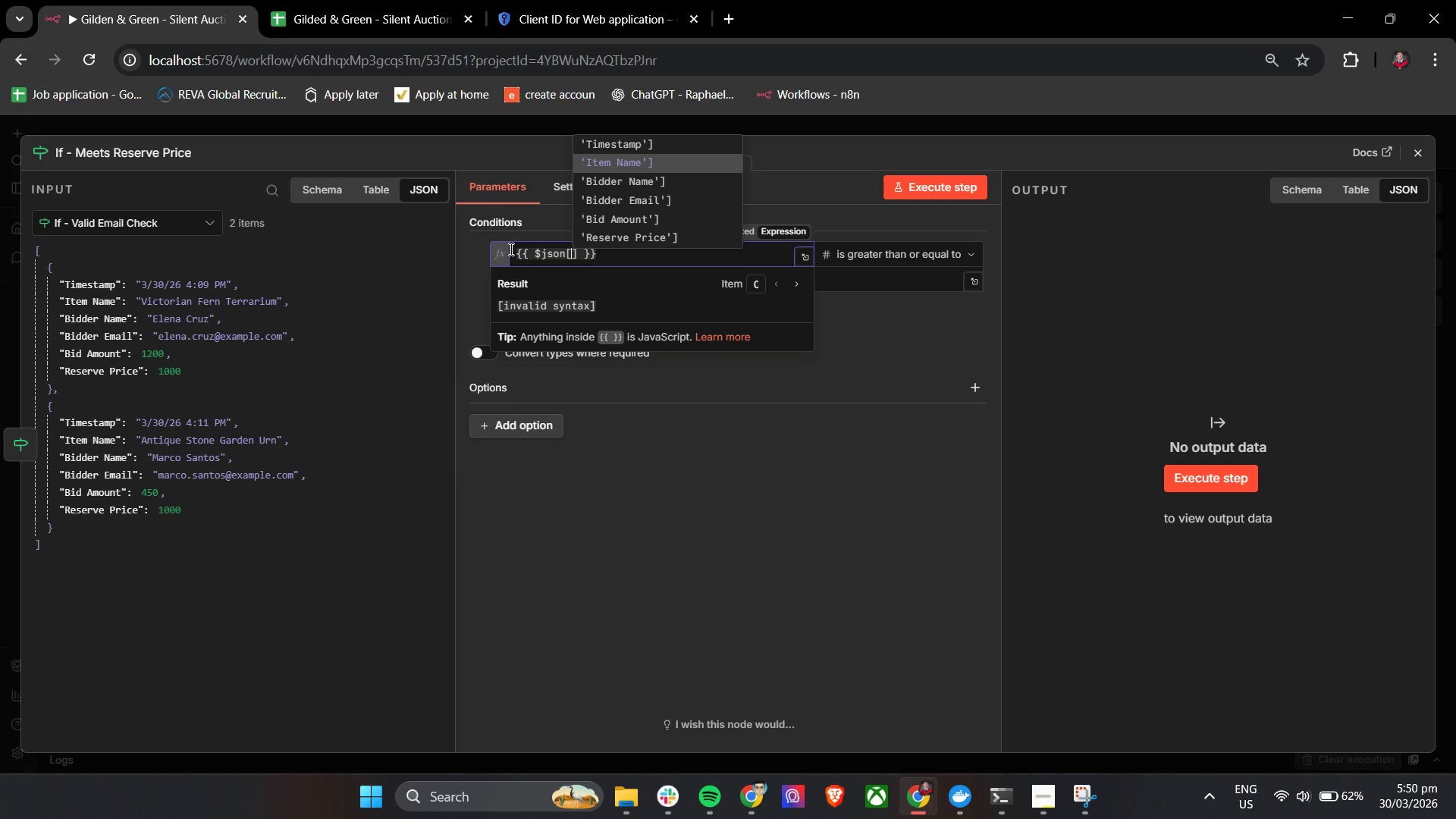 
key(ArrowDown)
 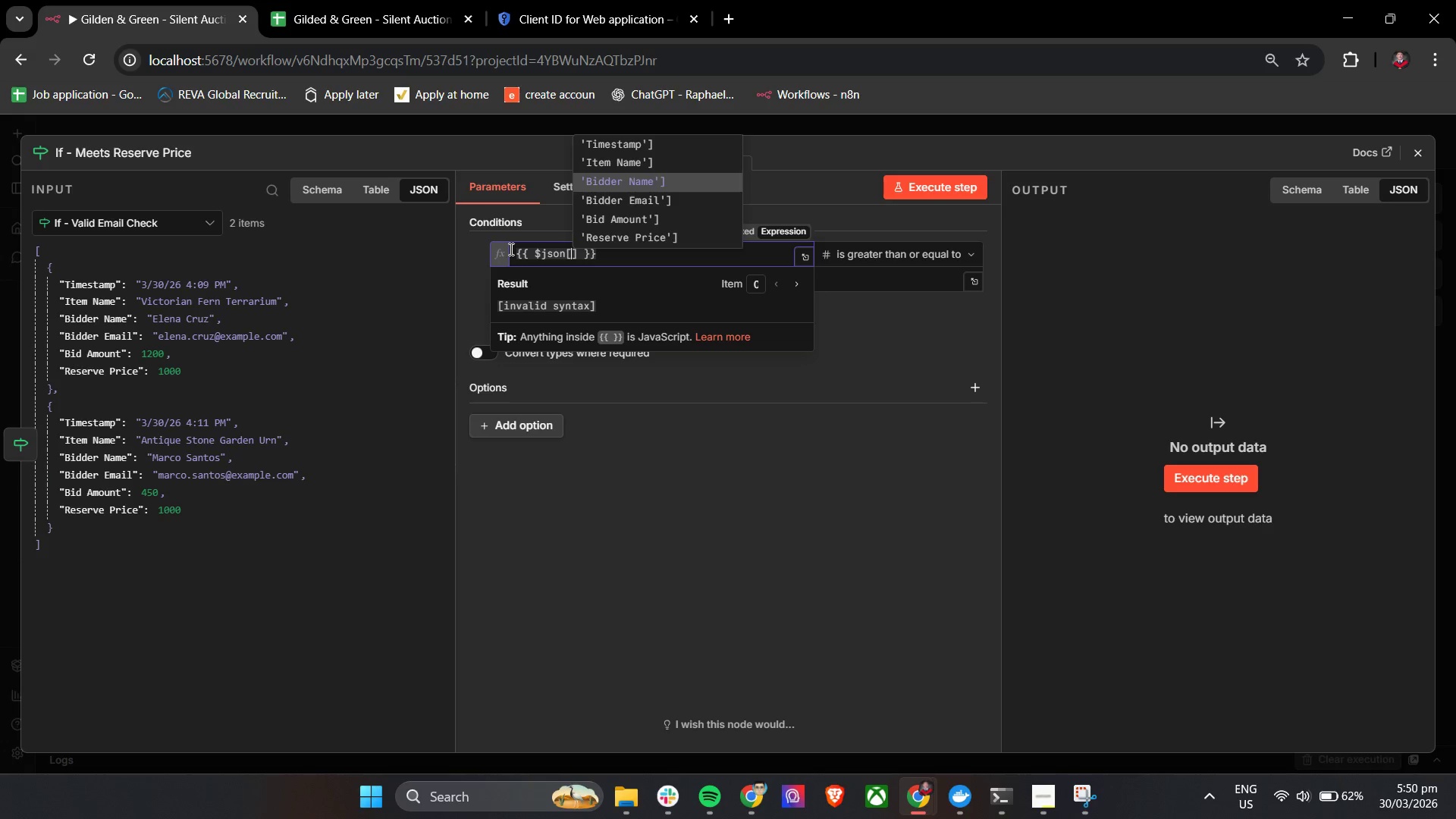 
key(ArrowDown)
 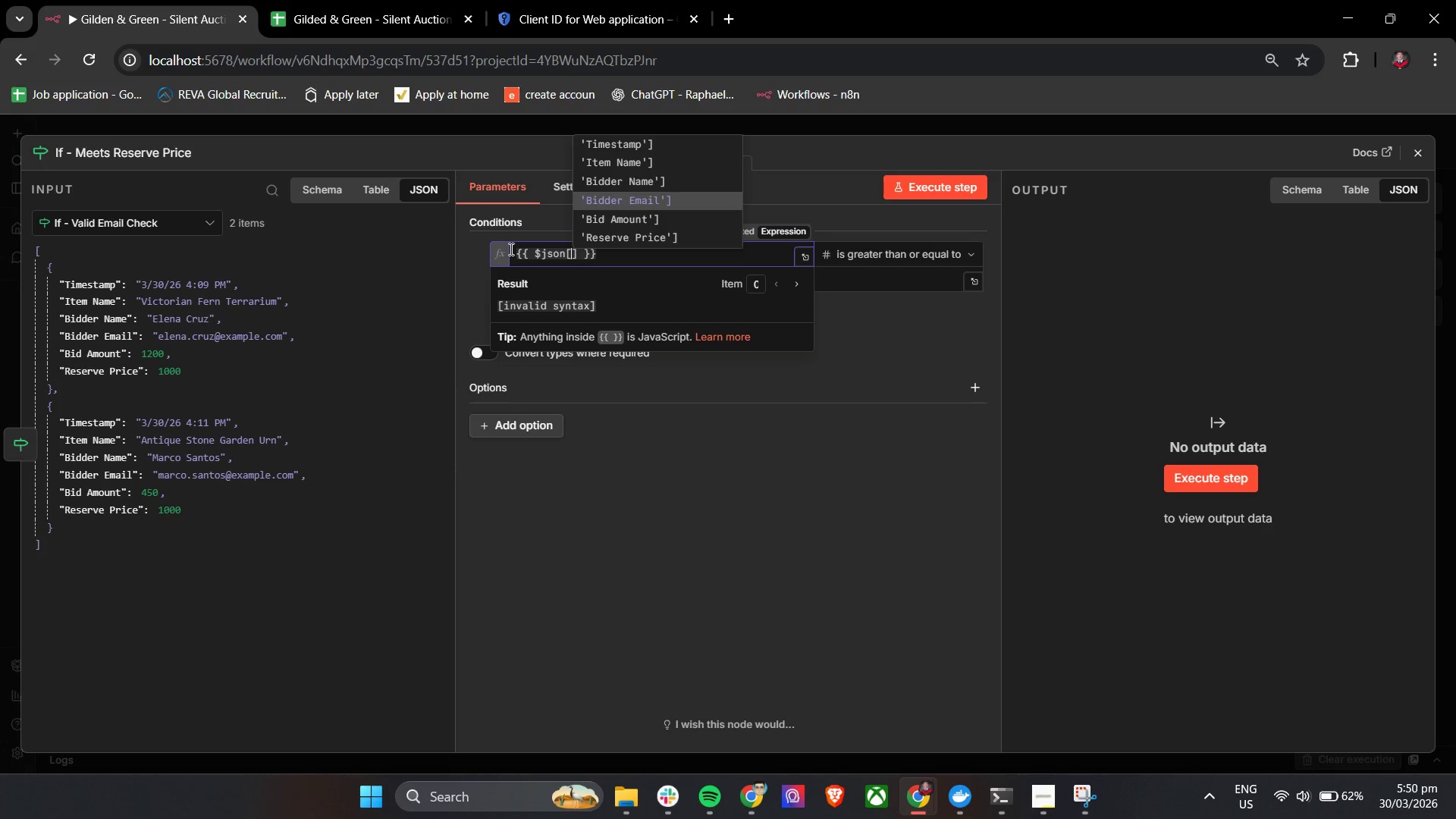 
key(ArrowDown)
 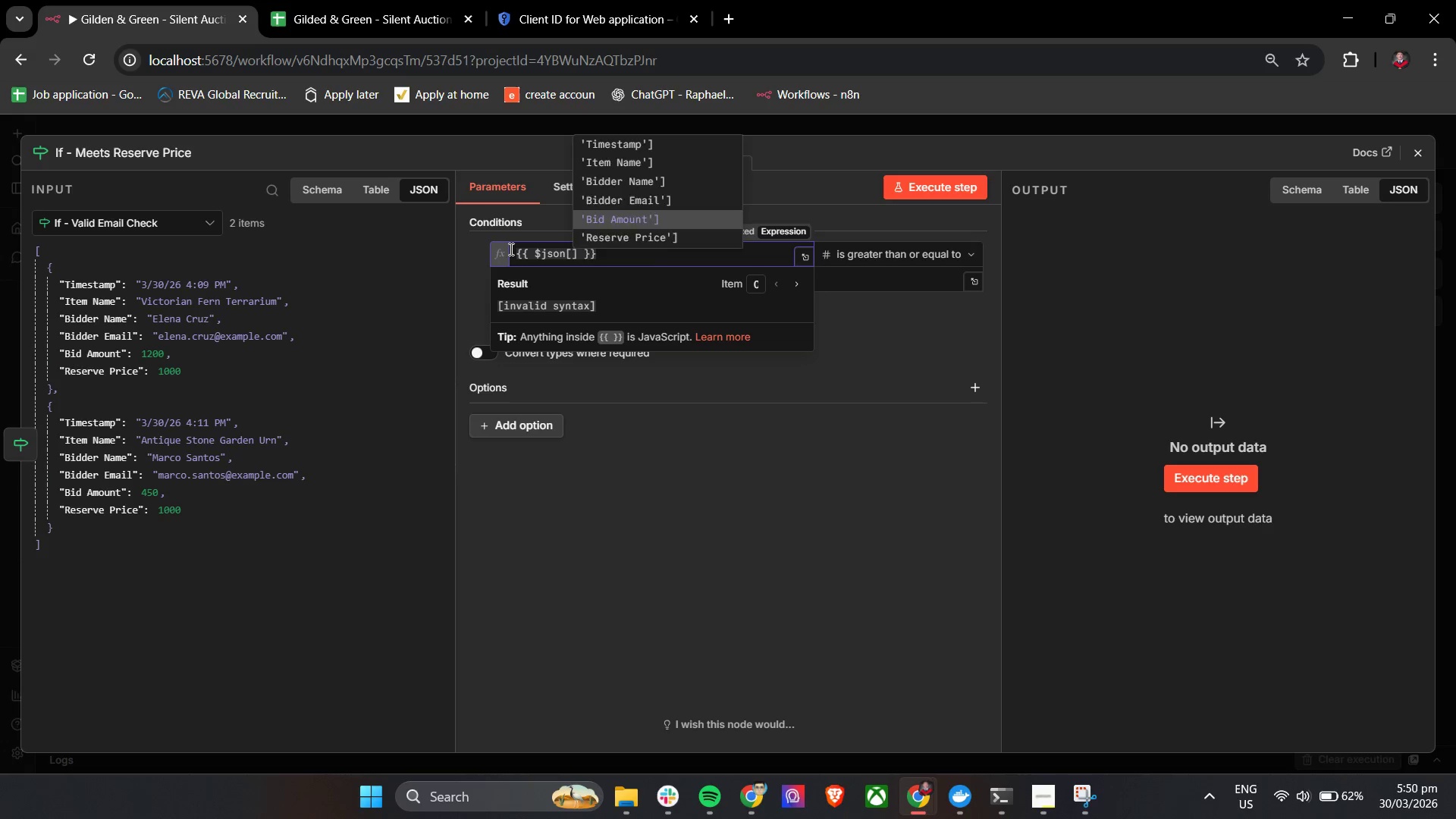 
key(Enter)
 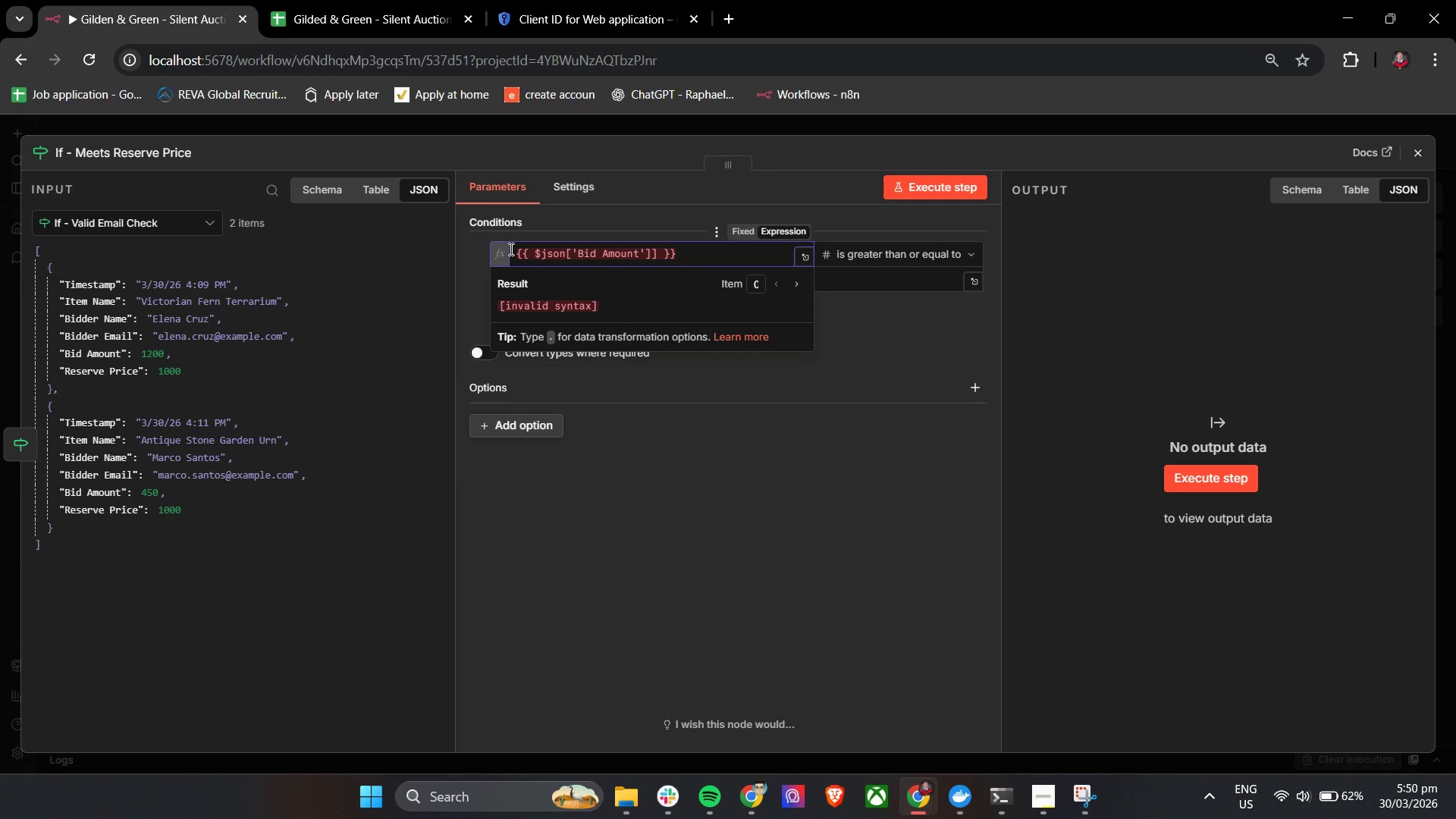 
key(Backspace)
 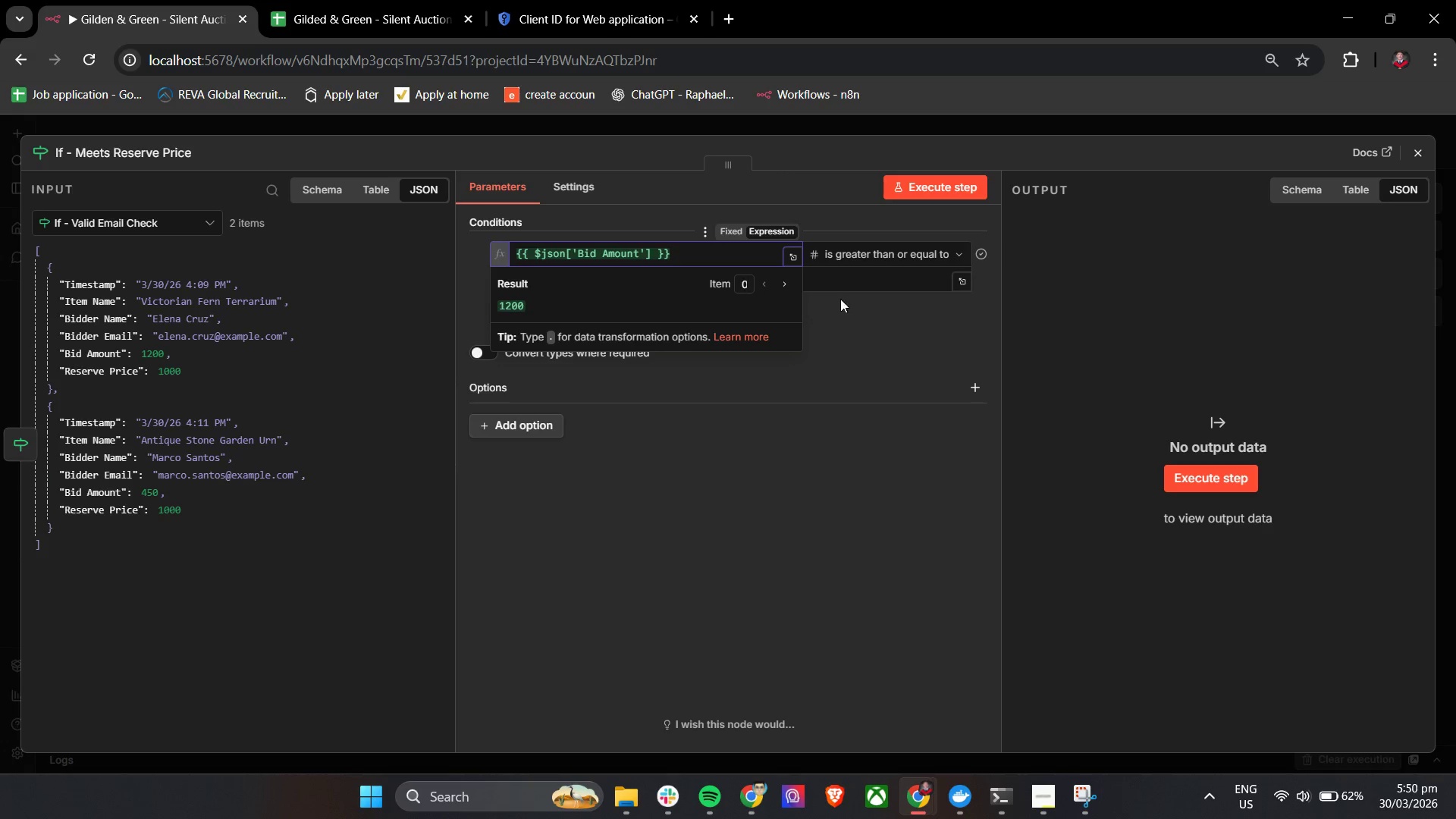 
left_click([863, 332])
 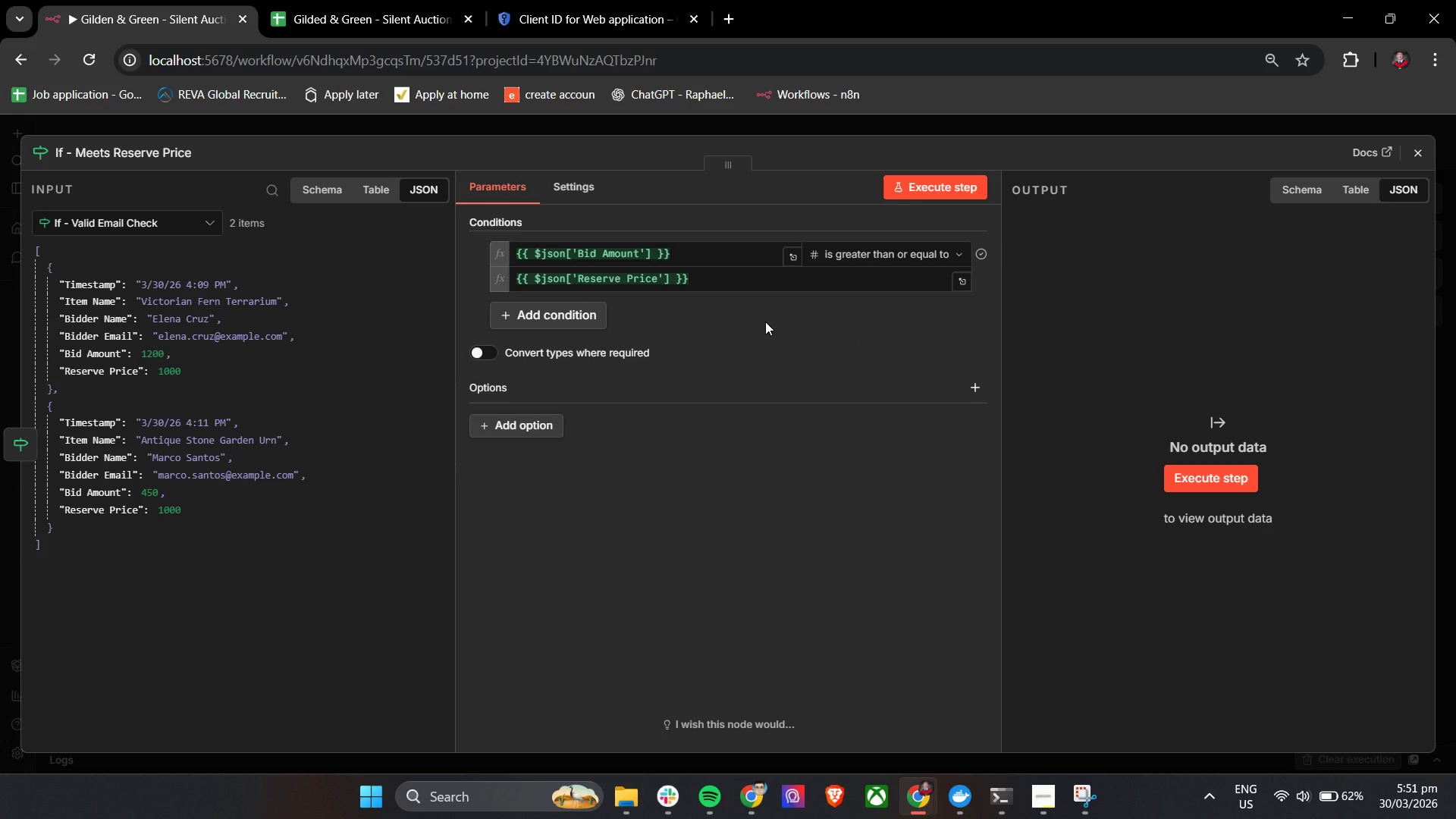 
wait(21.8)
 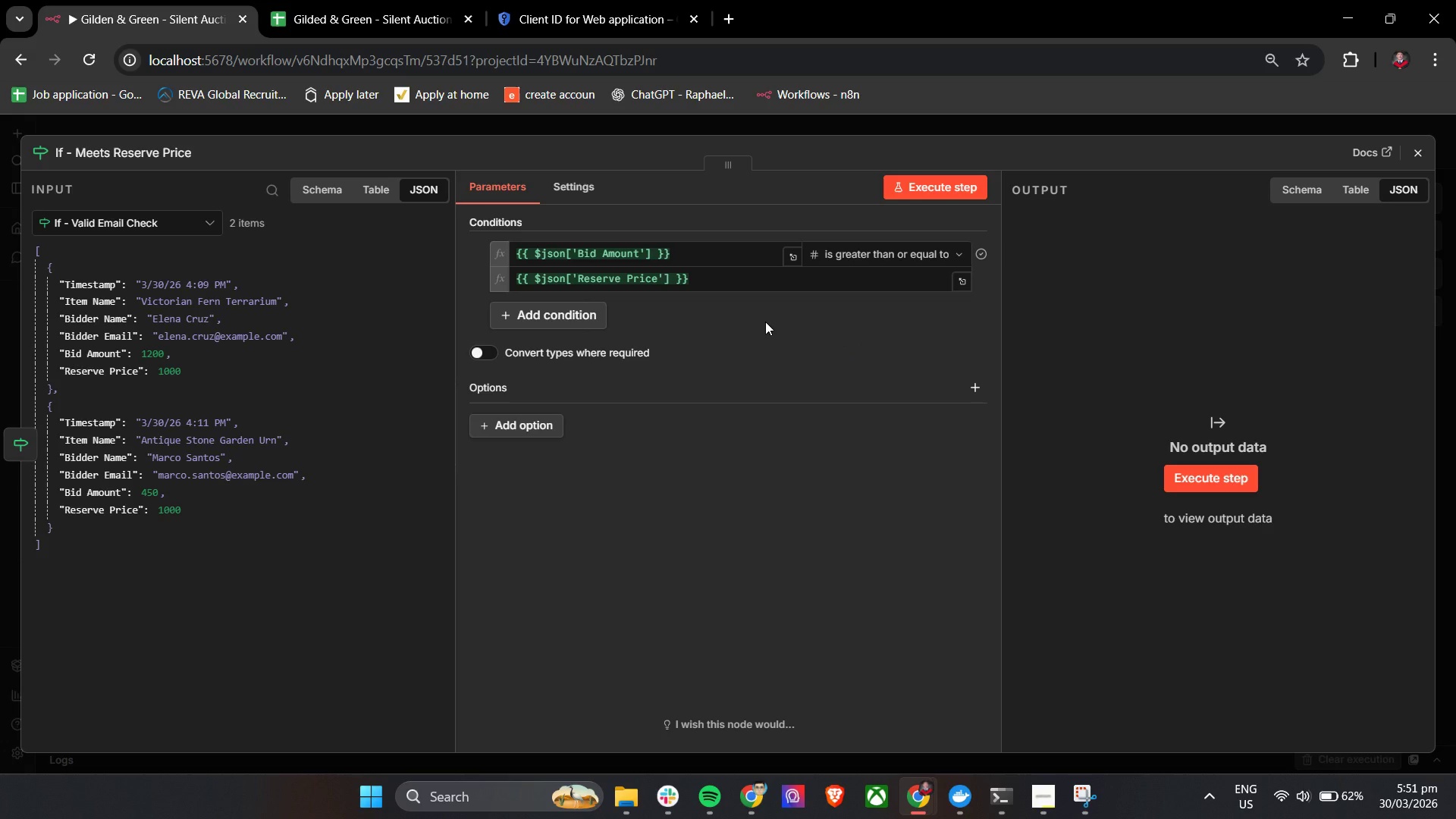 
scroll: coordinate [777, 347], scroll_direction: up, amount: 2.0
 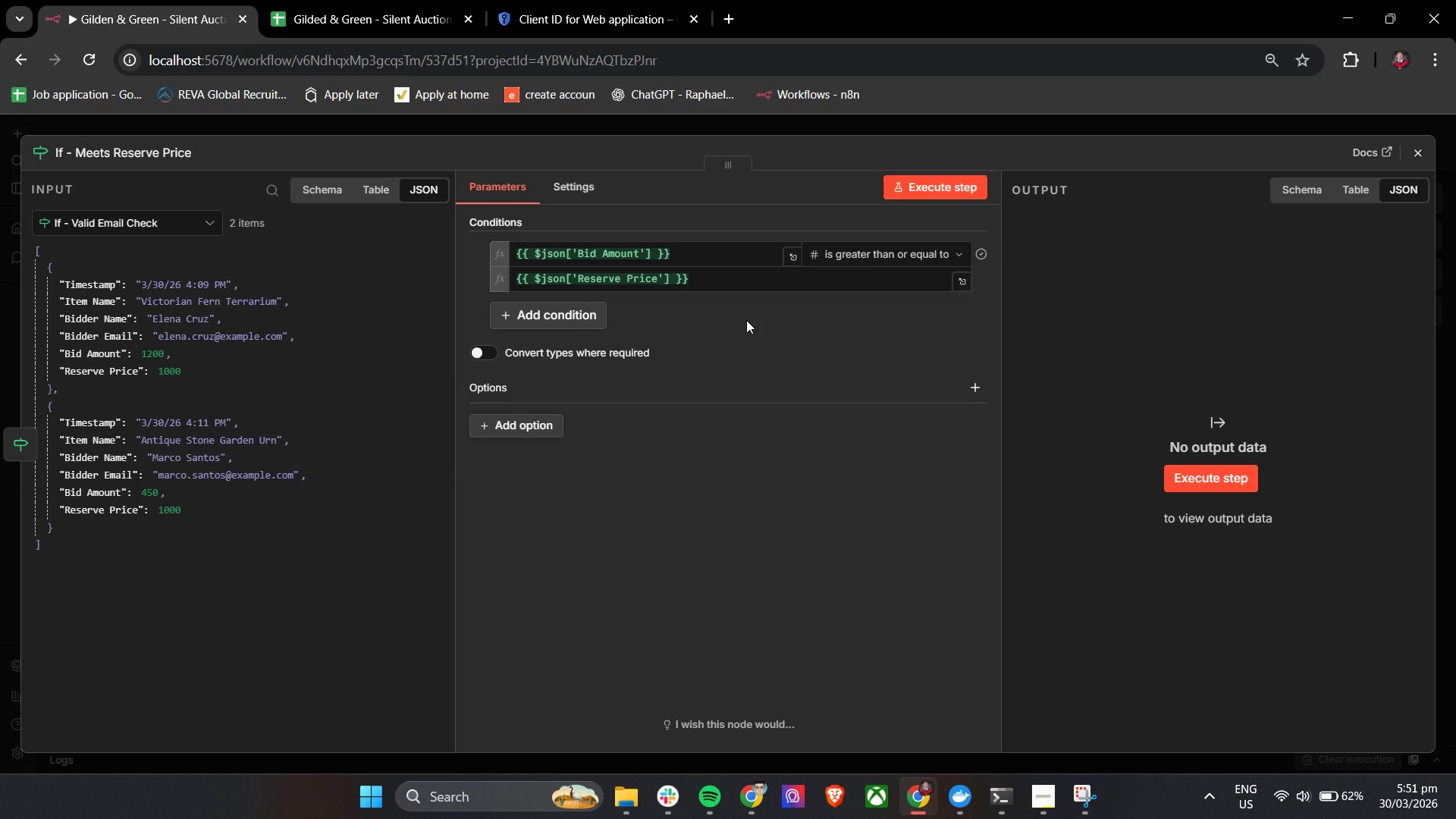 
wait(26.58)
 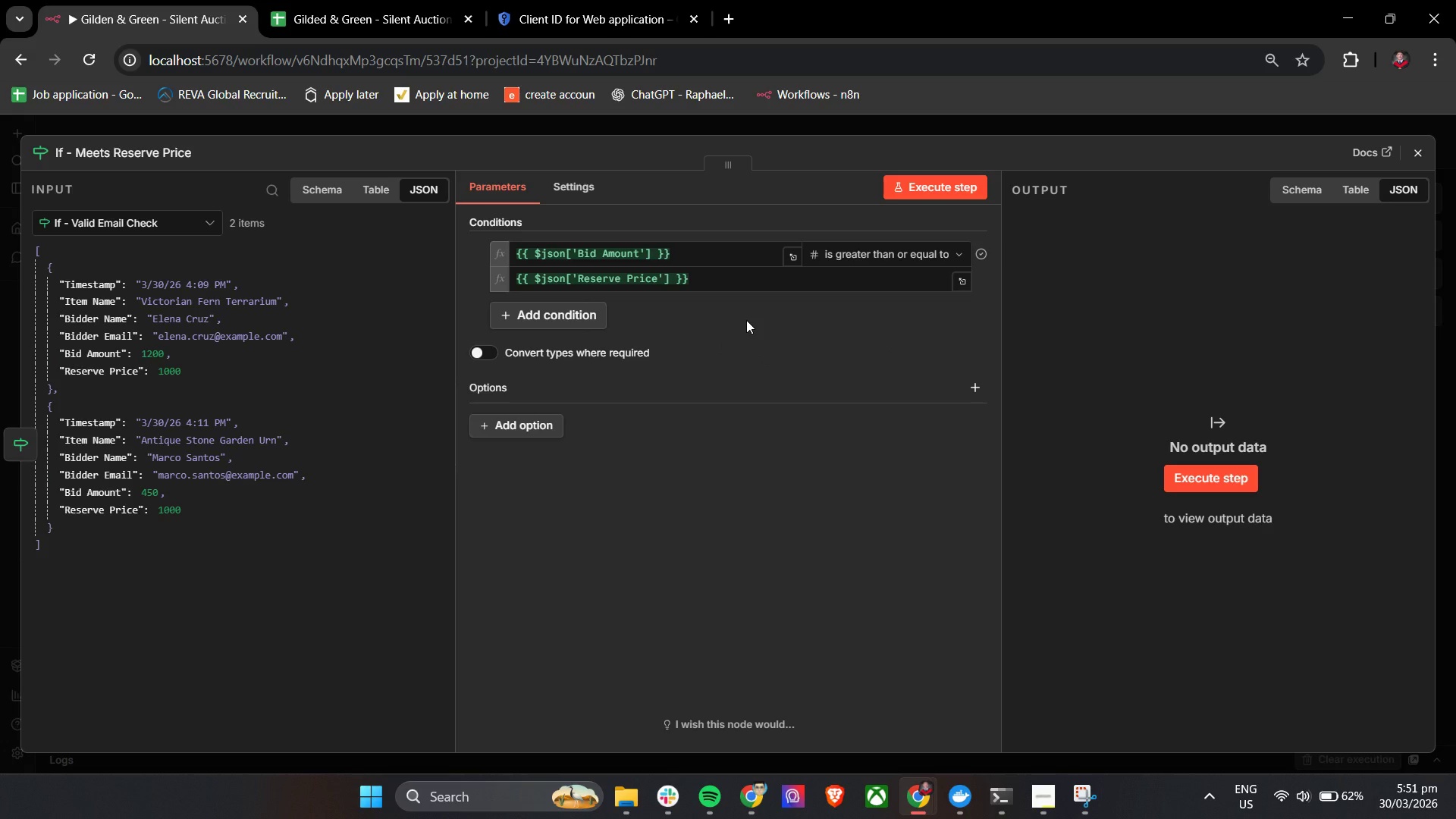 
left_click([482, 353])
 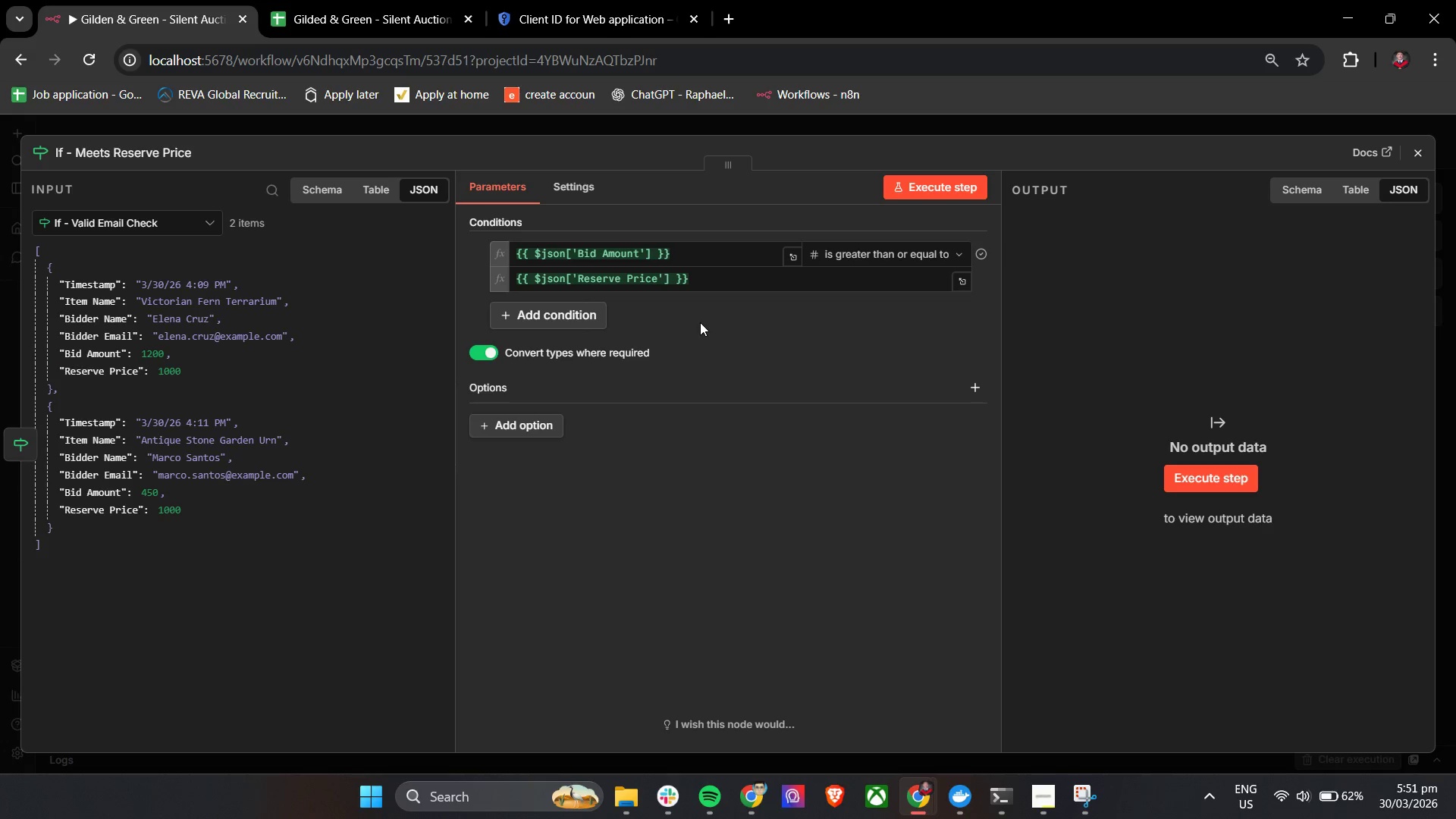 
double_click([700, 319])
 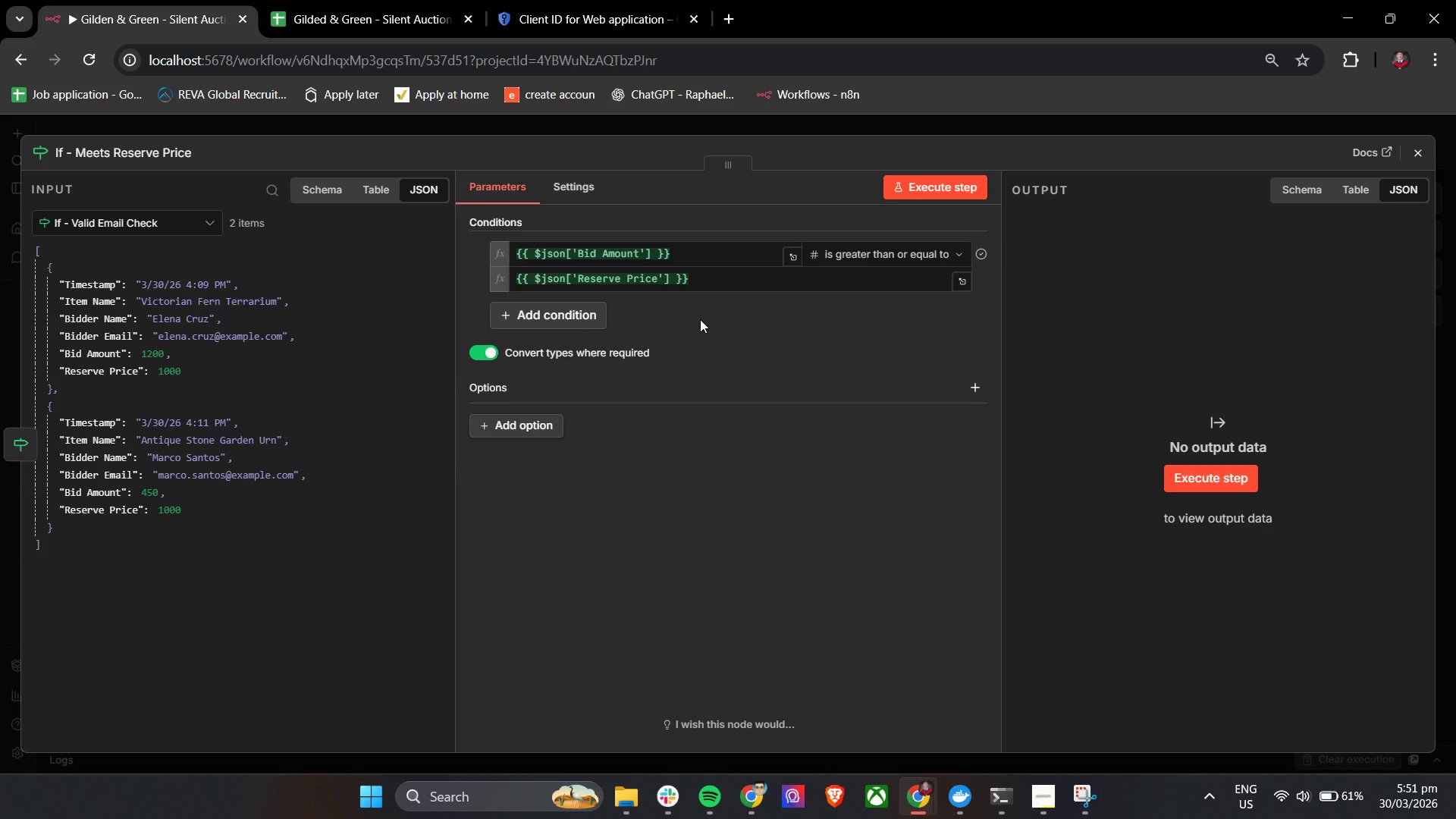 
wait(10.22)
 